 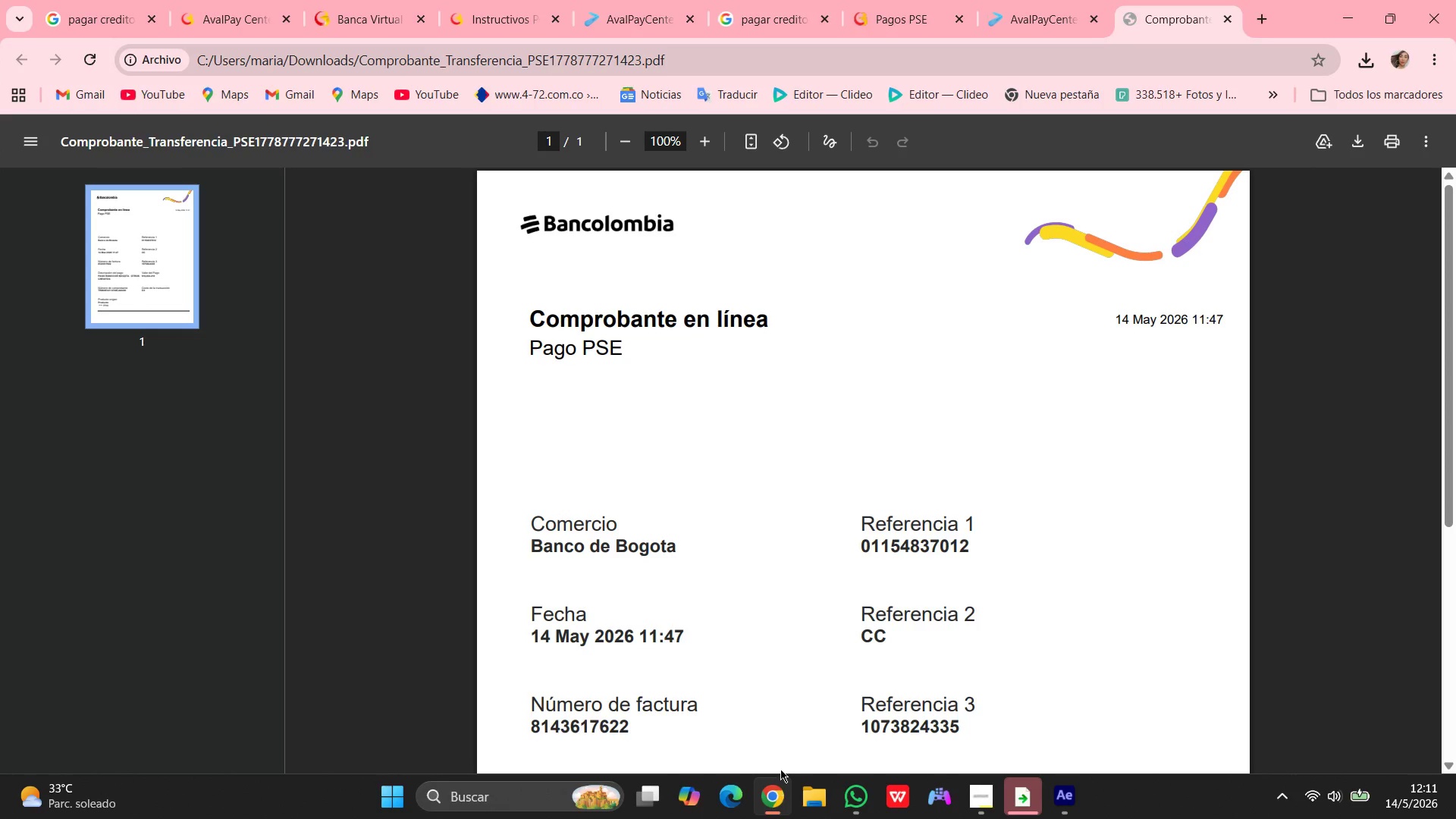 
left_click([1455, 4])
 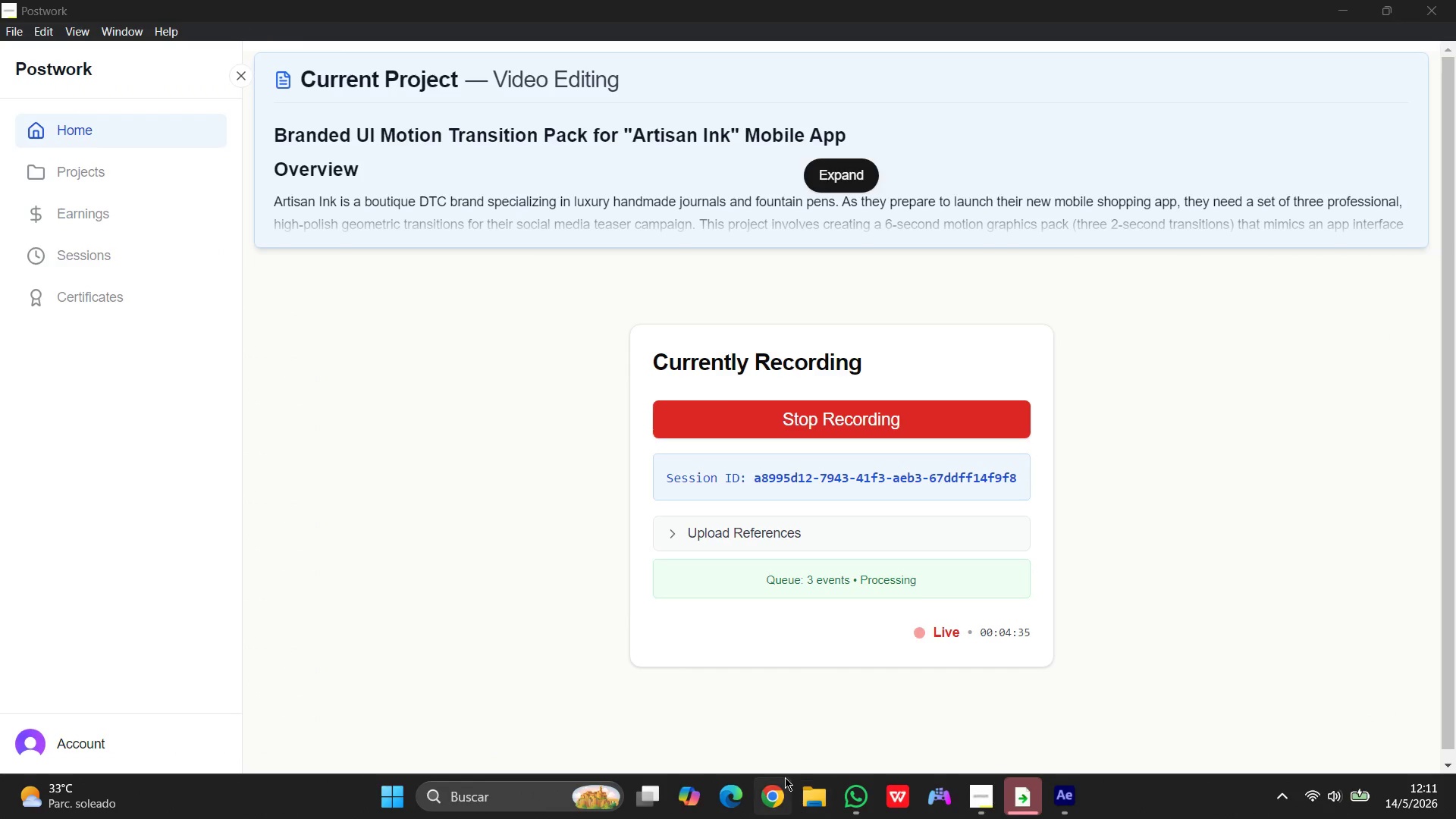 
left_click([781, 795])
 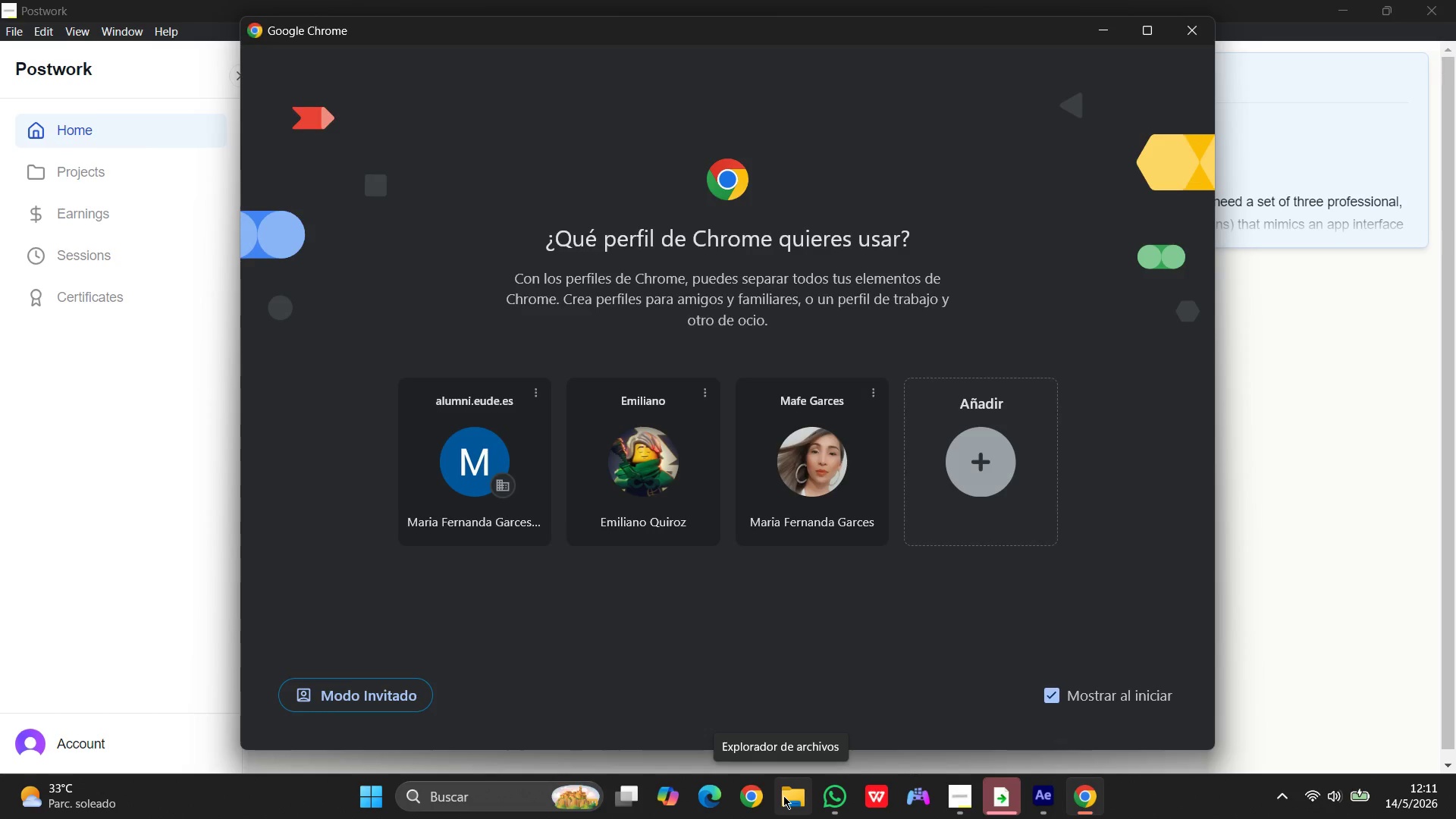 
left_click([858, 497])
 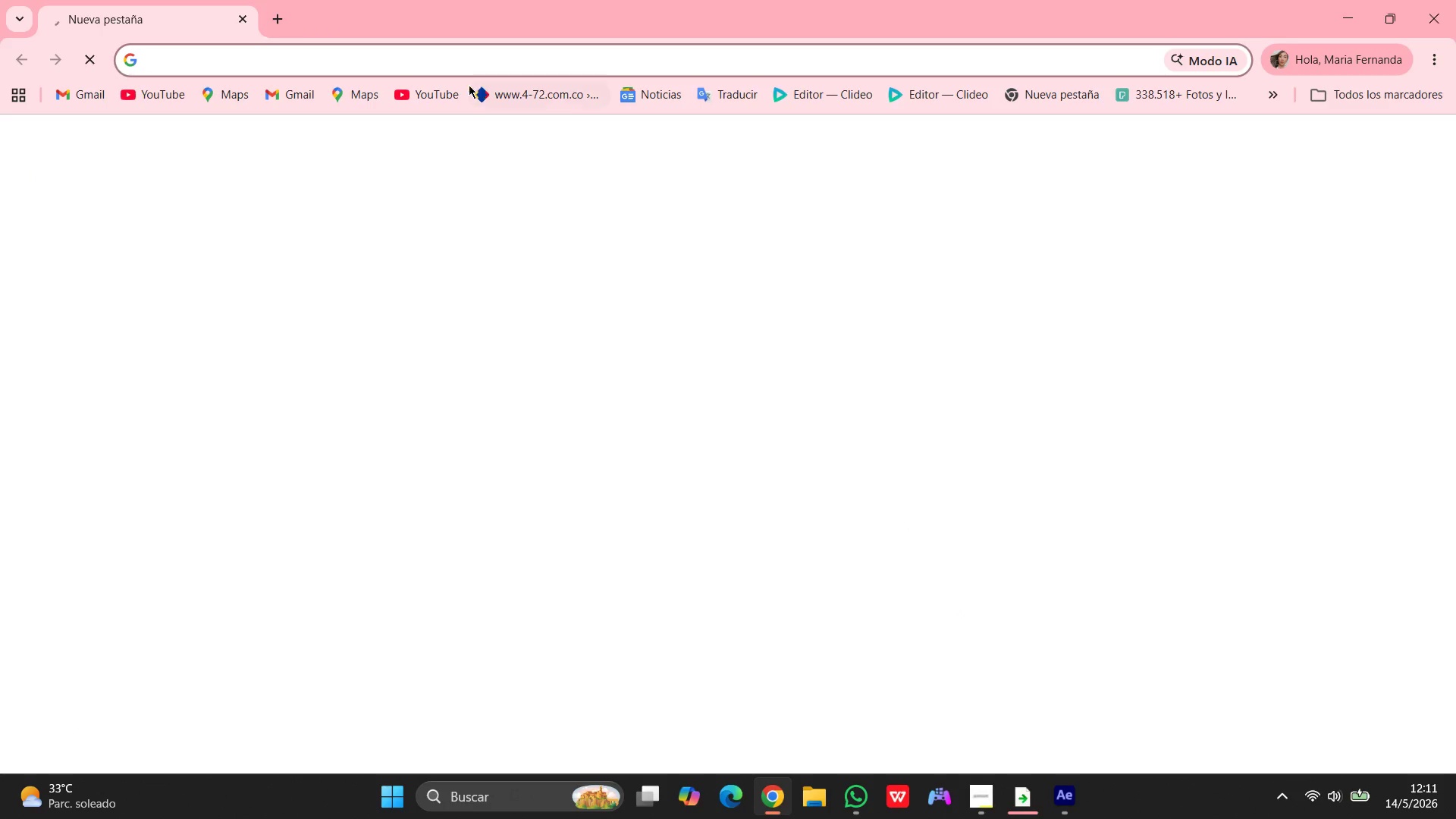 
left_click([428, 105])
 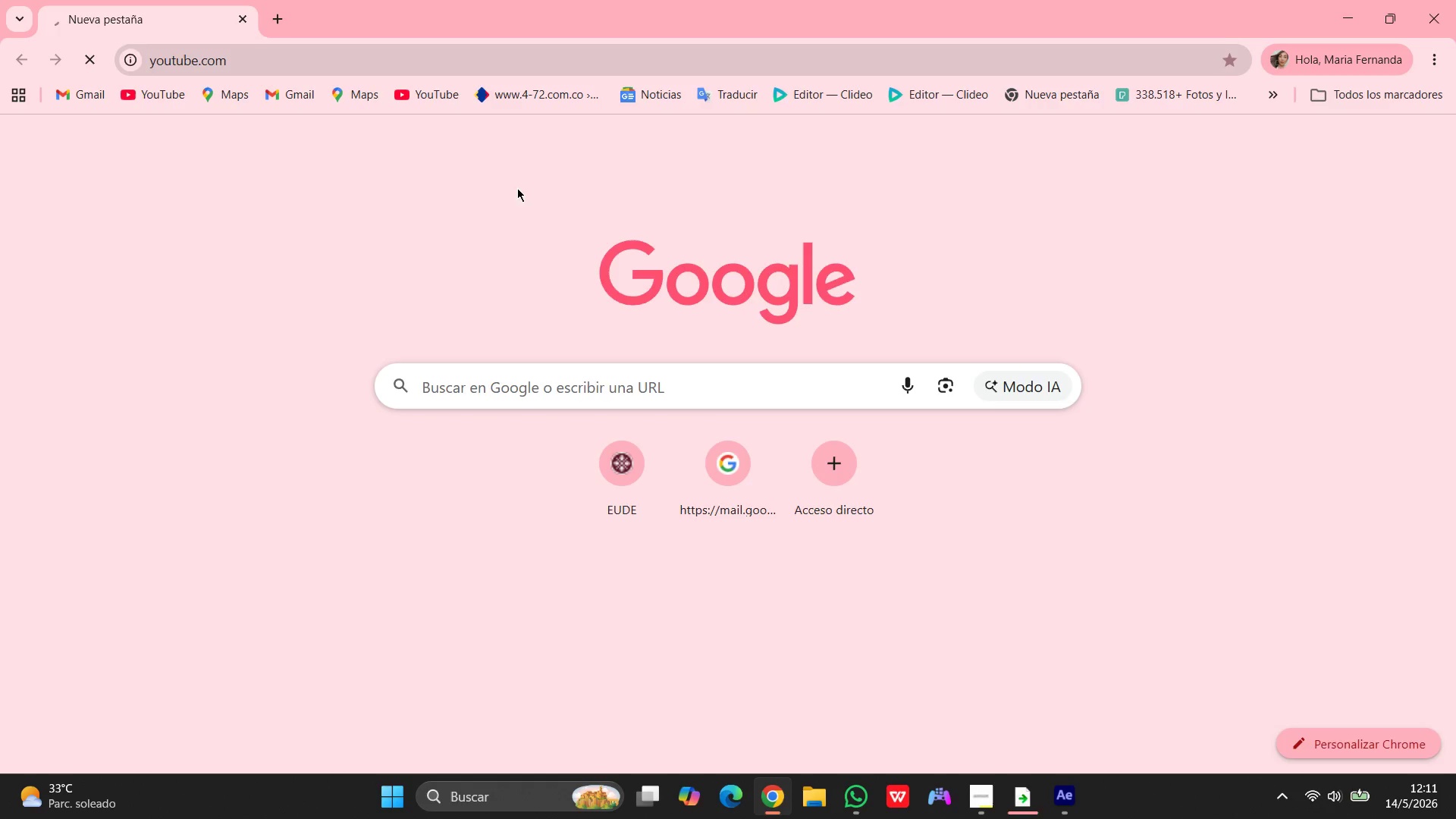 
left_click([422, 99])
 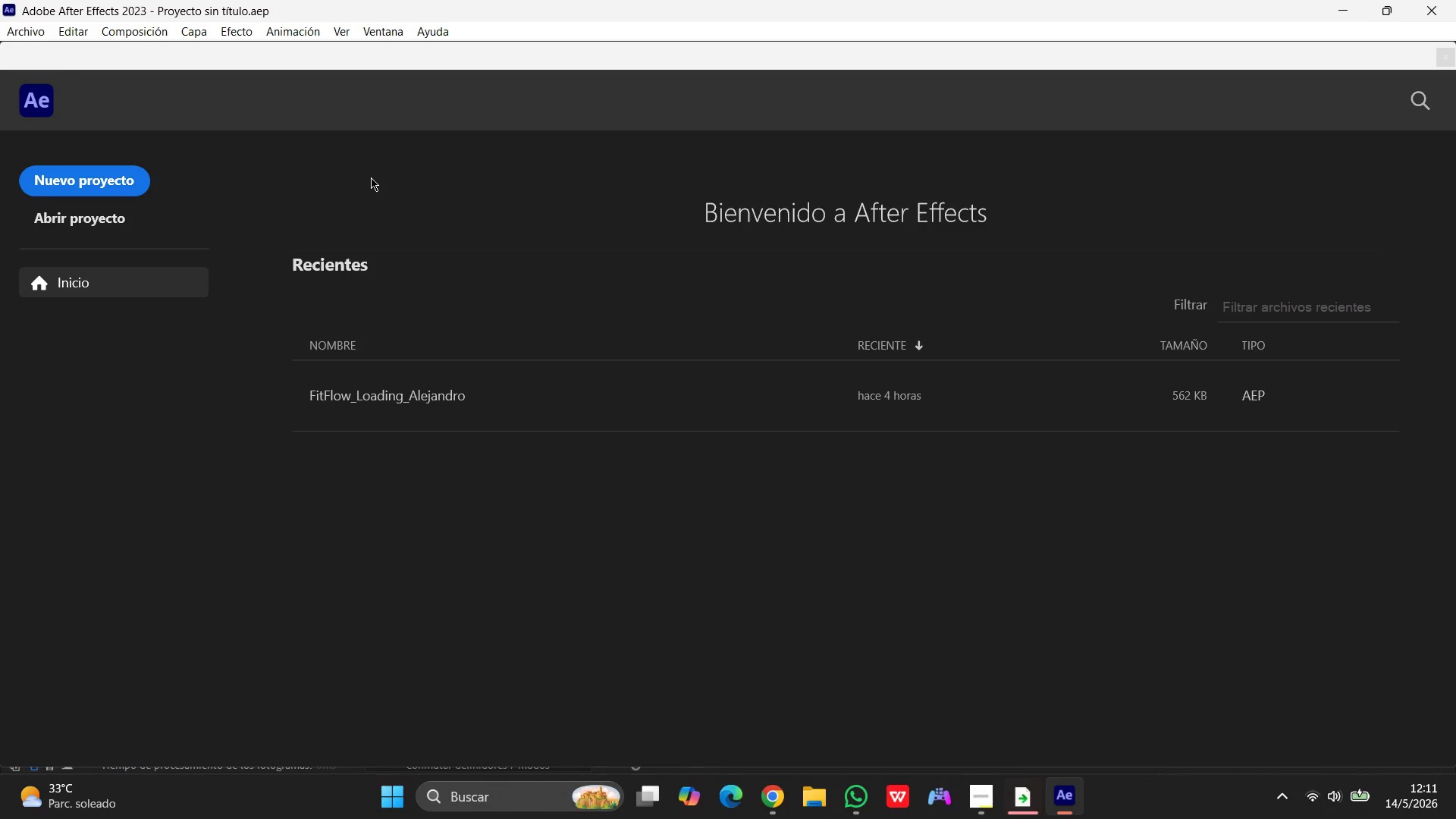 
wait(12.88)
 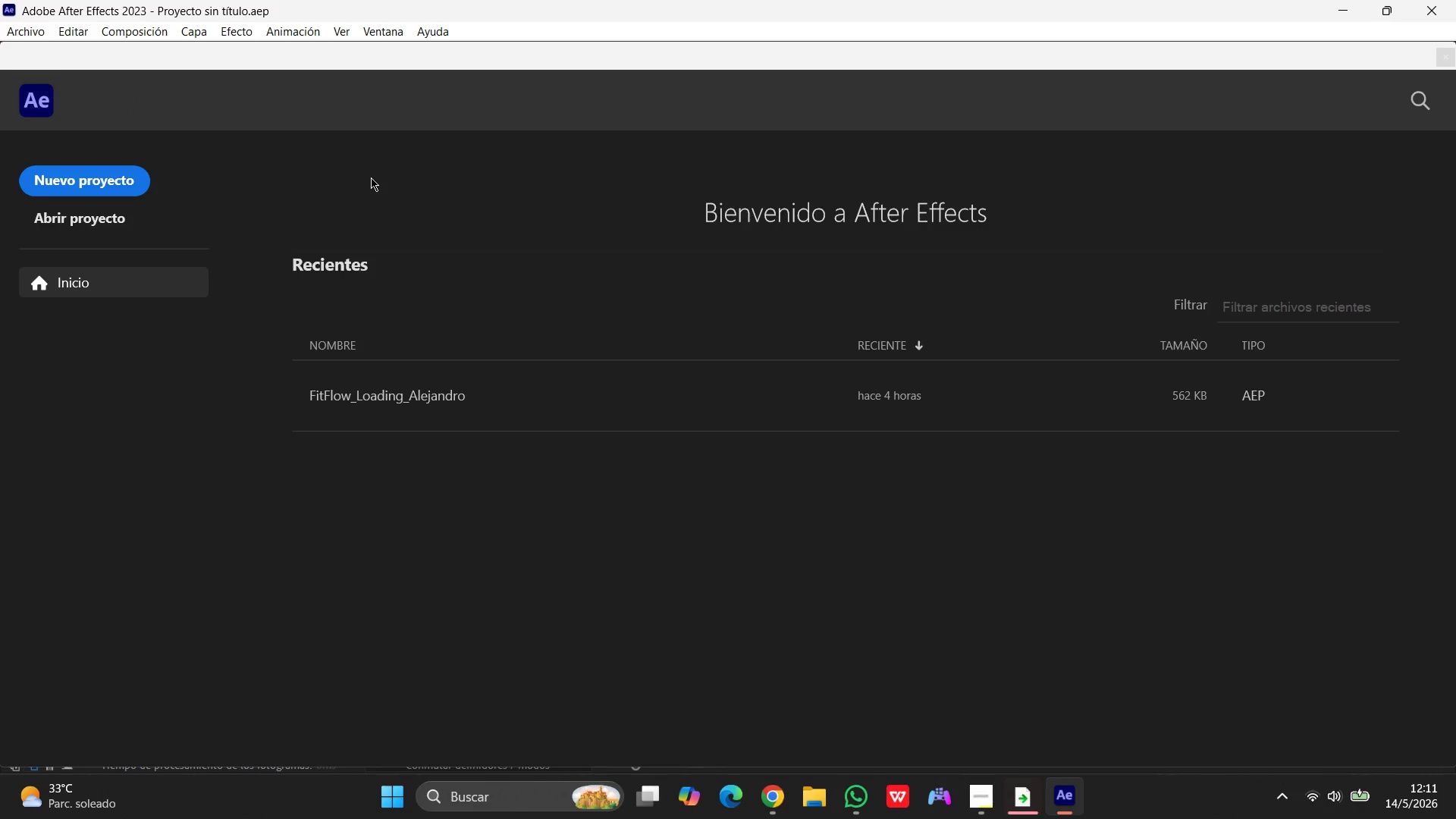 
left_click([174, 35])
 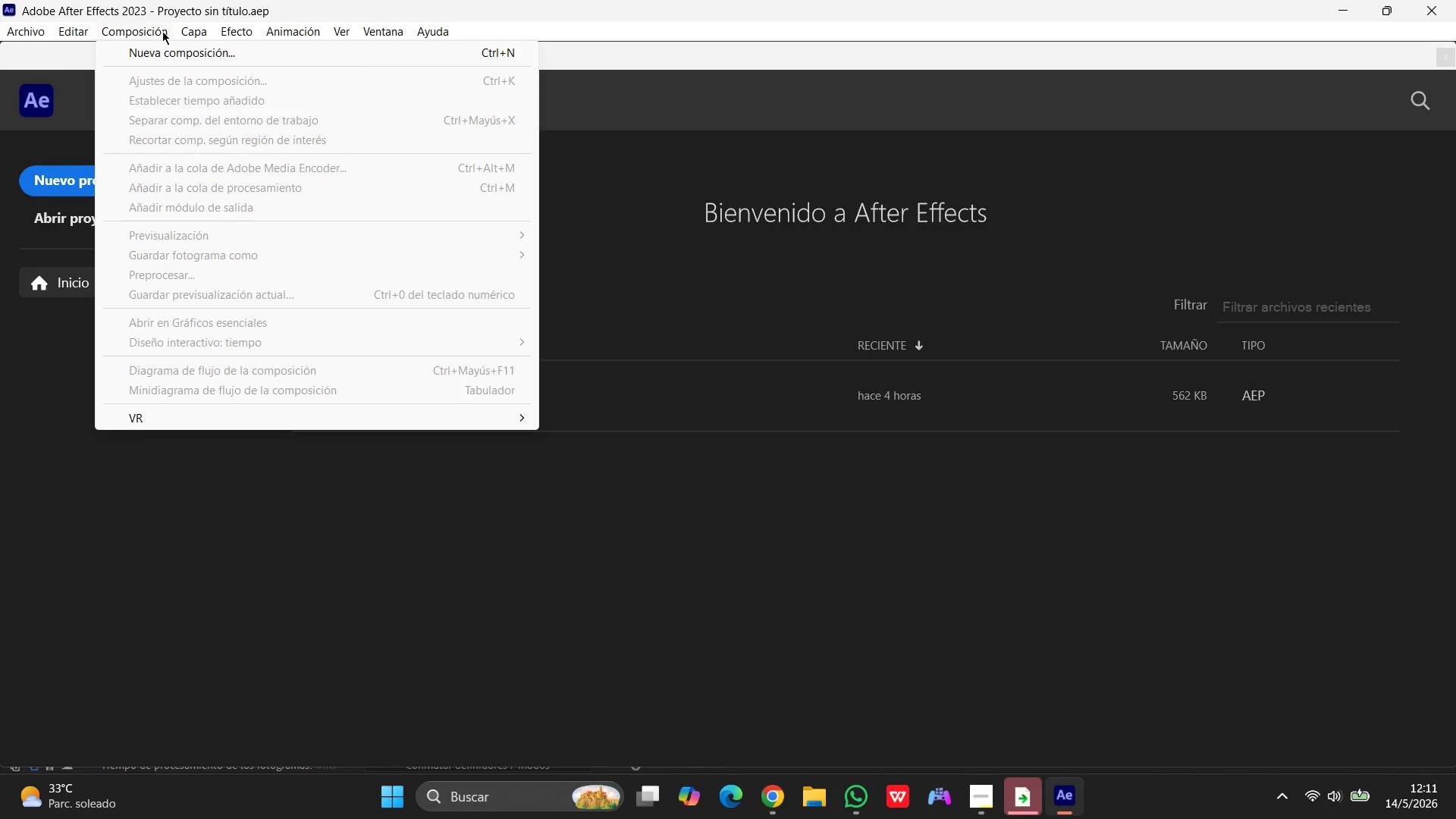 
left_click([162, 31])
 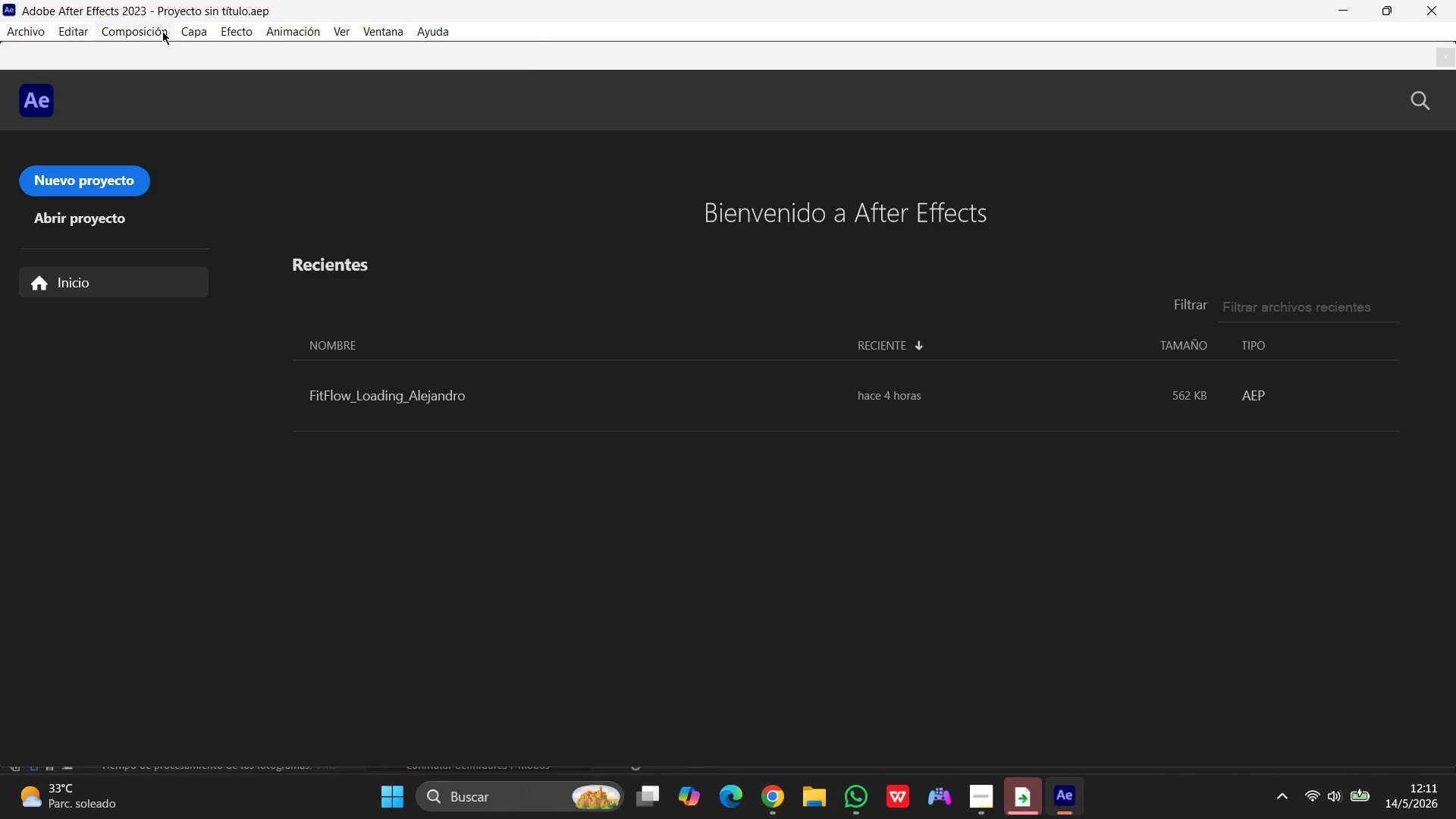 
left_click([162, 31])
 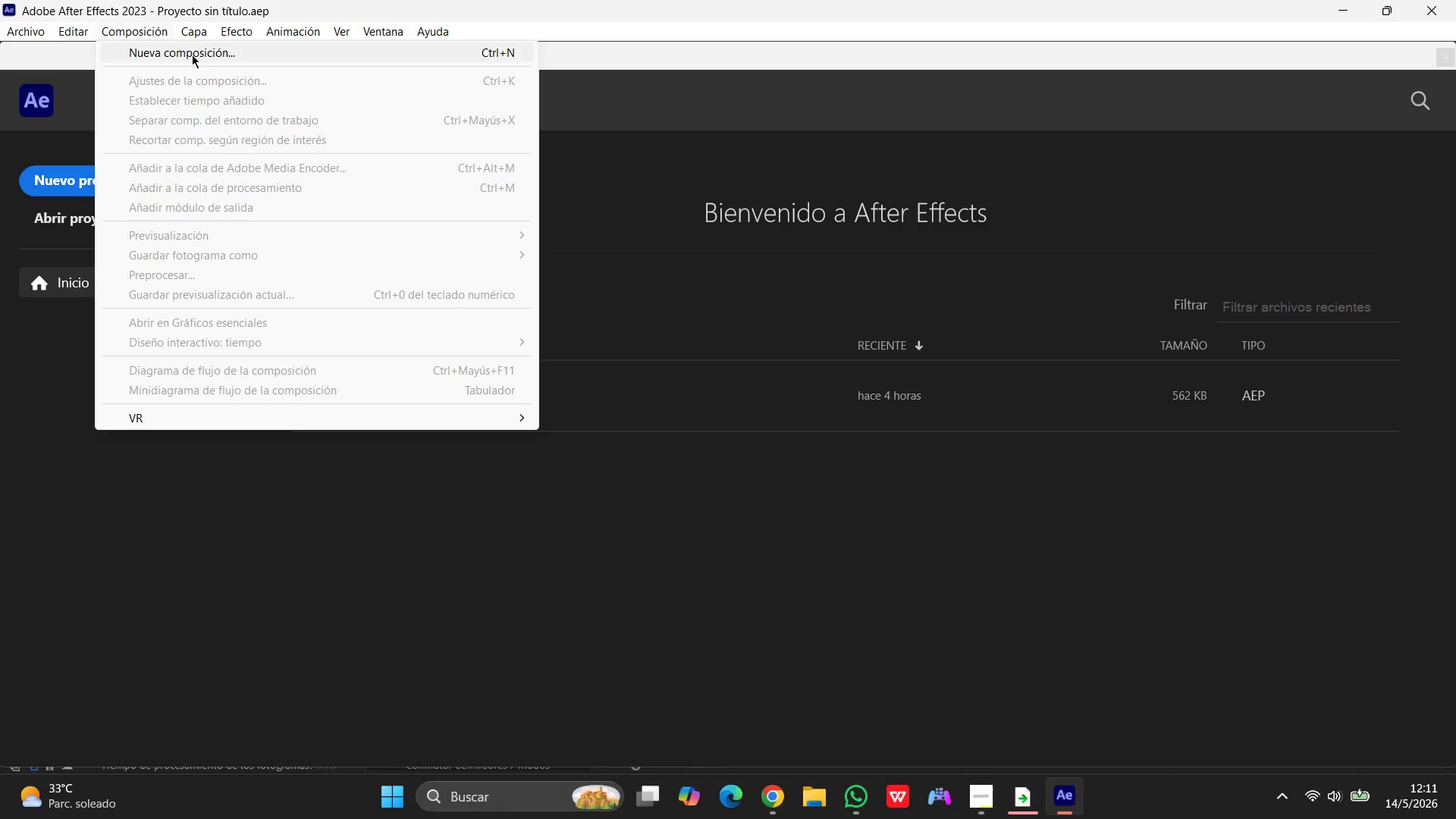 
left_click([192, 55])
 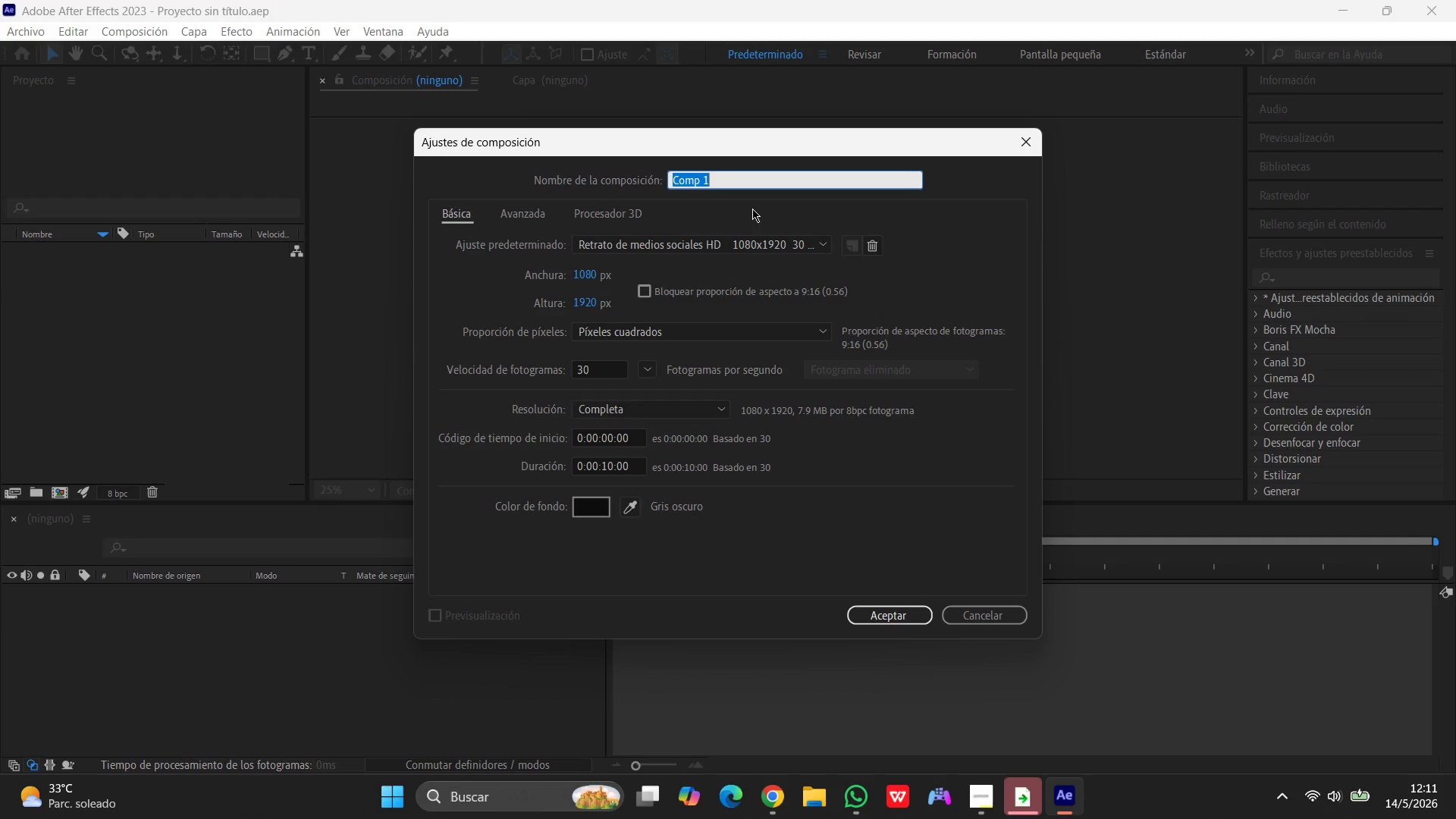 
wait(7.39)
 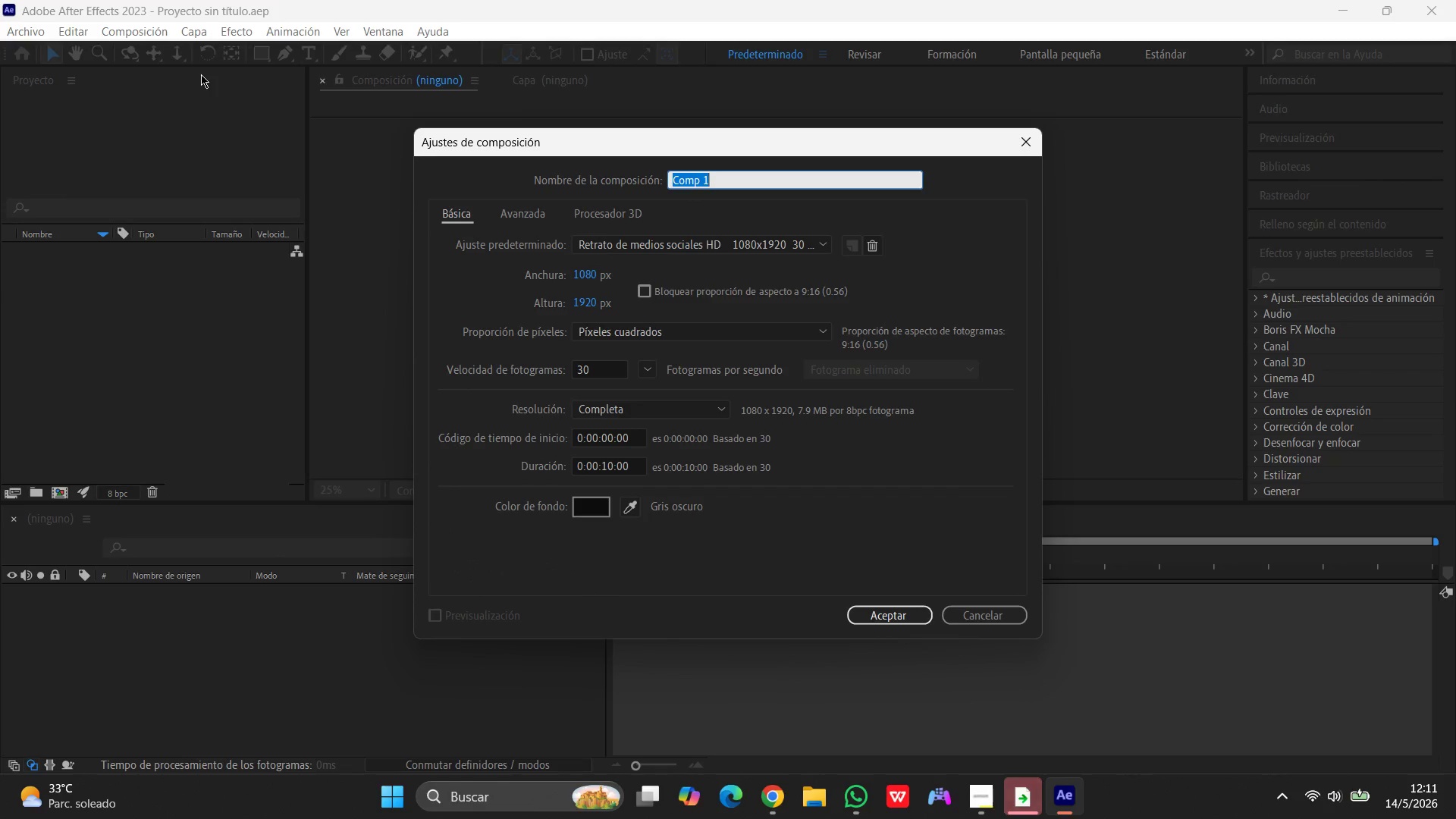 
type(Artisan_Transitions)
 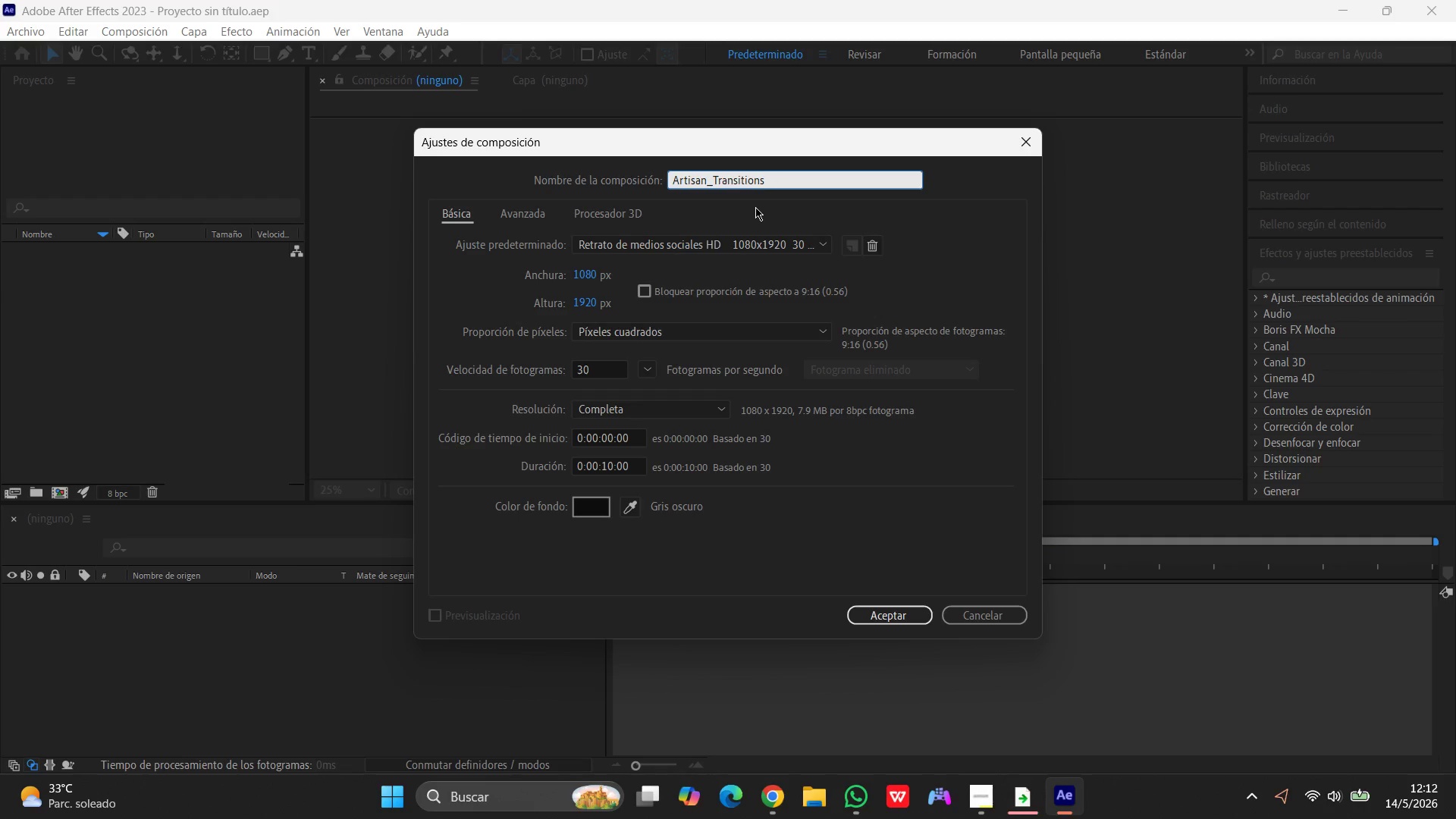 
left_click([588, 272])
 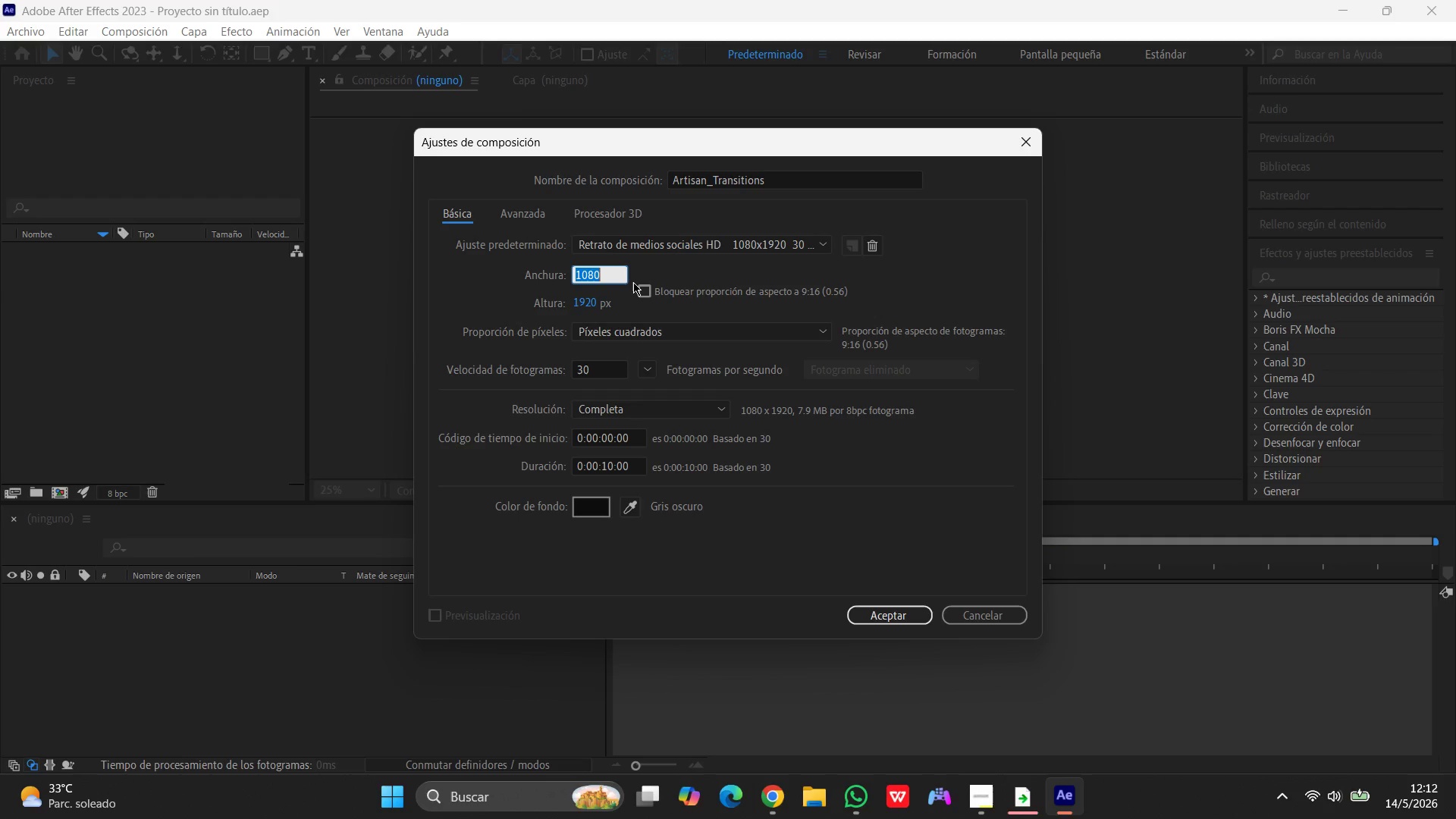 
key(Numpad1)
 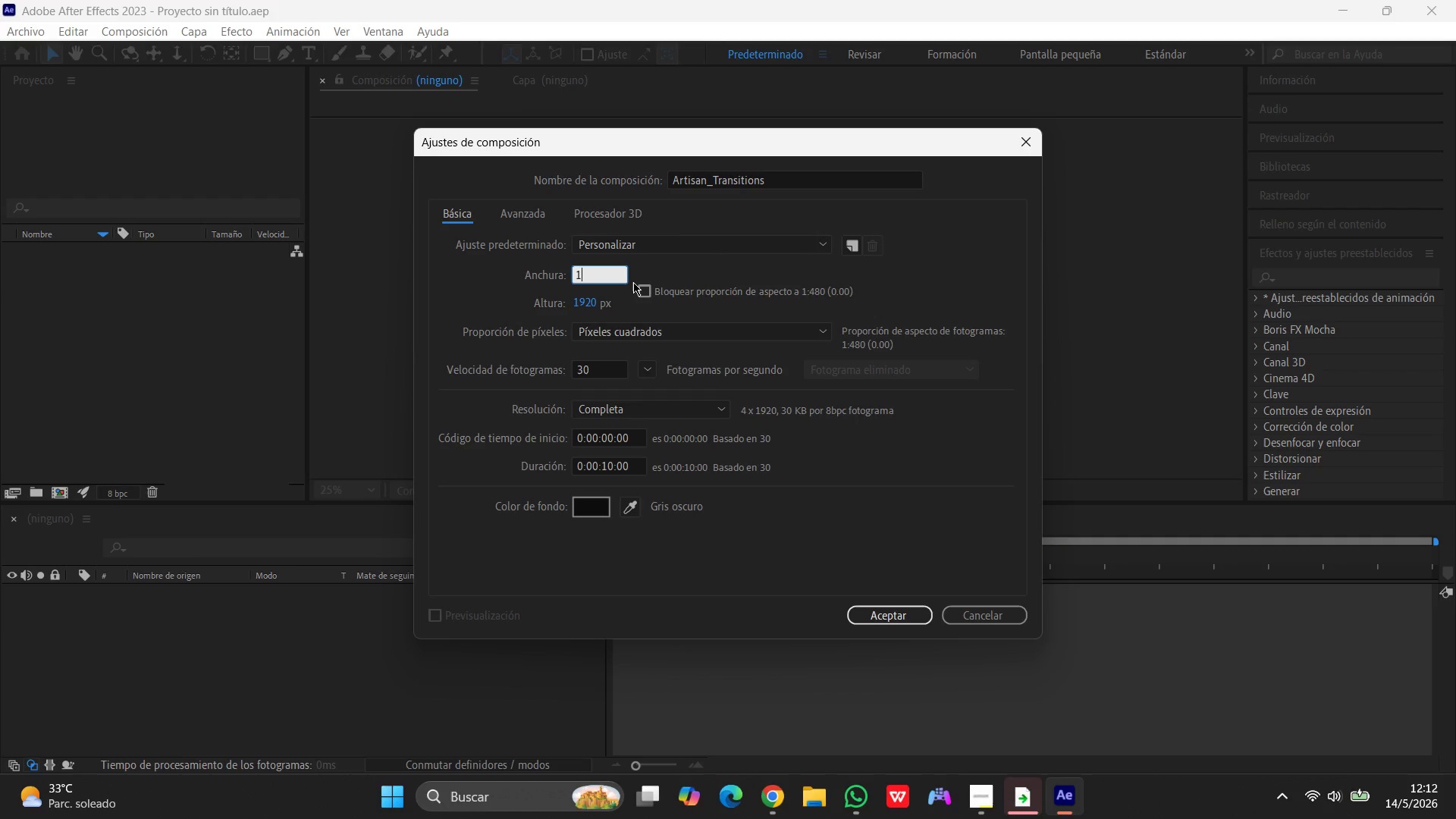 
key(Numpad9)
 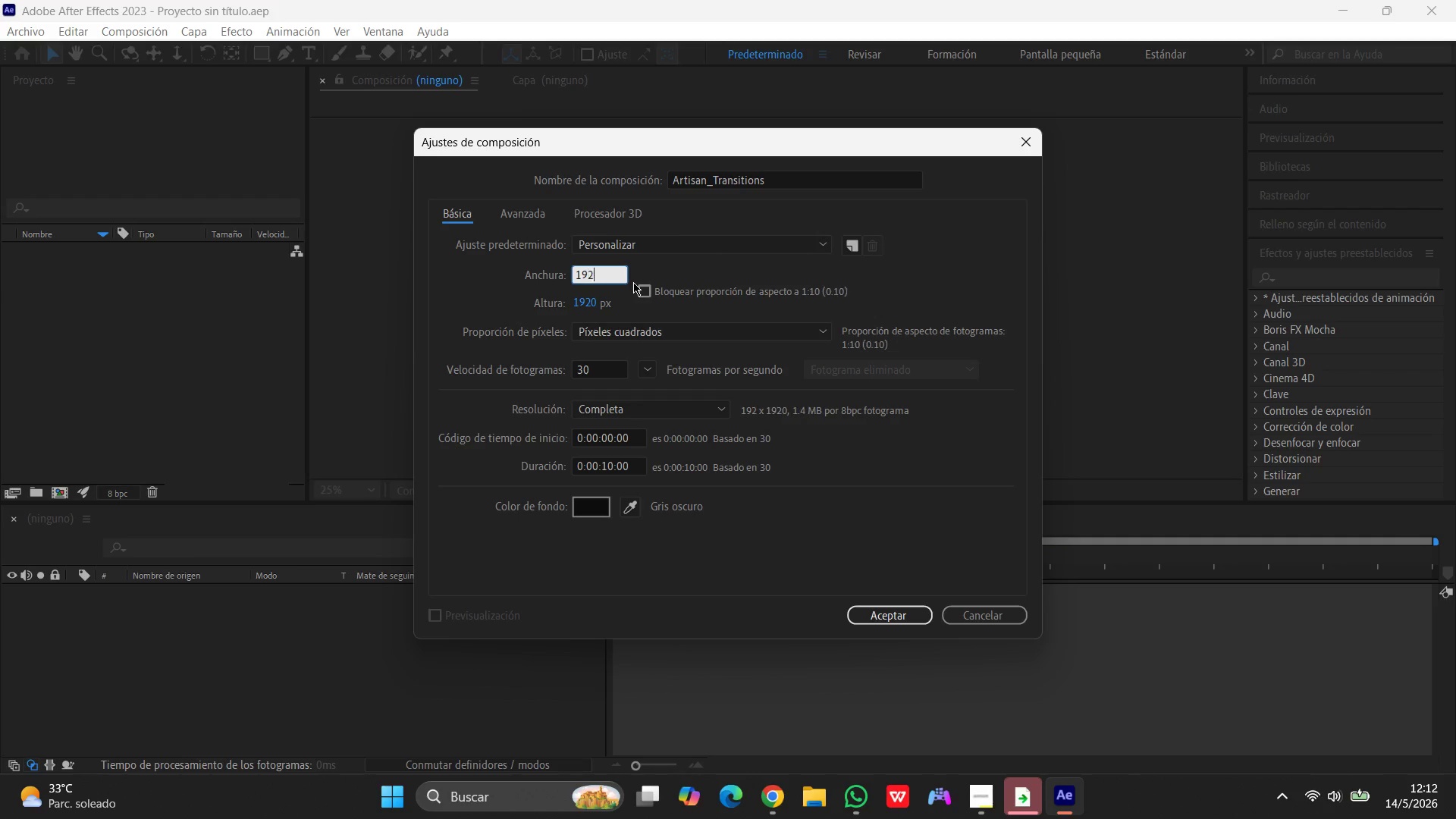 
key(Numpad2)
 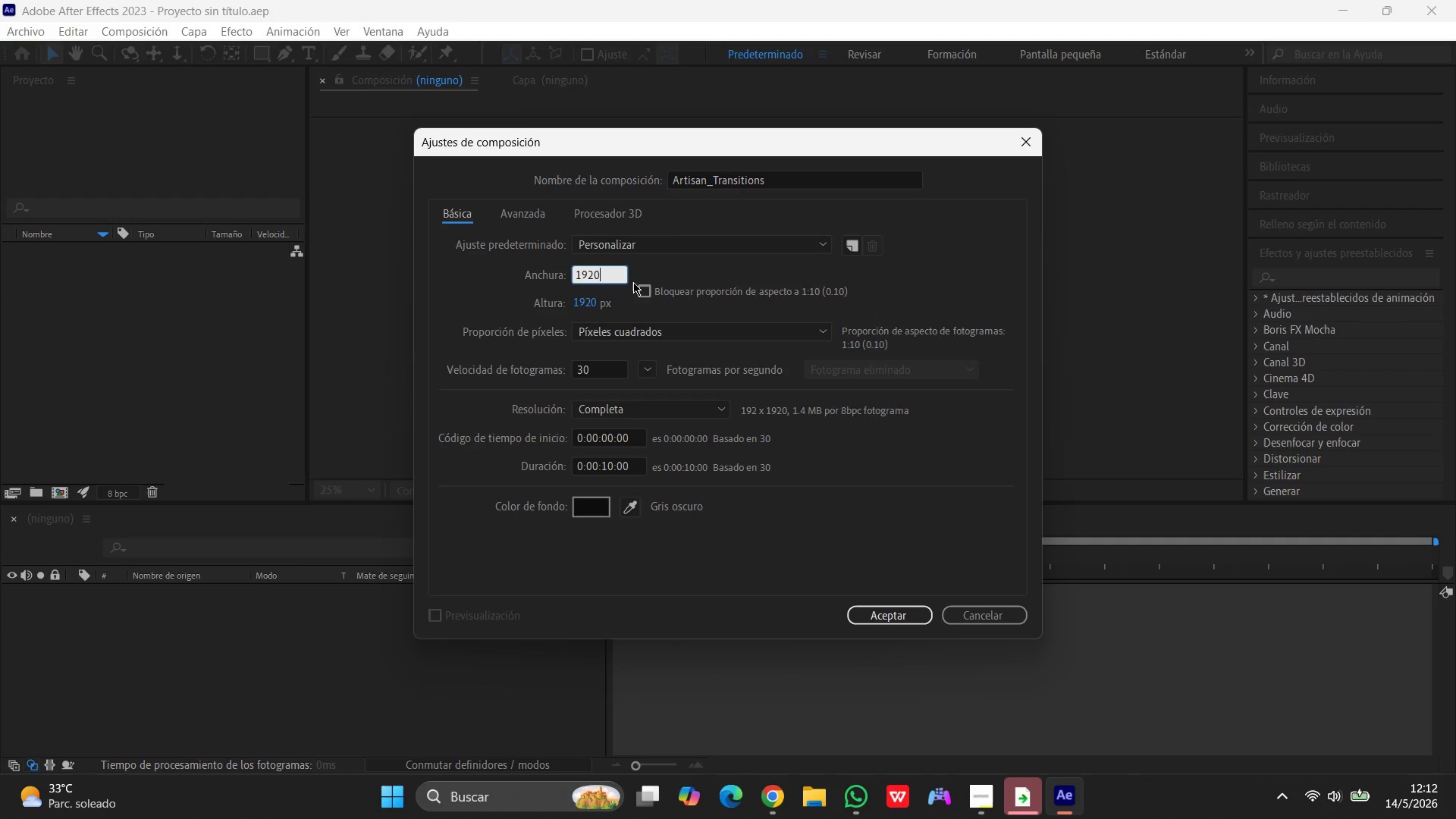 
key(Numpad0)
 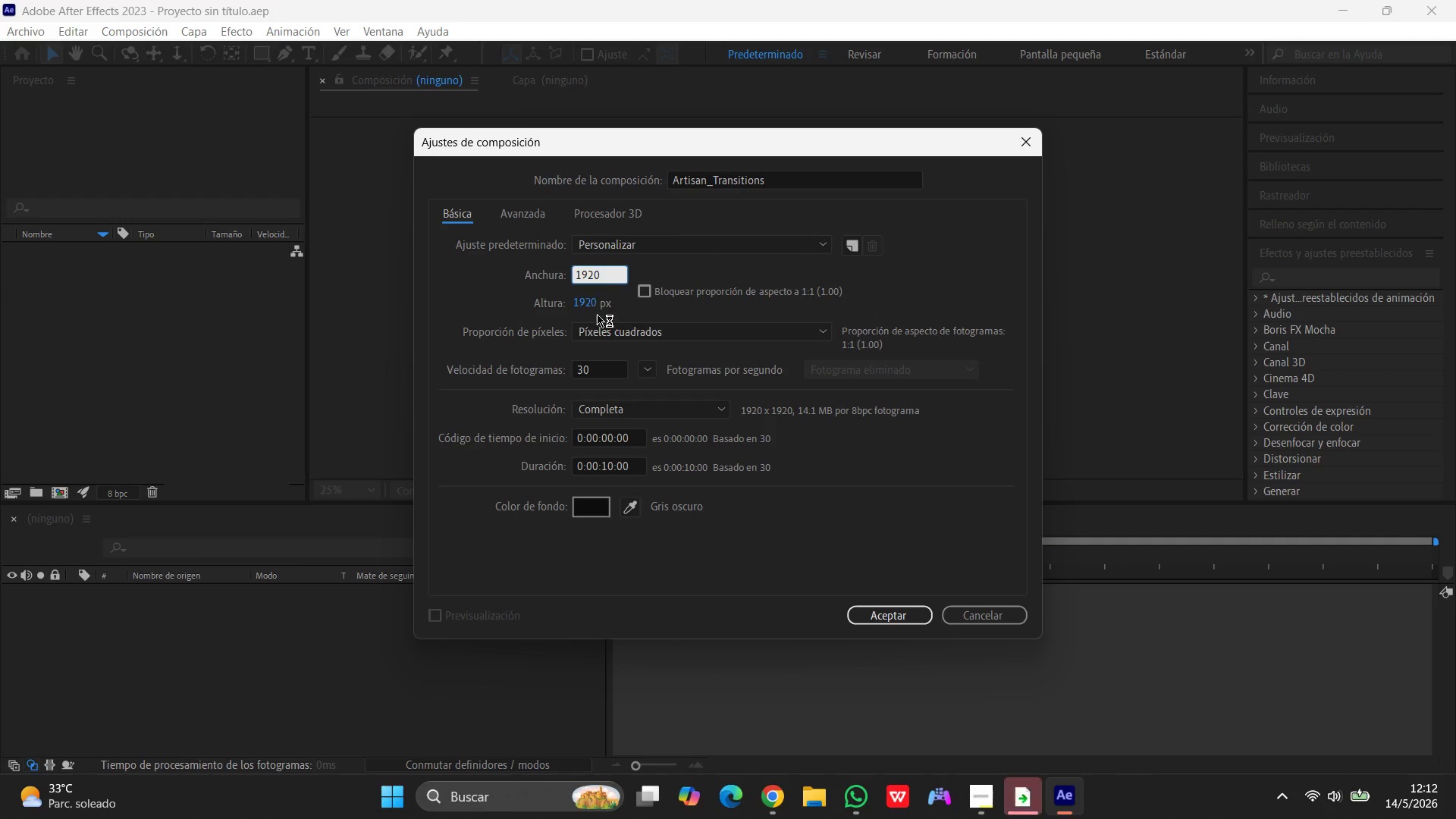 
left_click([585, 300])
 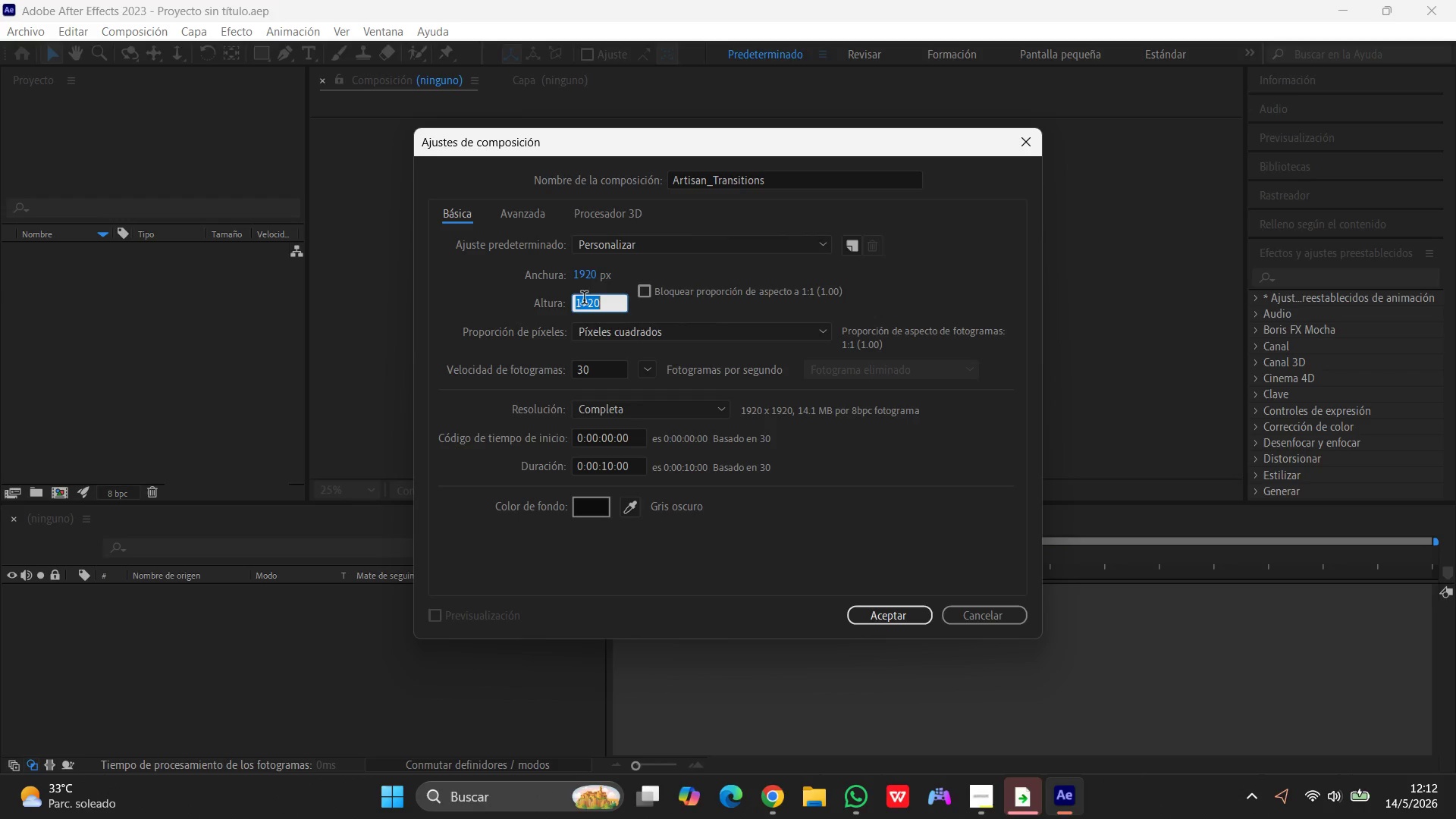 
key(Numpad1)
 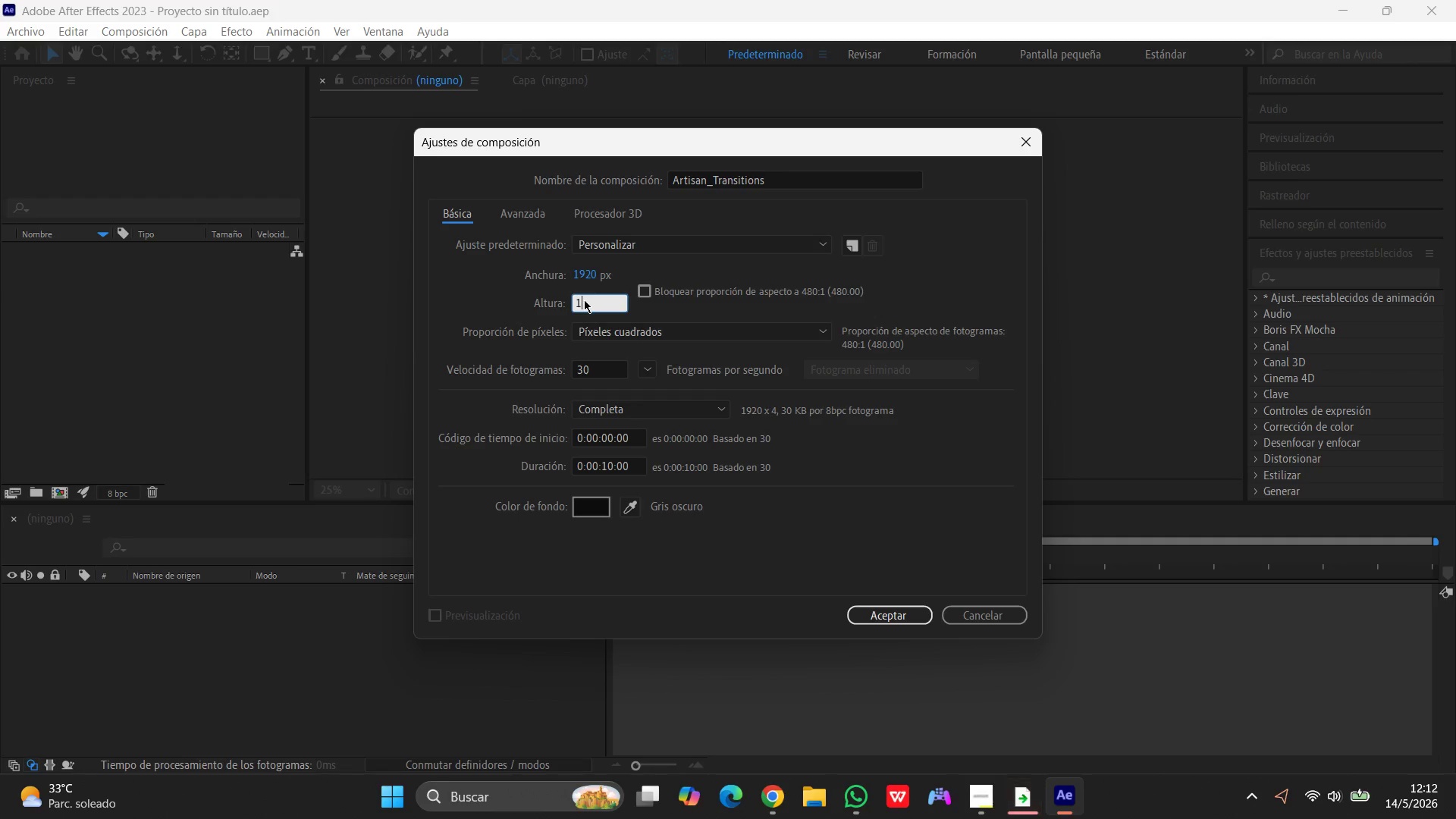 
key(Numpad0)
 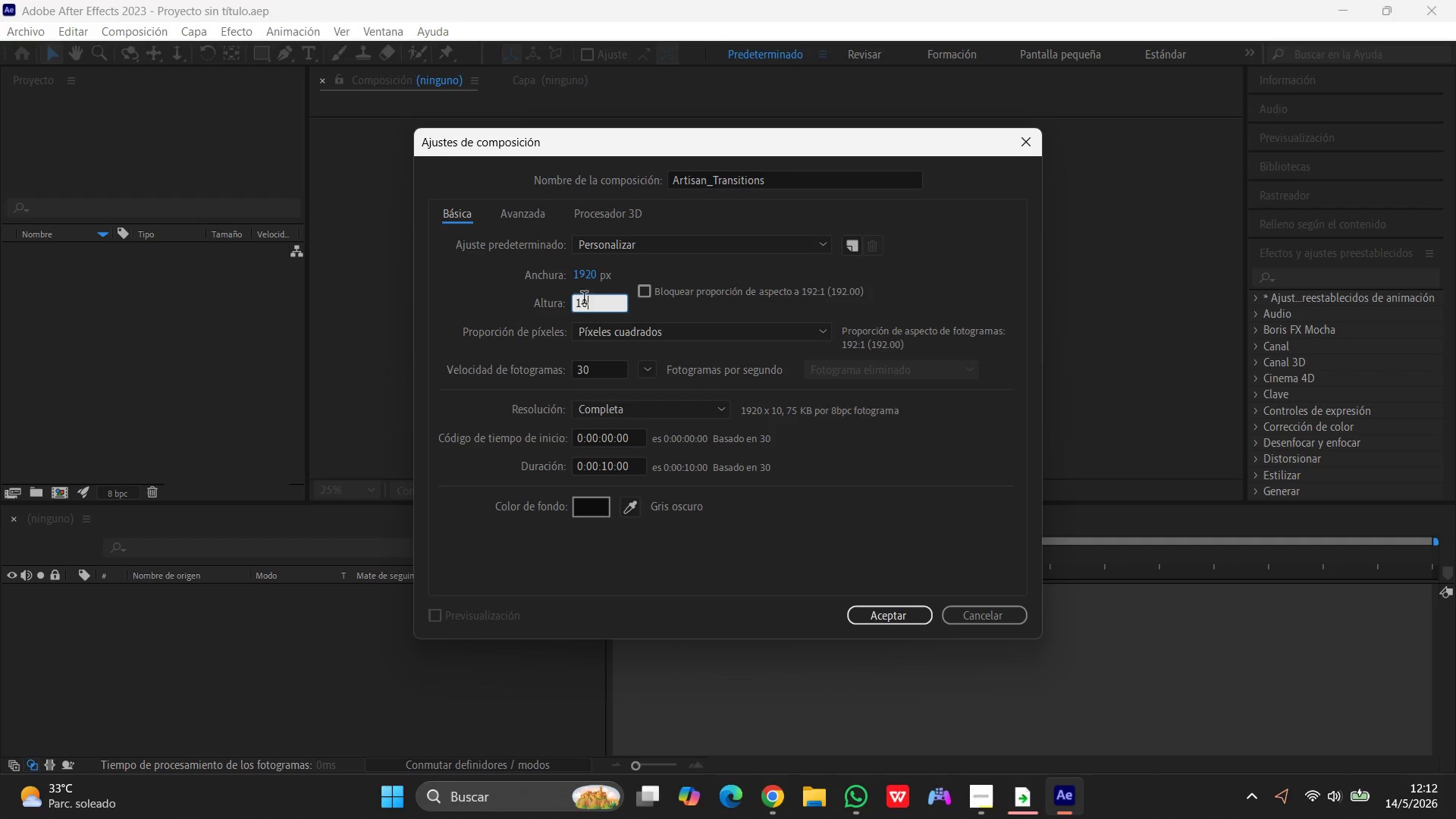 
key(Numpad8)
 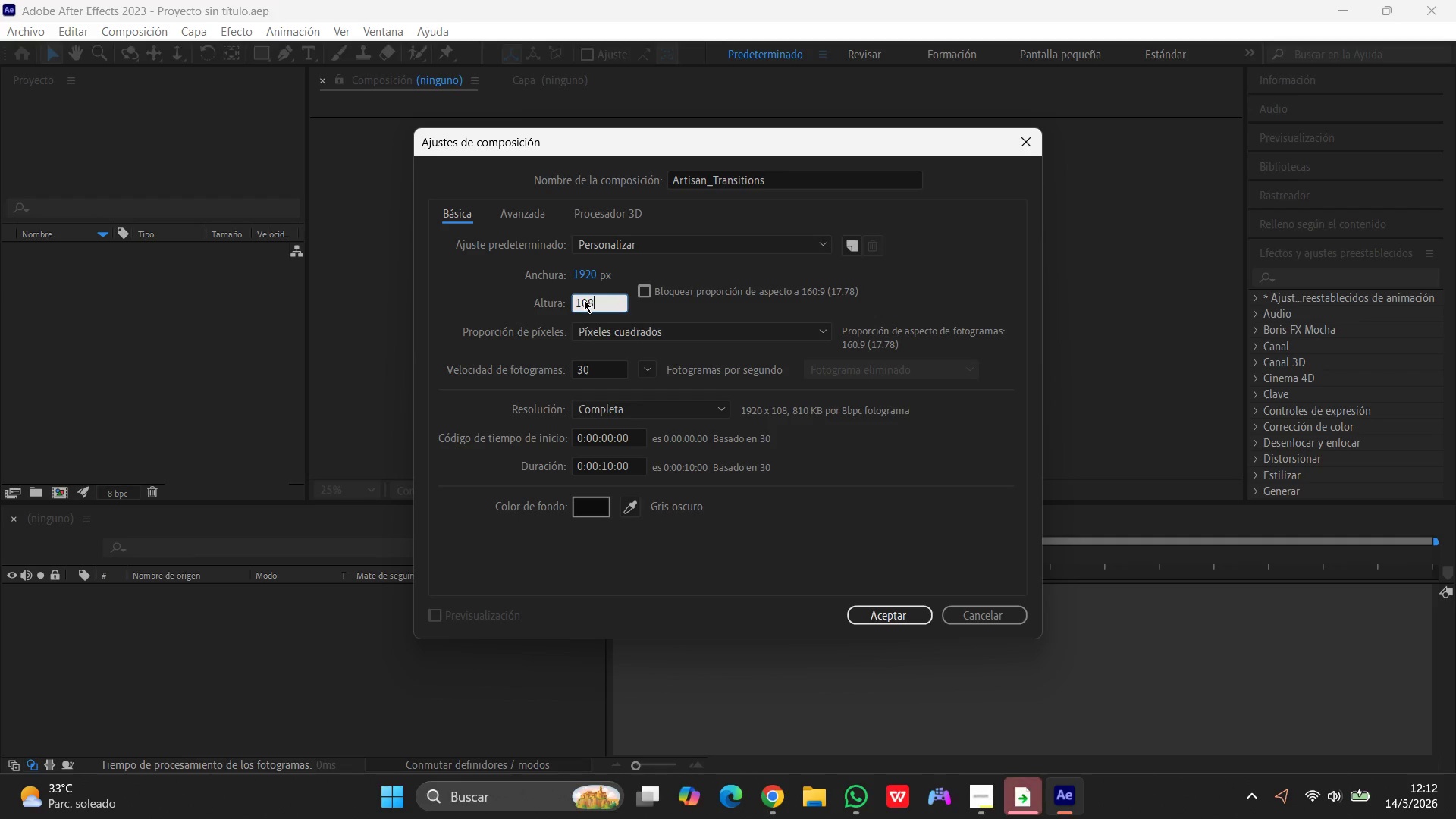 
key(Numpad0)
 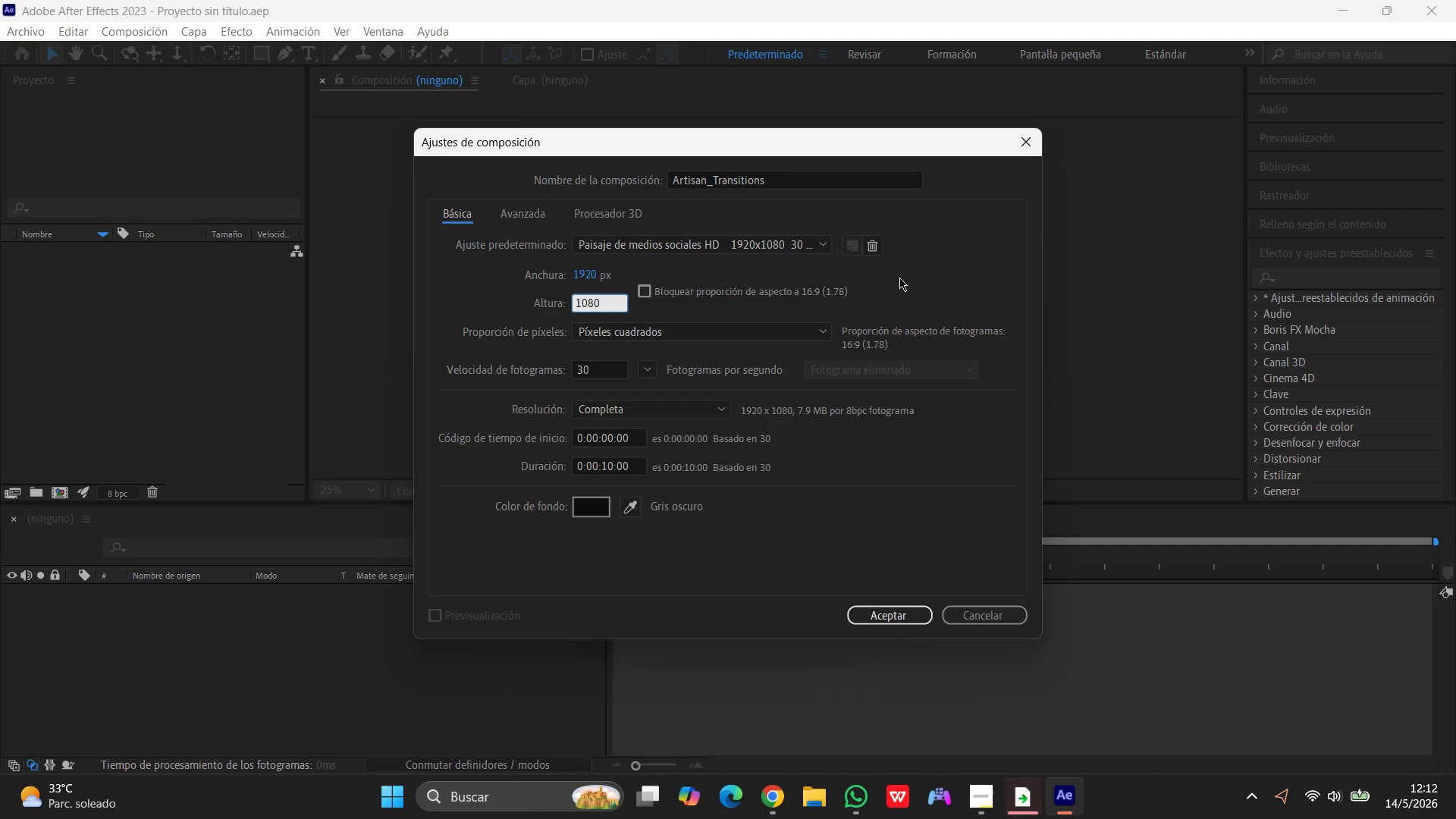 
left_click([952, 271])
 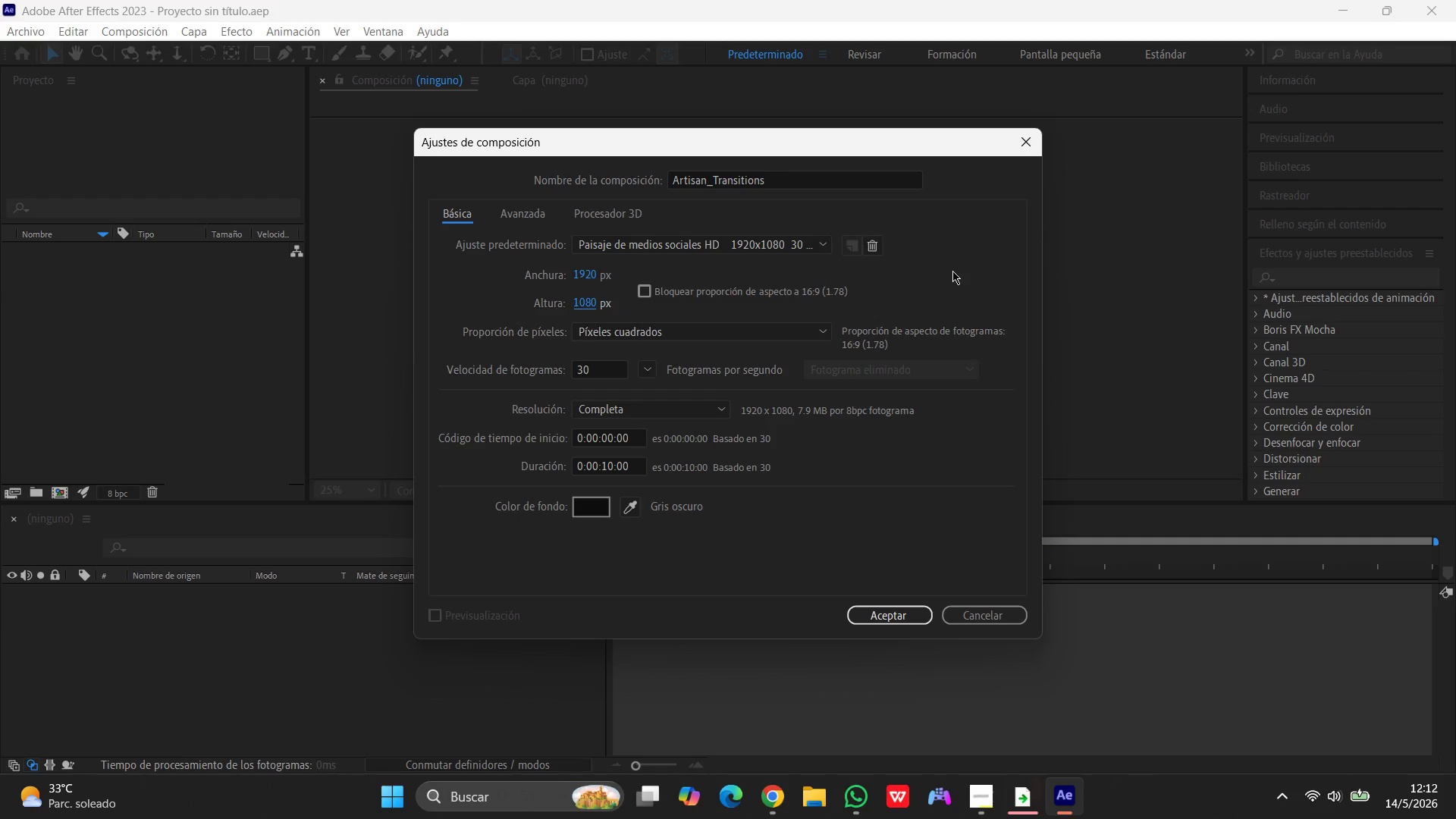 
wait(8.38)
 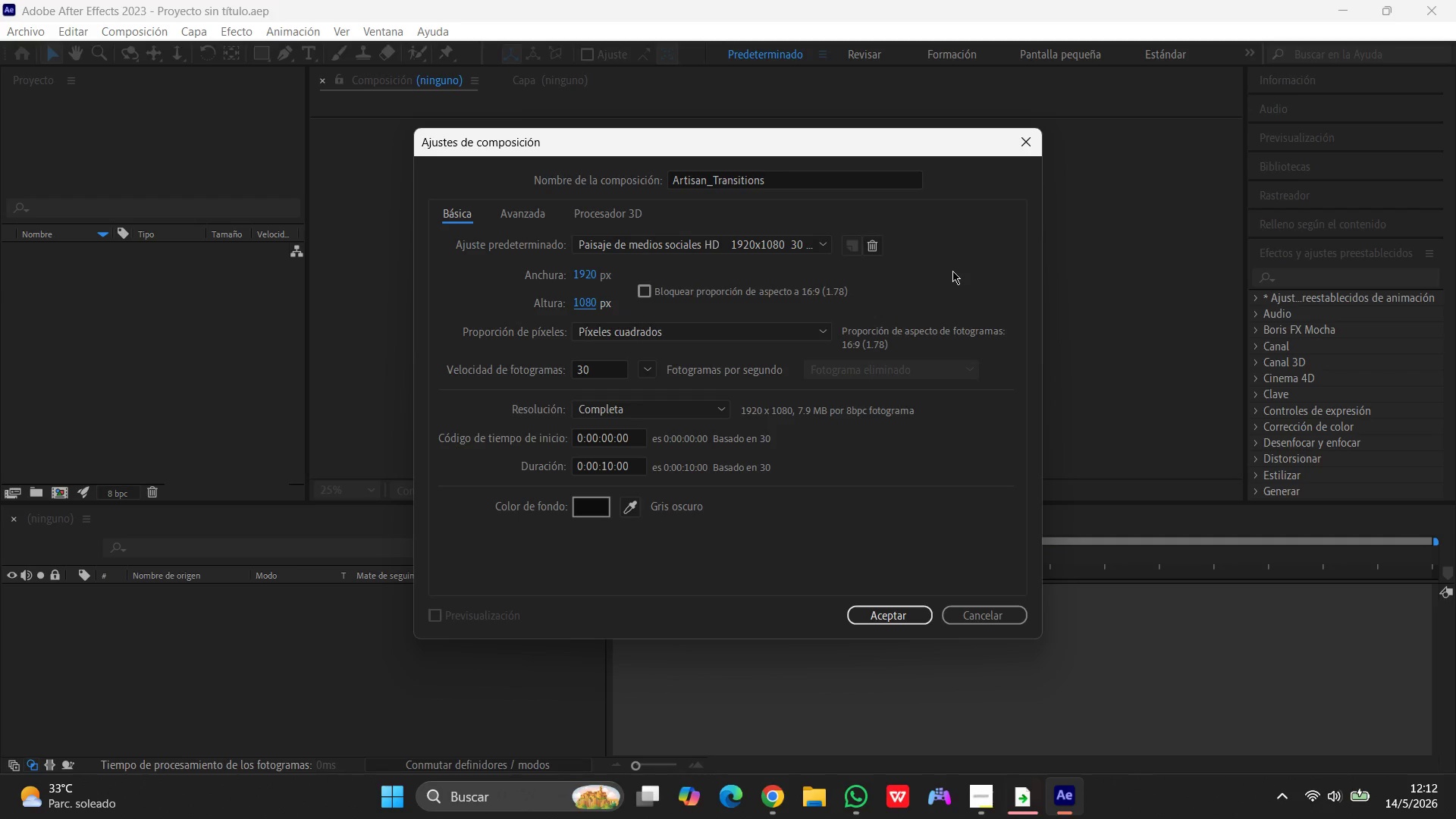 
left_click([610, 465])
 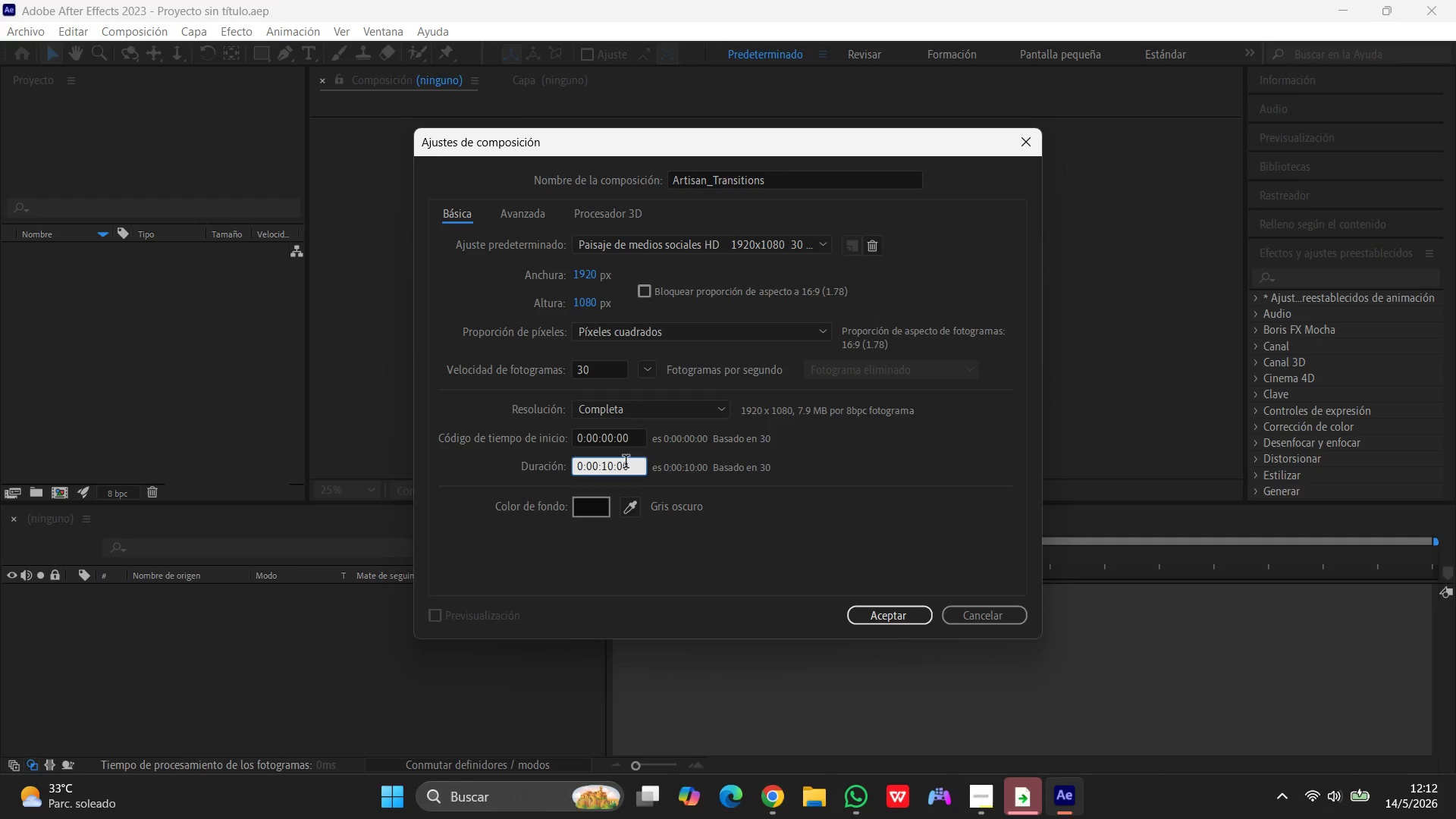 
key(Backspace)
 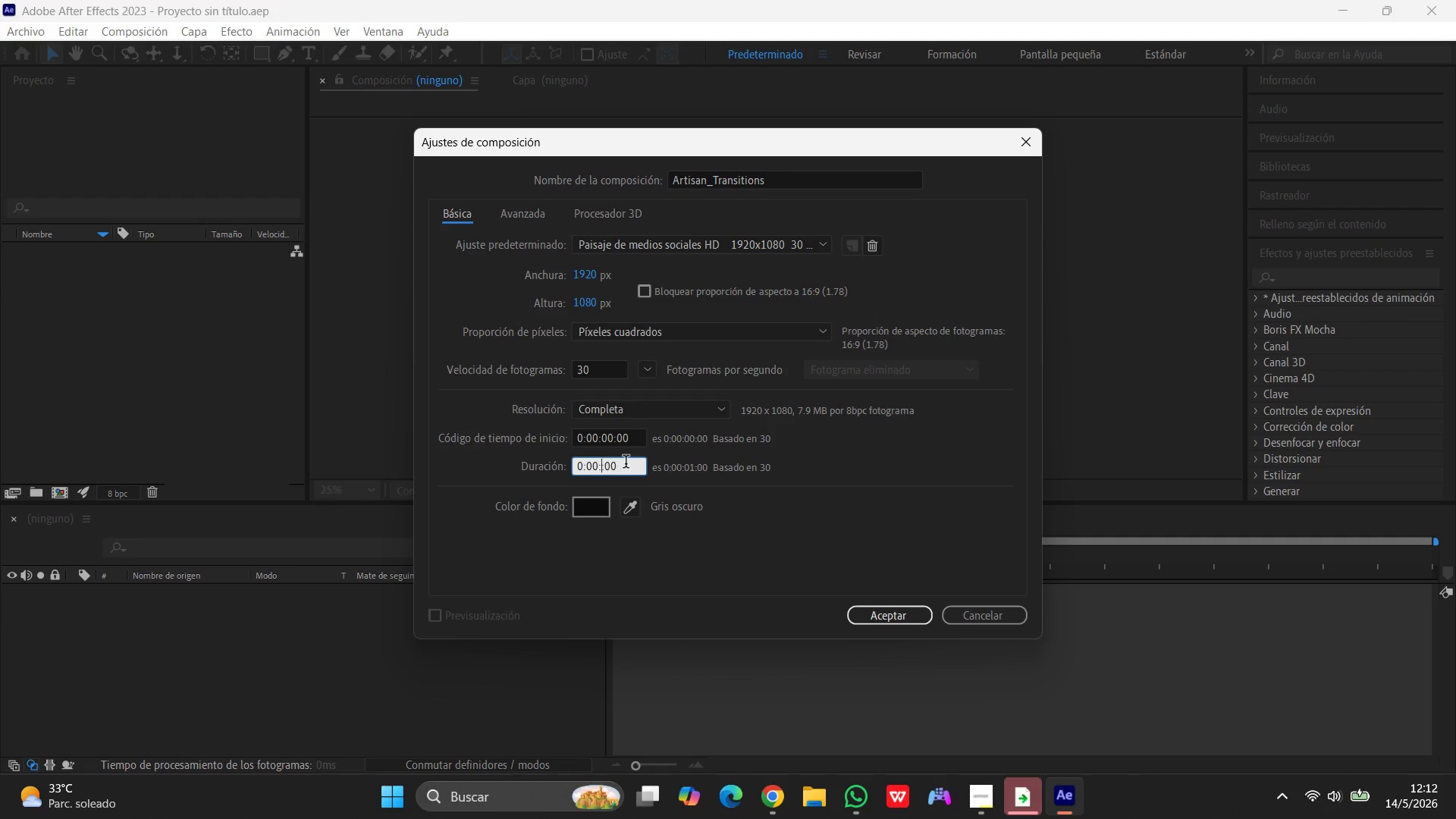 
key(Backspace)
 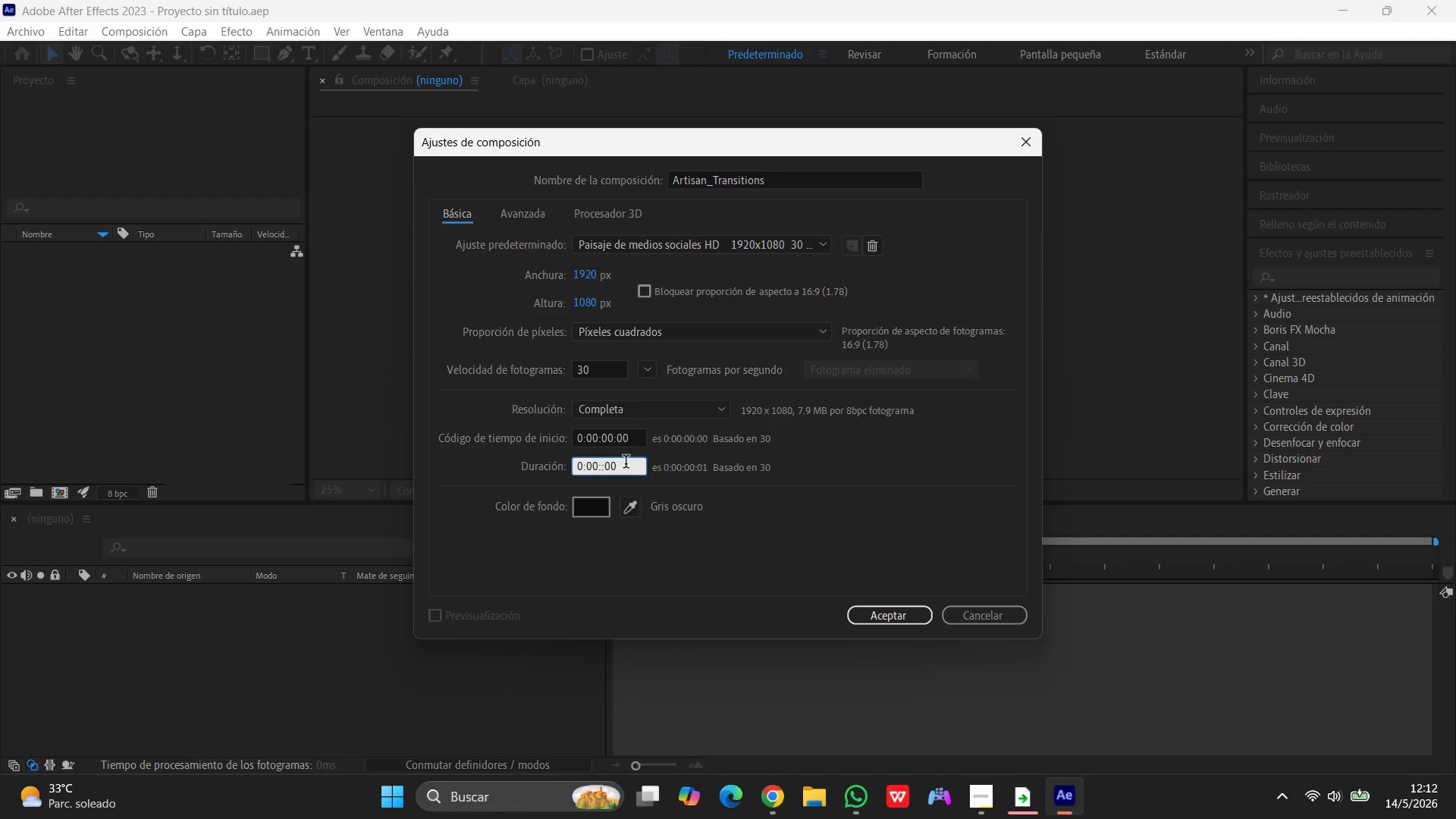 
key(Numpad6)
 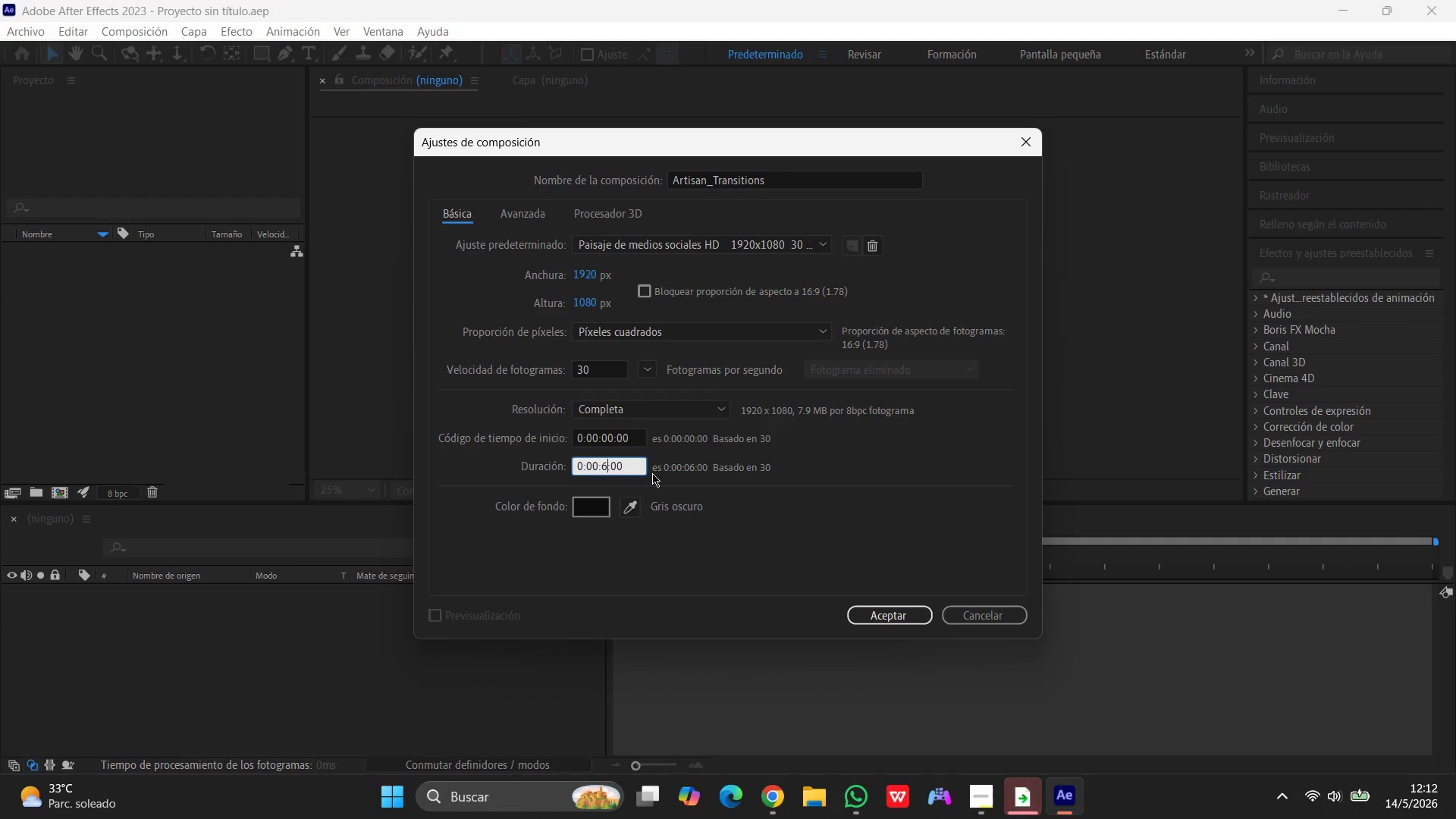 
left_click([739, 516])
 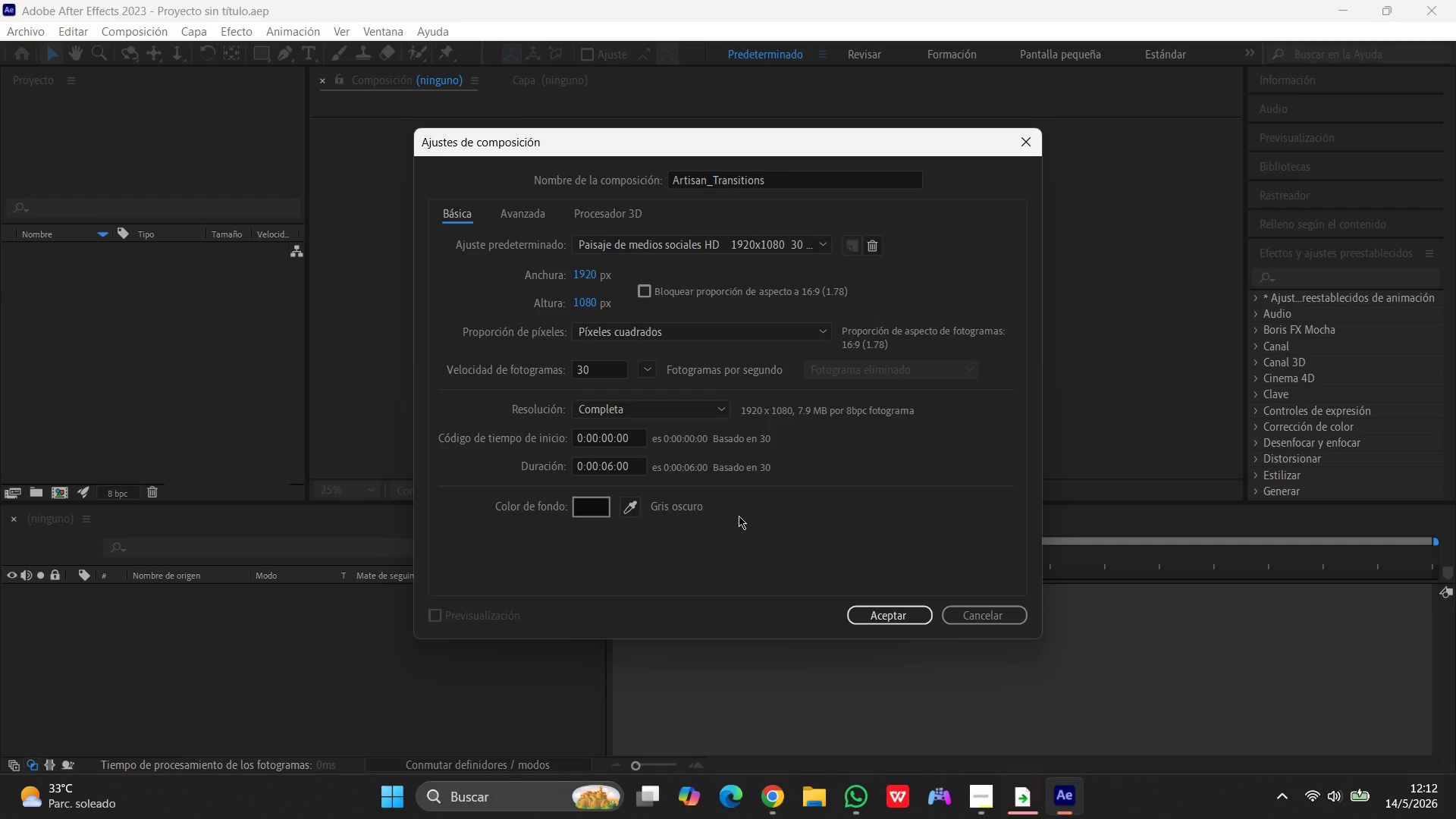 
wait(6.97)
 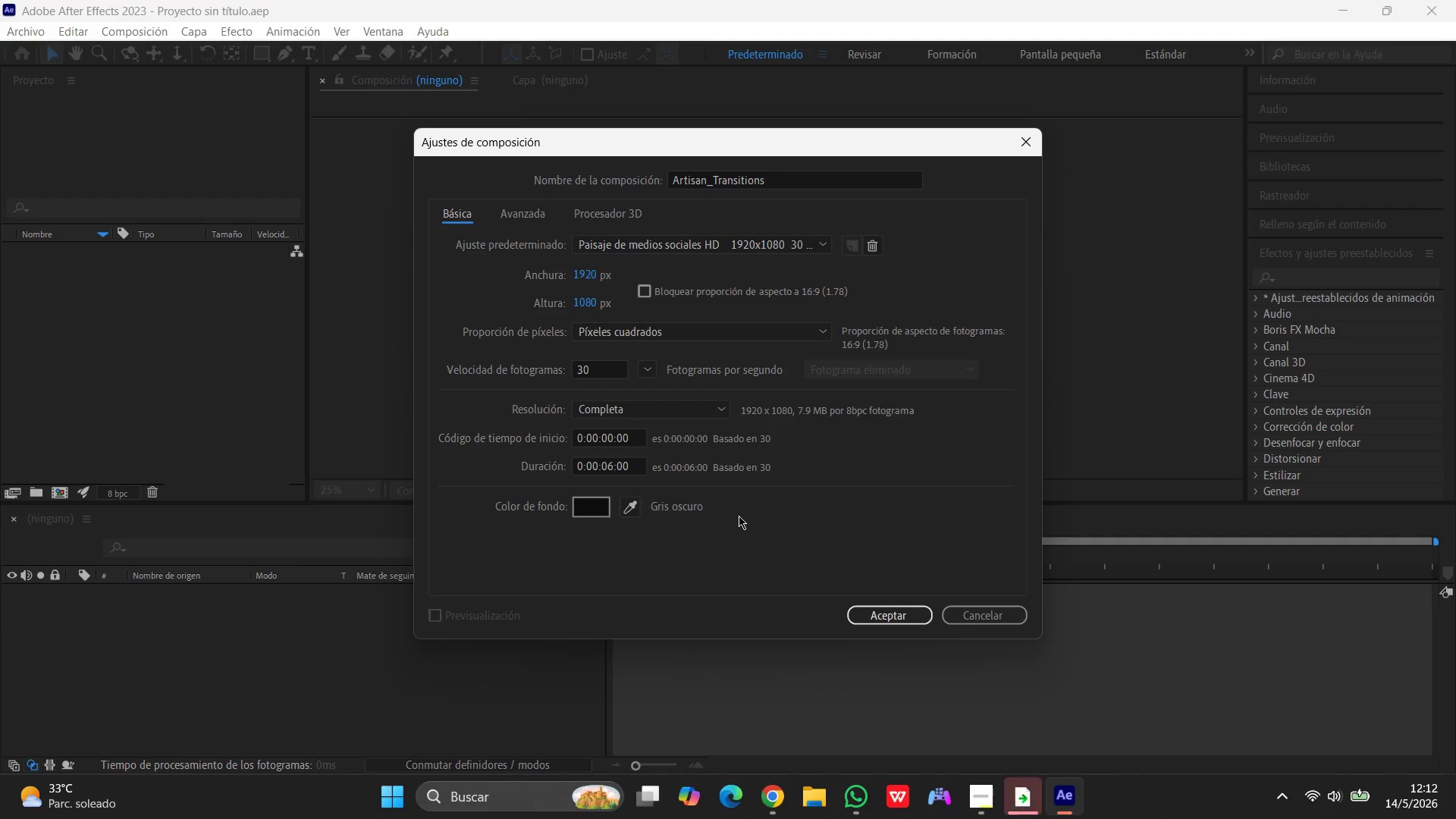 
left_click([893, 613])
 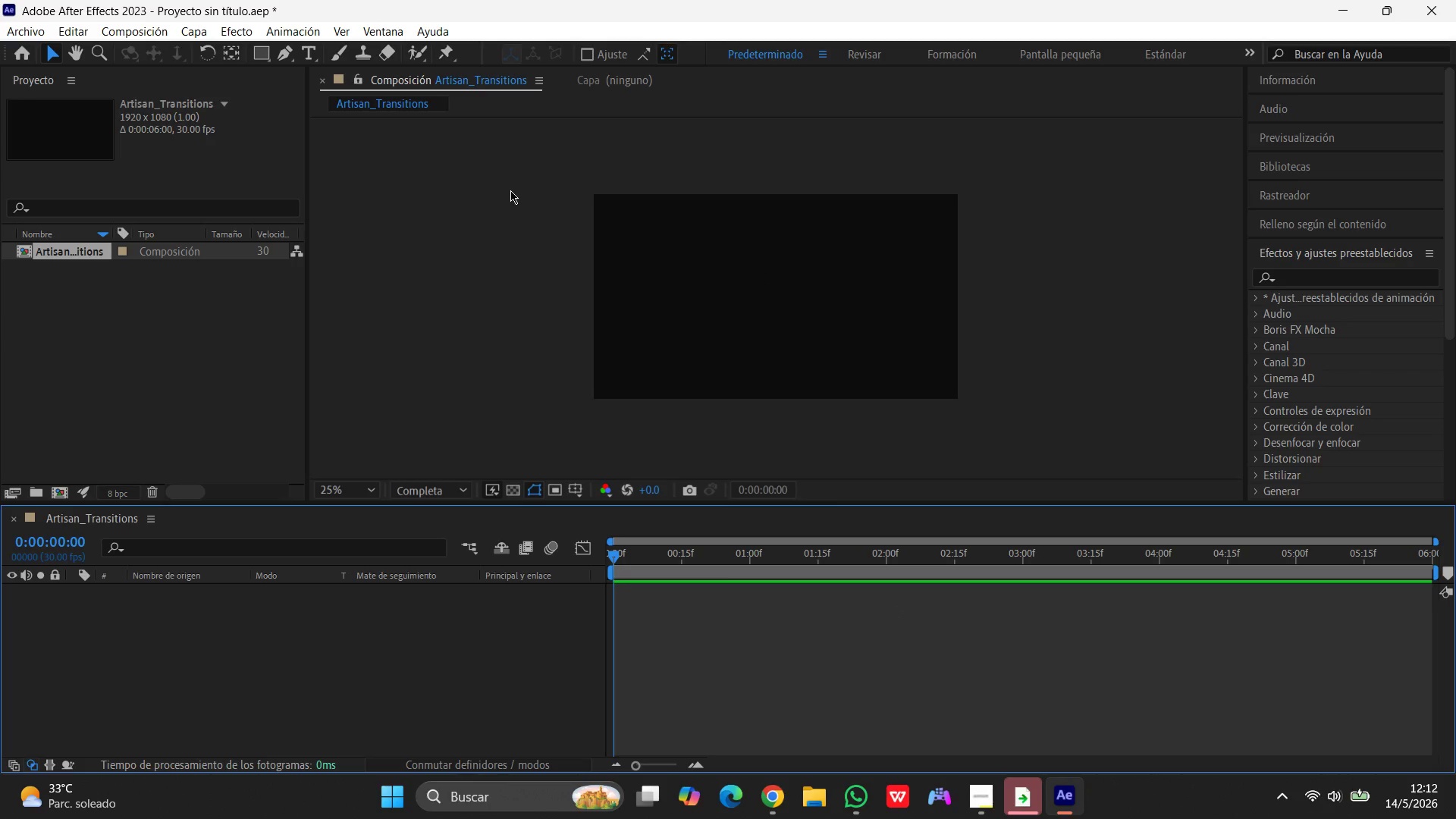 
wait(15.44)
 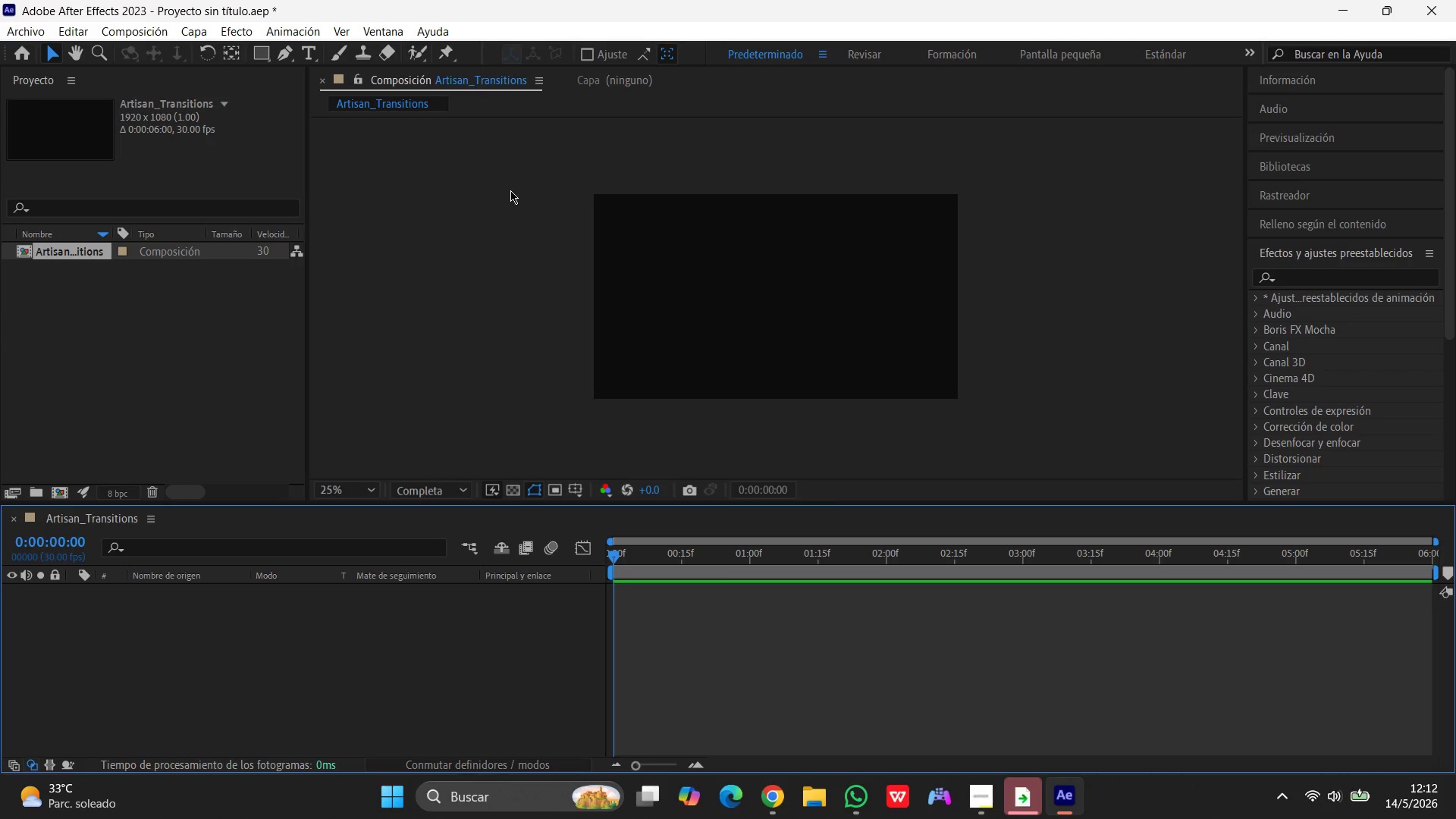 
left_click([204, 27])
 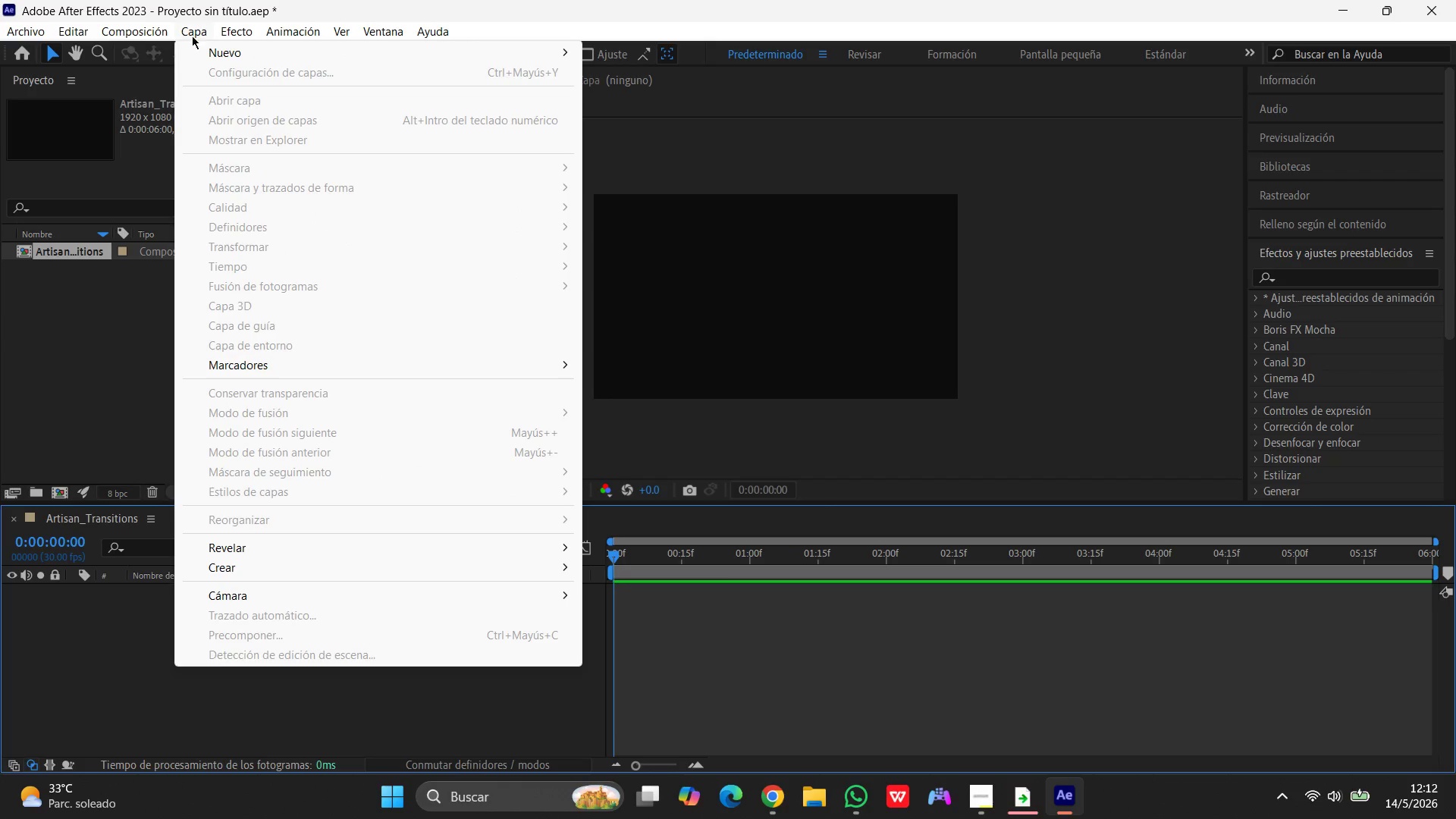 
left_click([216, 52])
 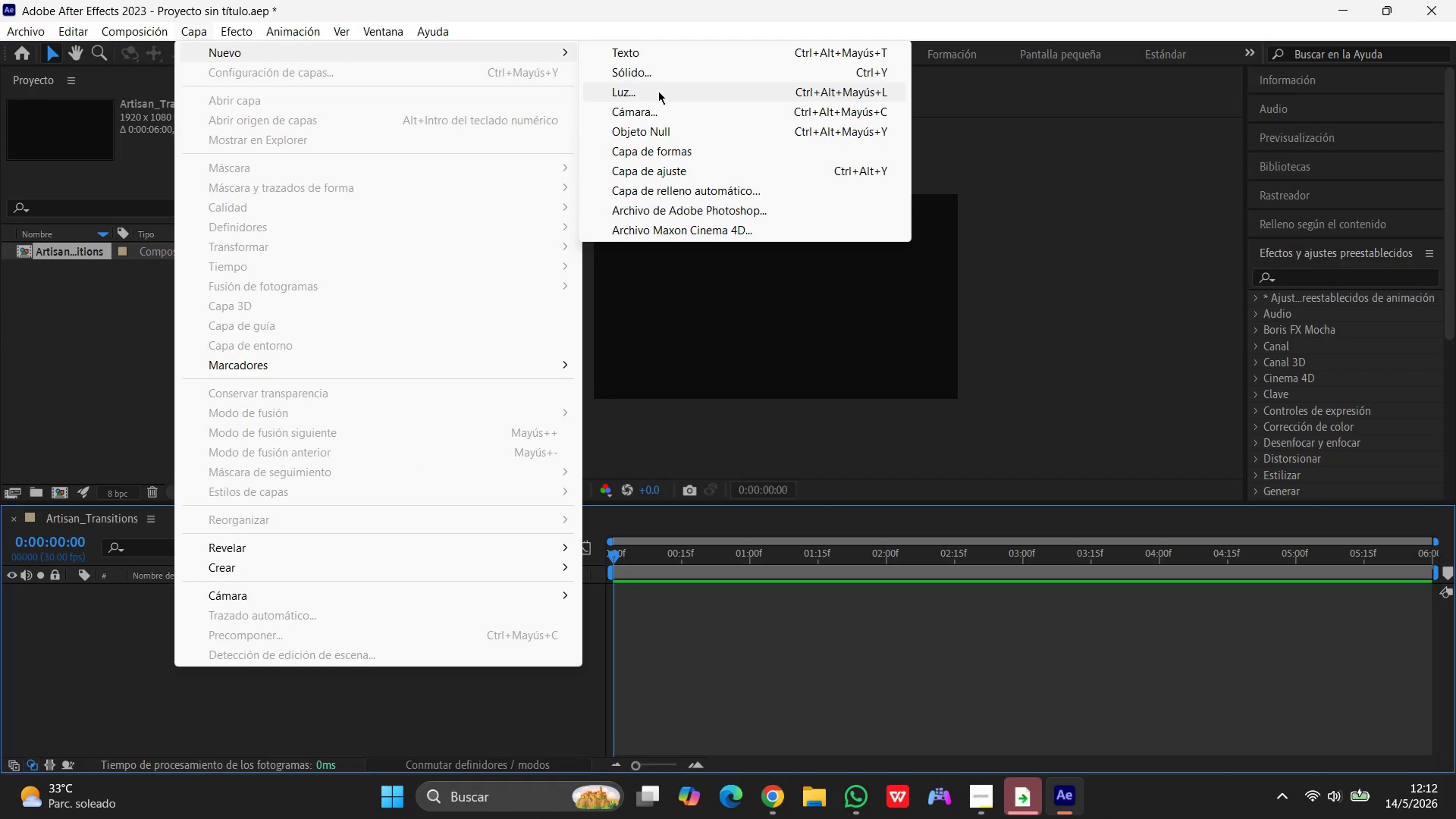 
left_click([651, 72])
 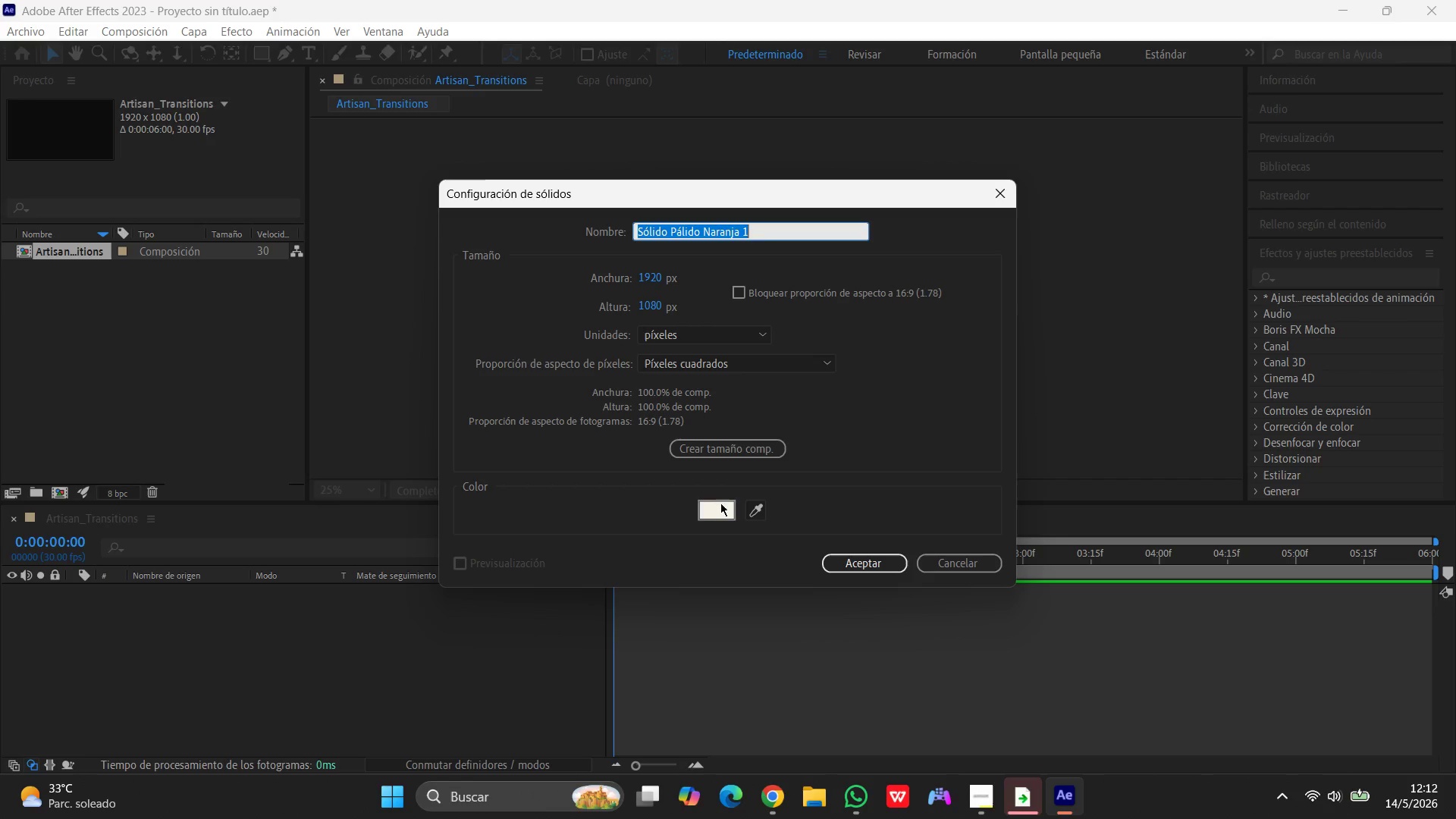 
wait(9.98)
 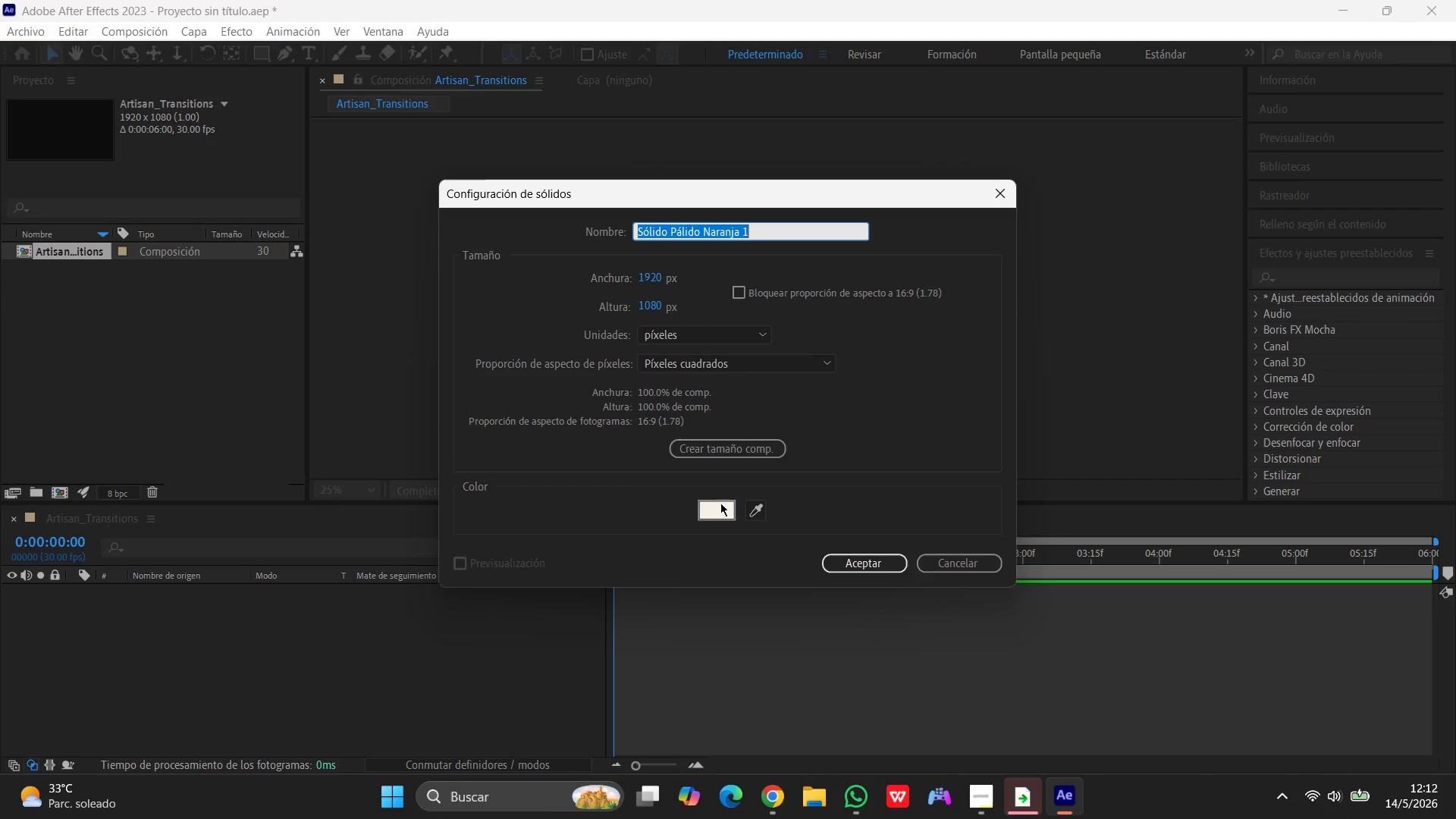 
type(Parchment)
 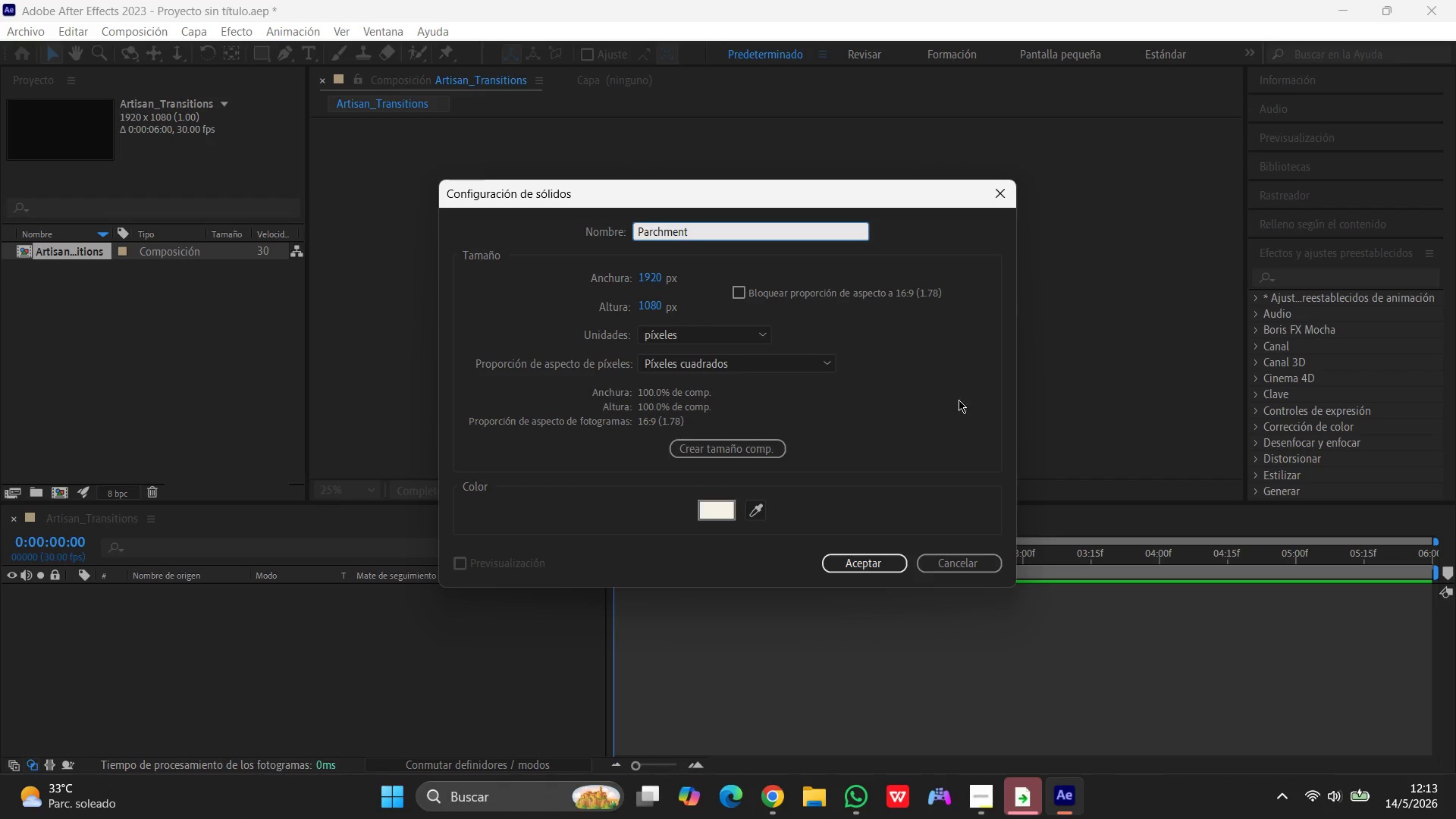 
left_click([718, 504])
 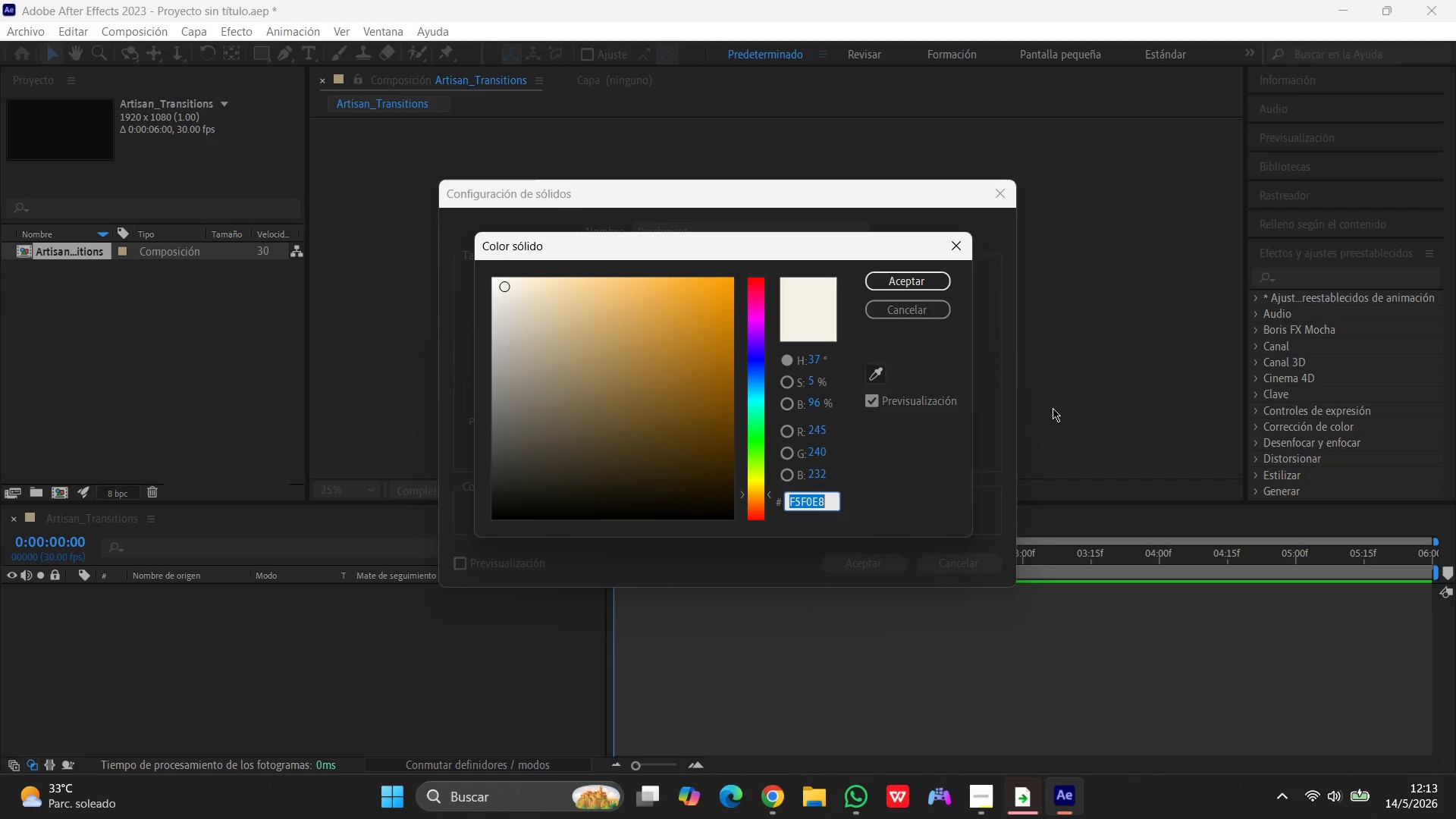 
type(2c)
 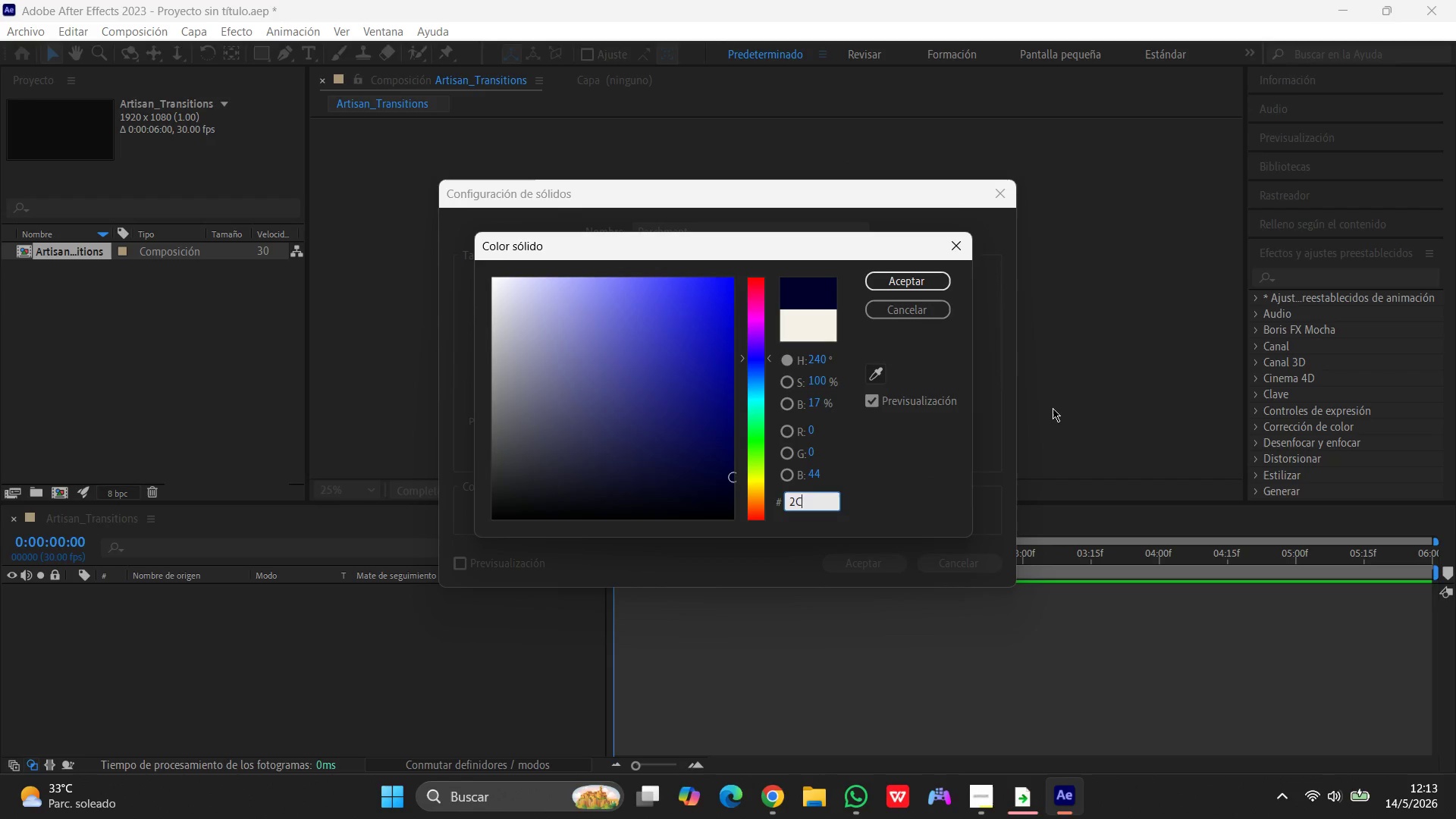 
type(3e)
 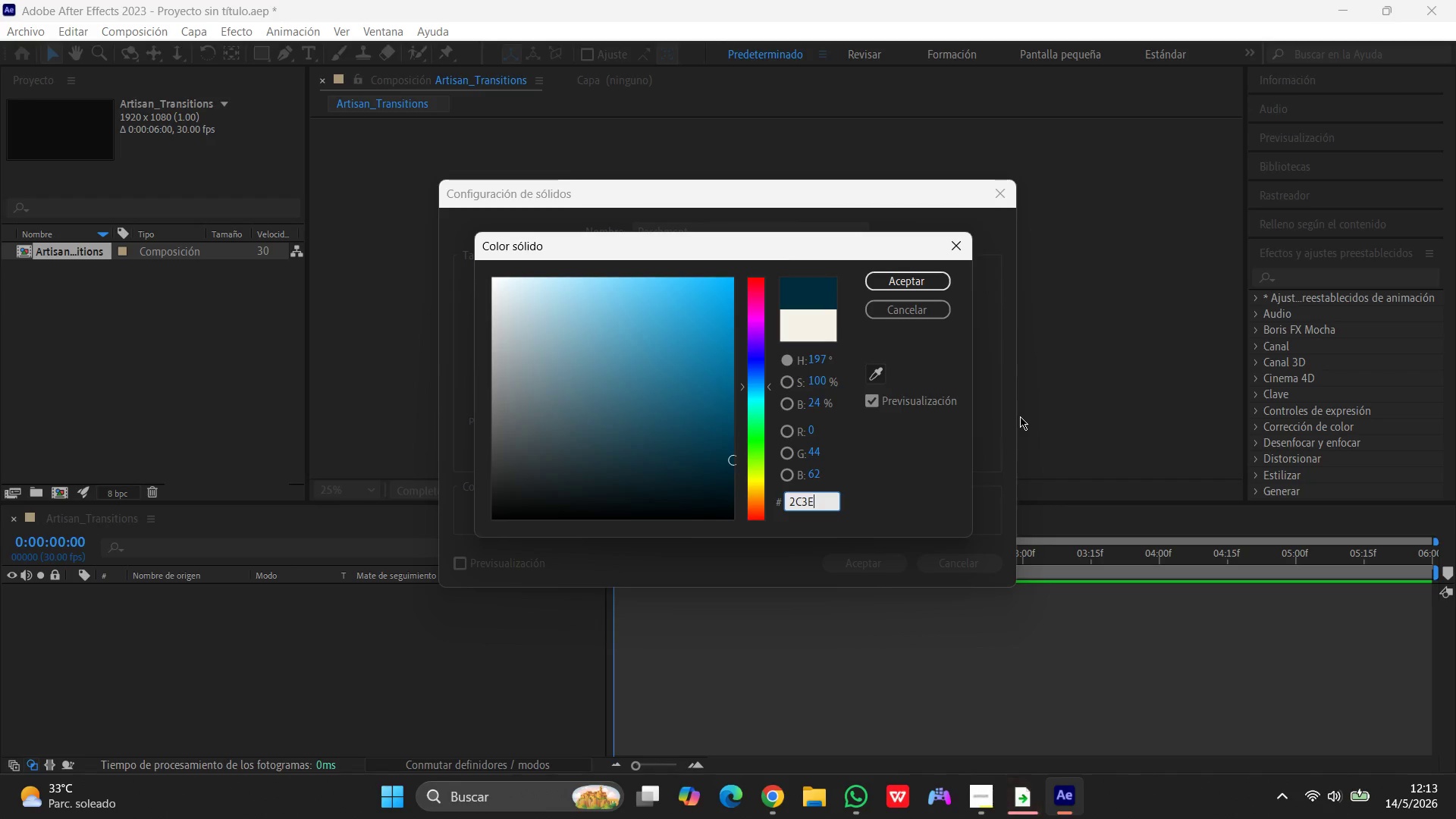 
type(50)
 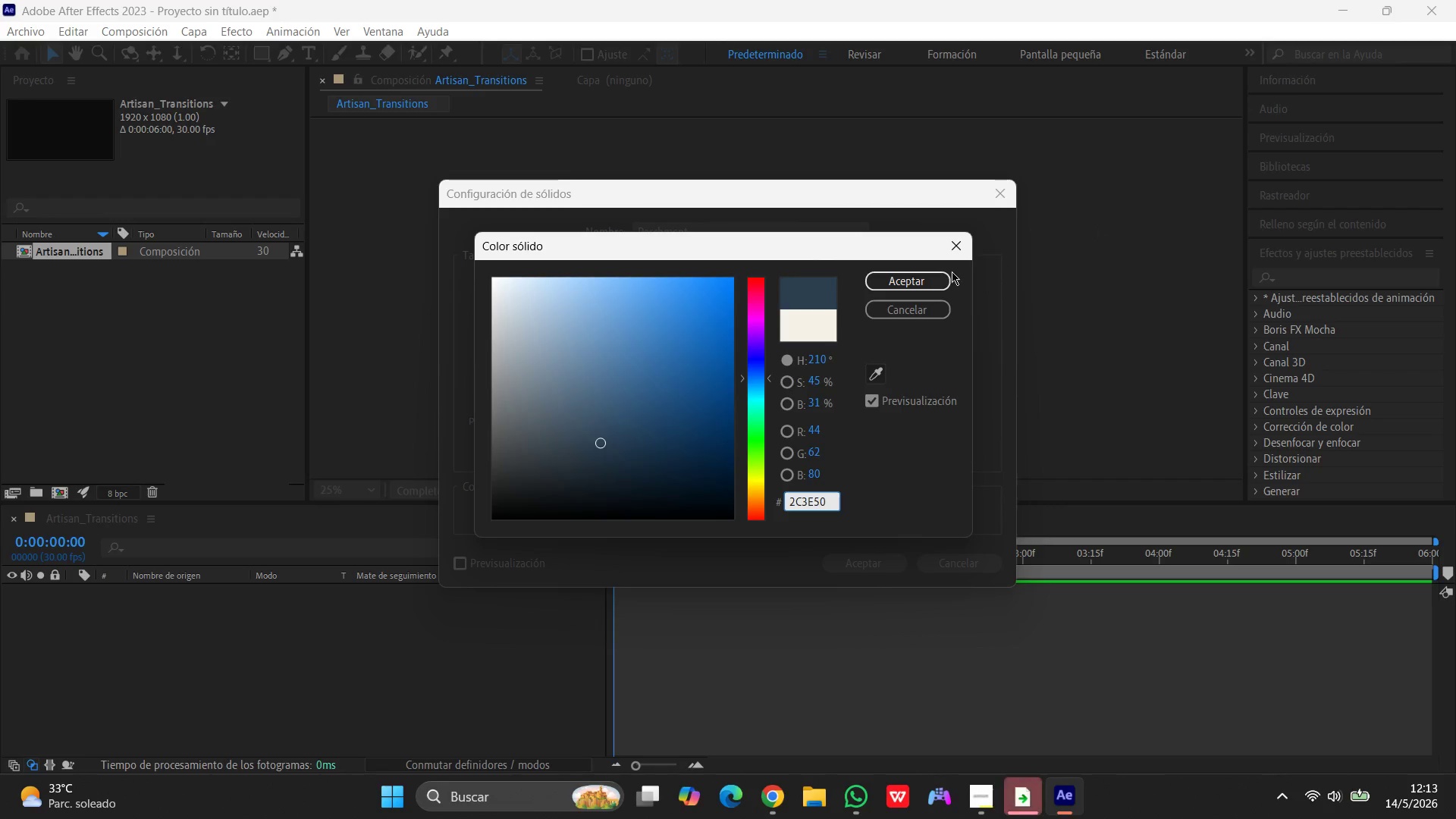 
left_click([931, 275])
 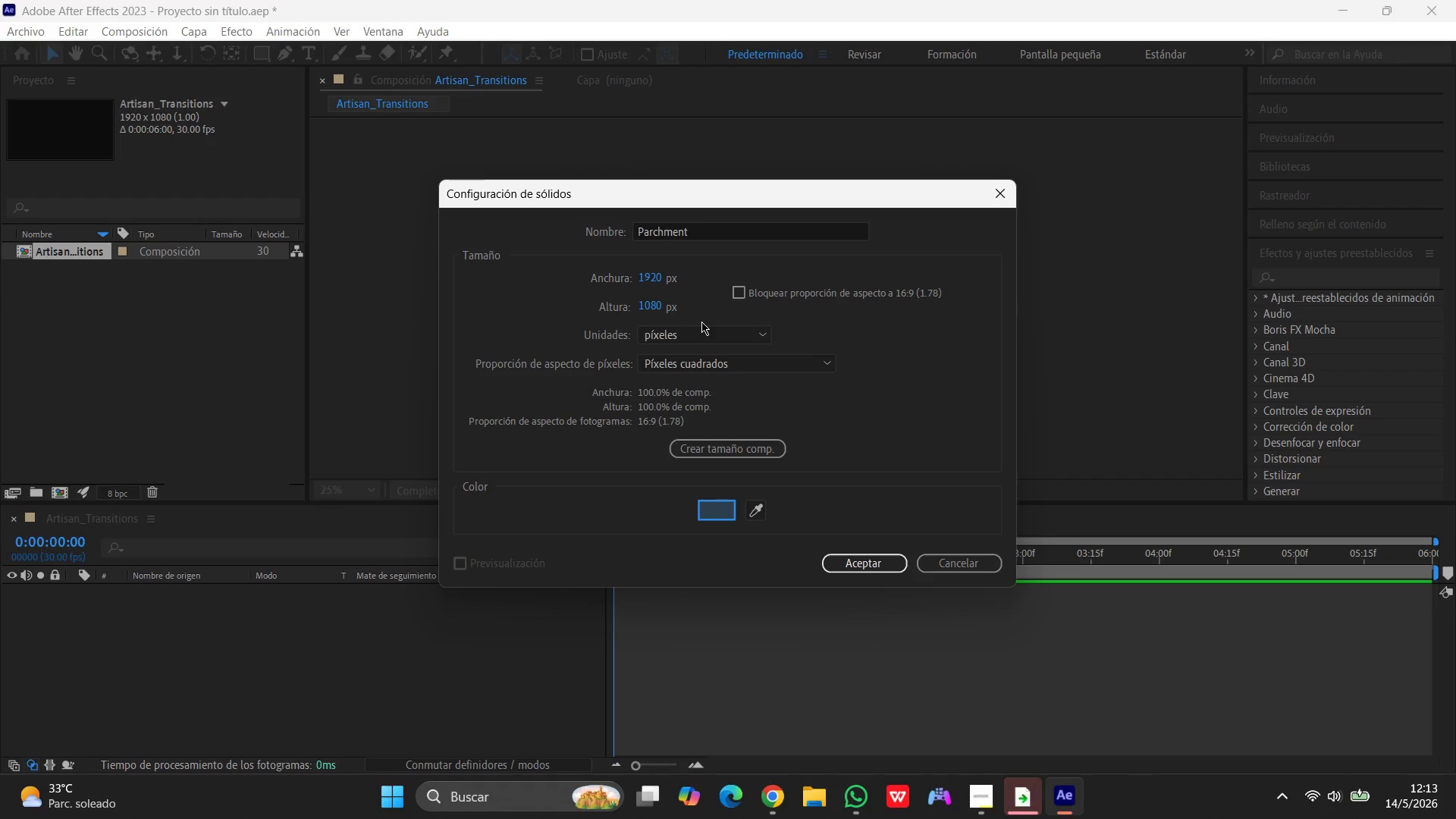 
wait(17.25)
 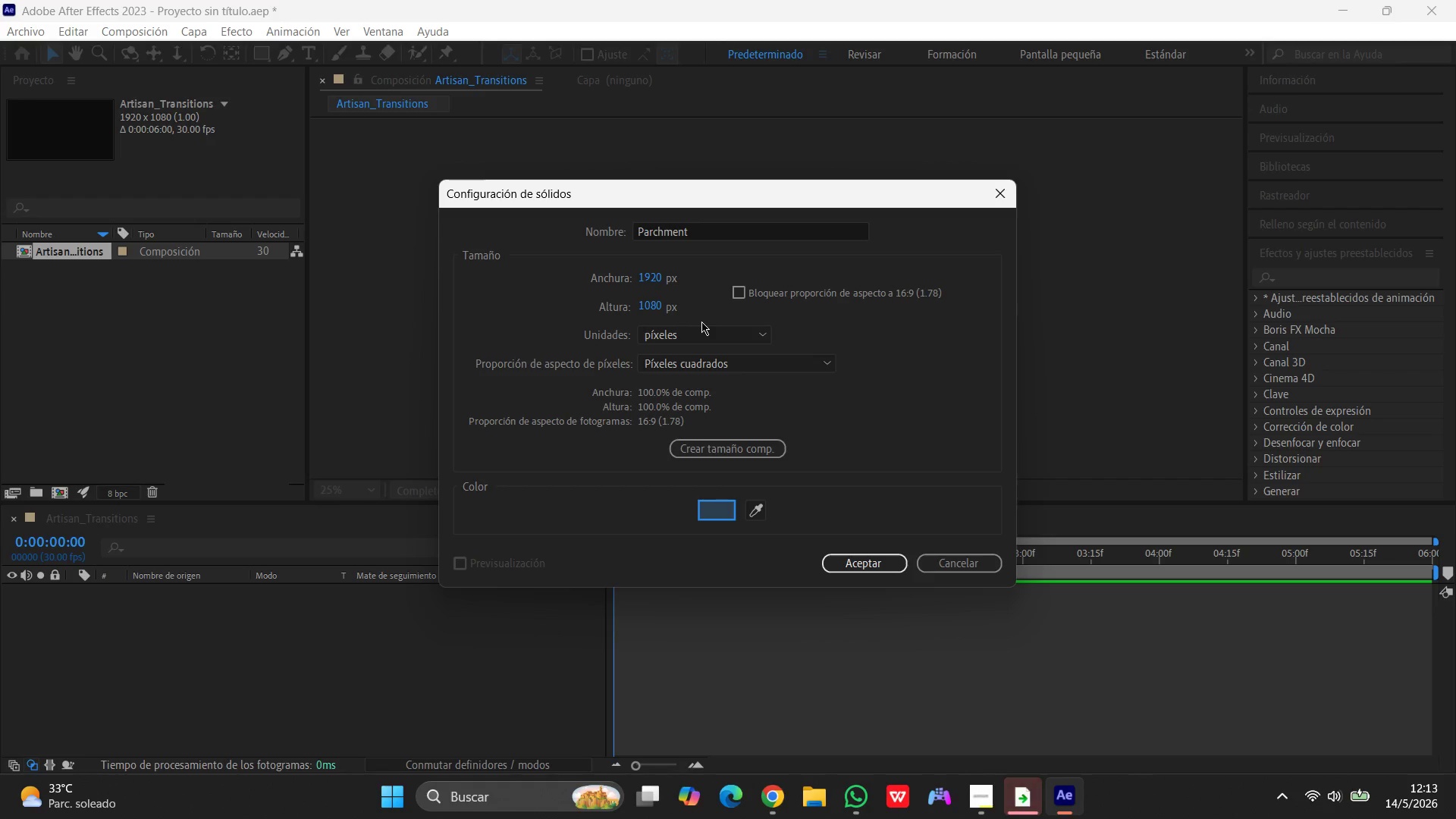 
left_click([981, 563])
 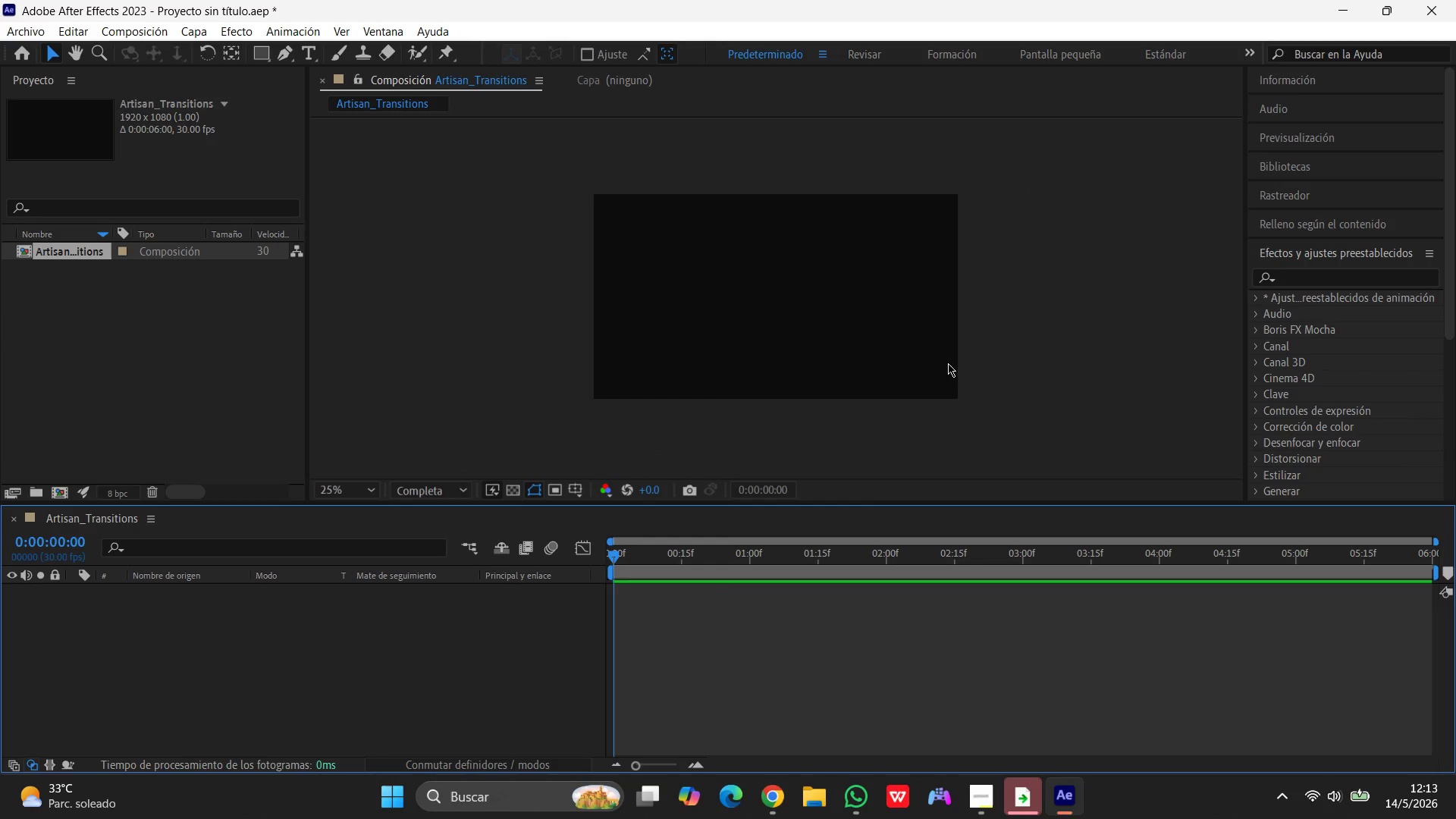 
left_click([952, 378])
 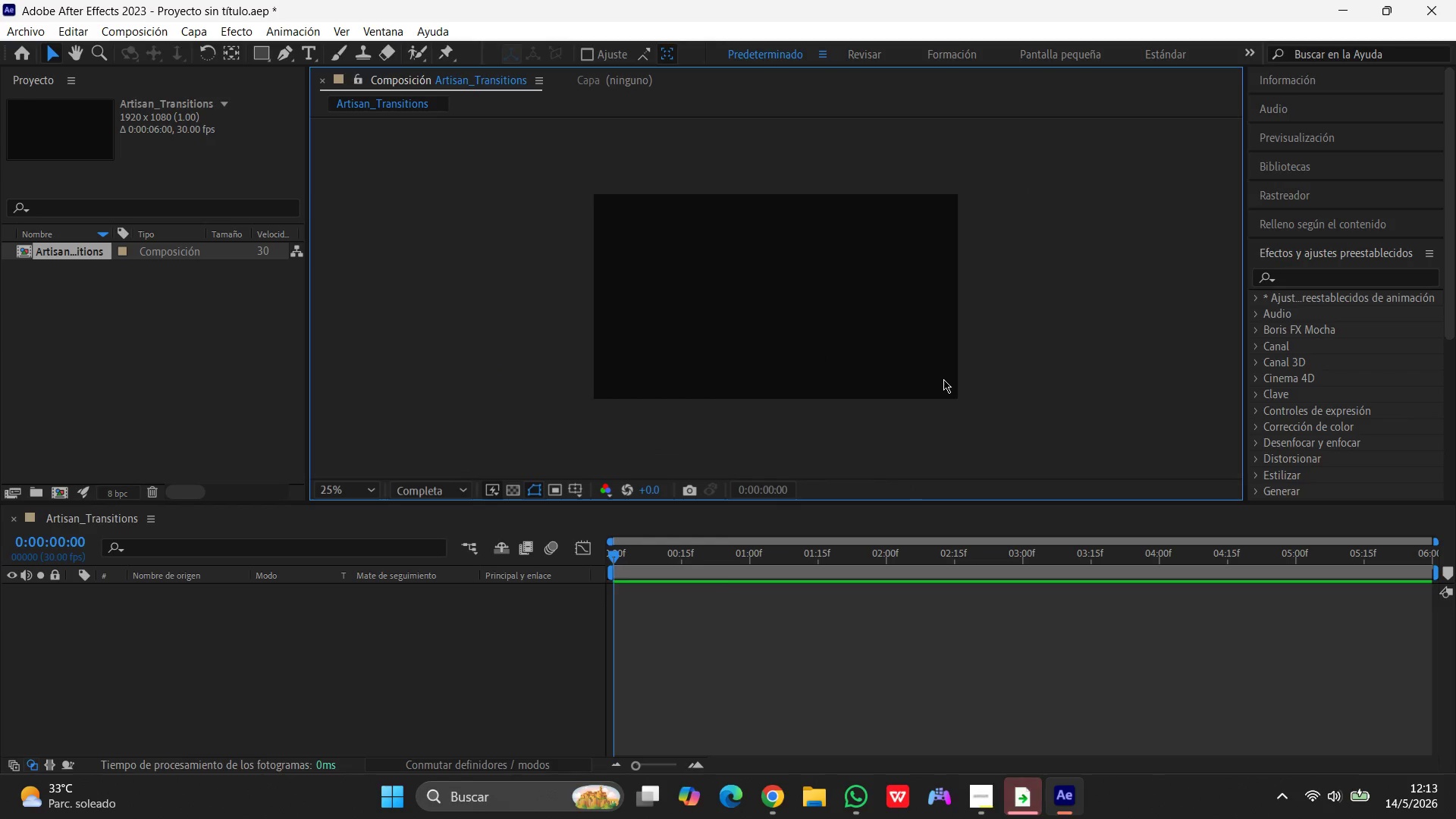 
left_click([943, 379])
 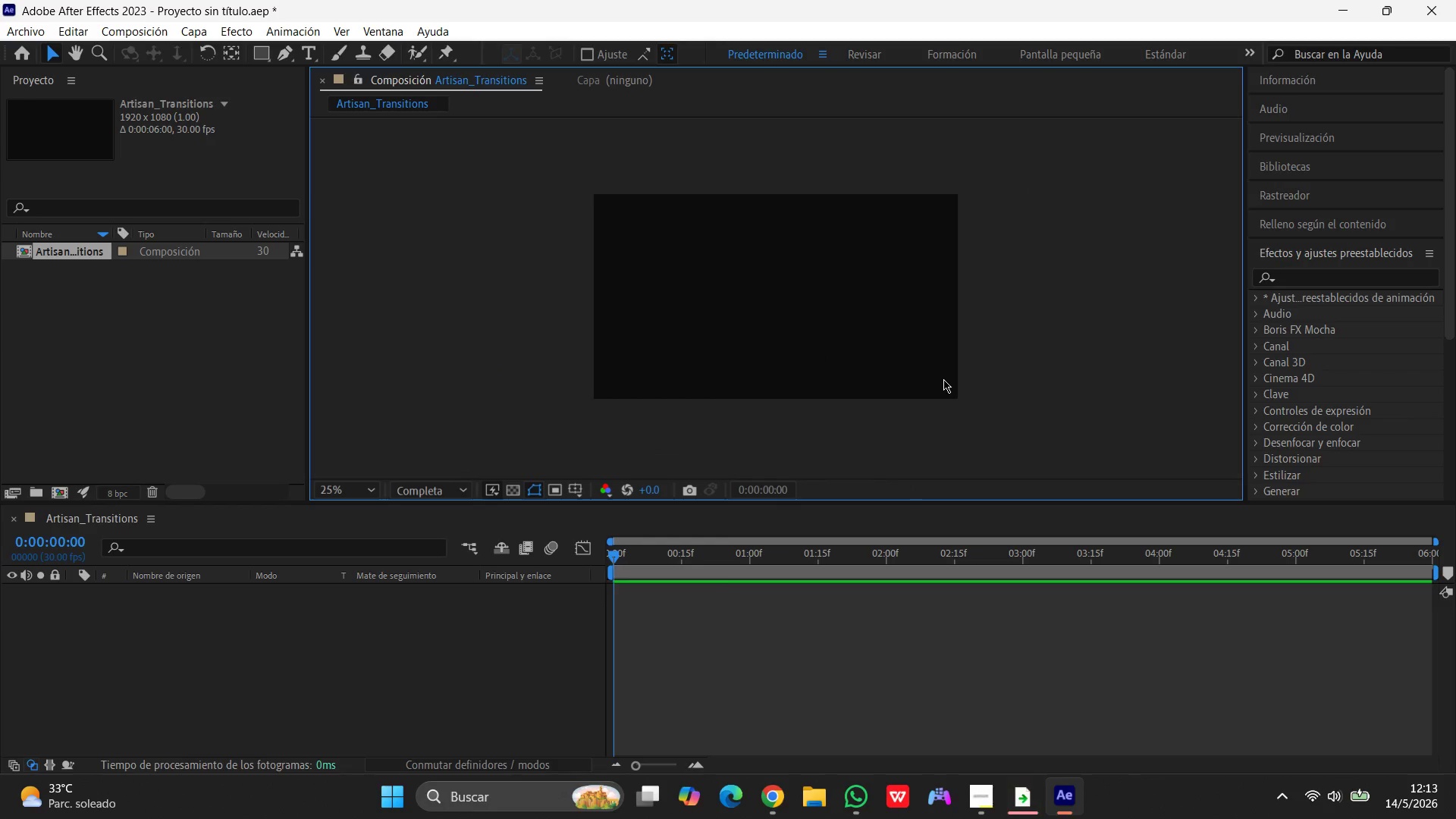 
left_click([943, 379])
 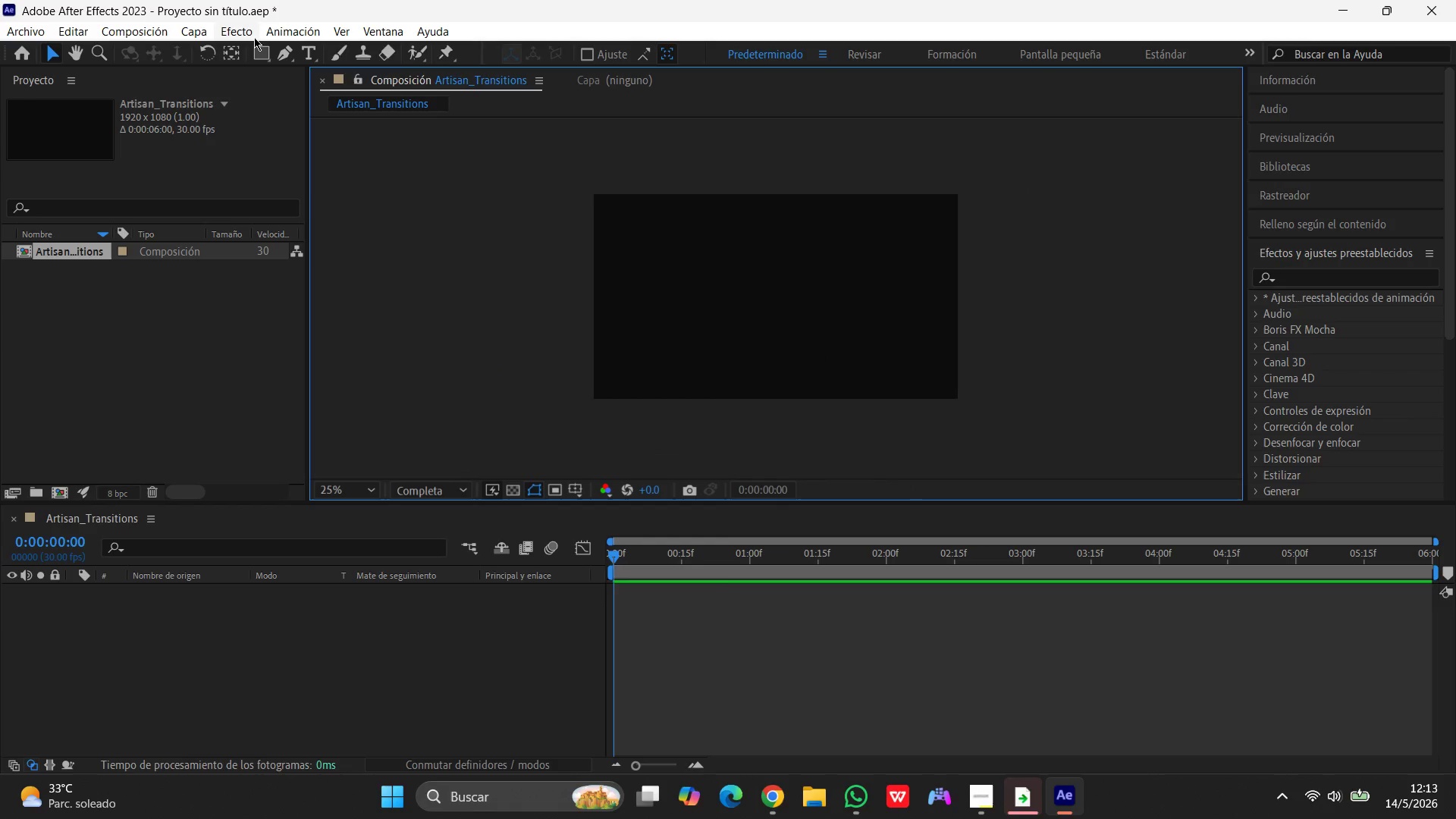 
left_click([212, 35])
 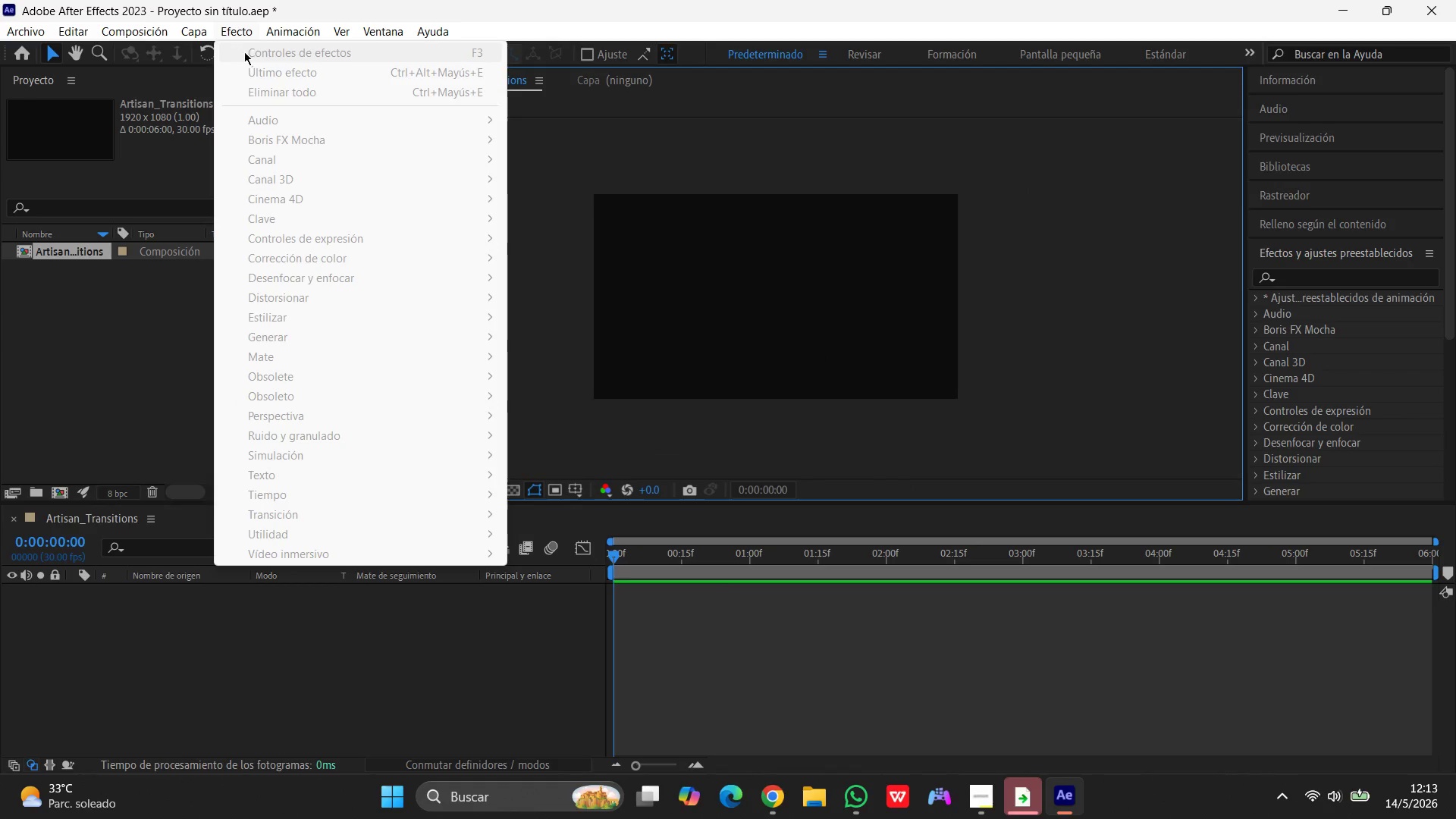 
left_click([244, 52])
 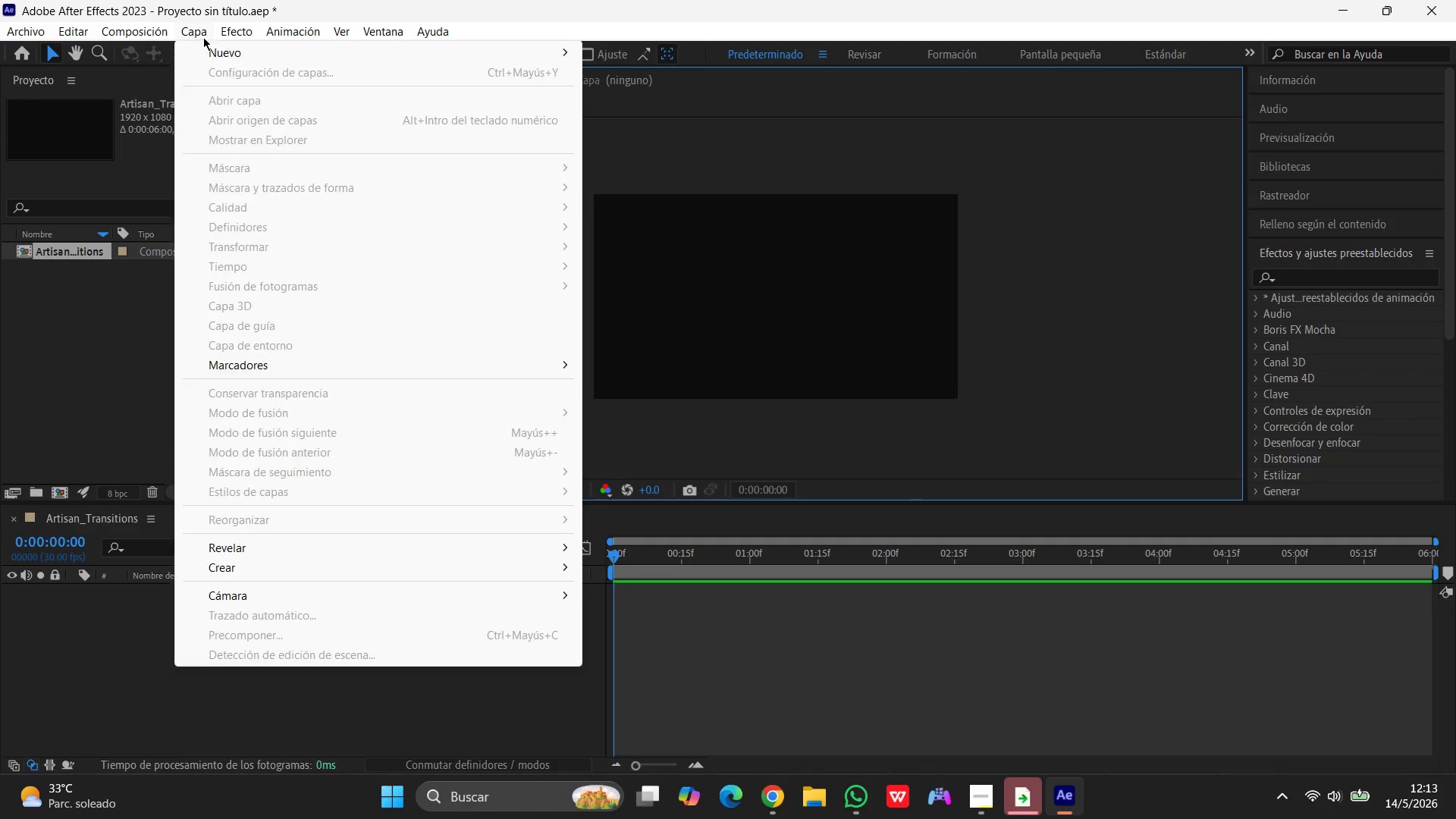 
left_click([202, 35])
 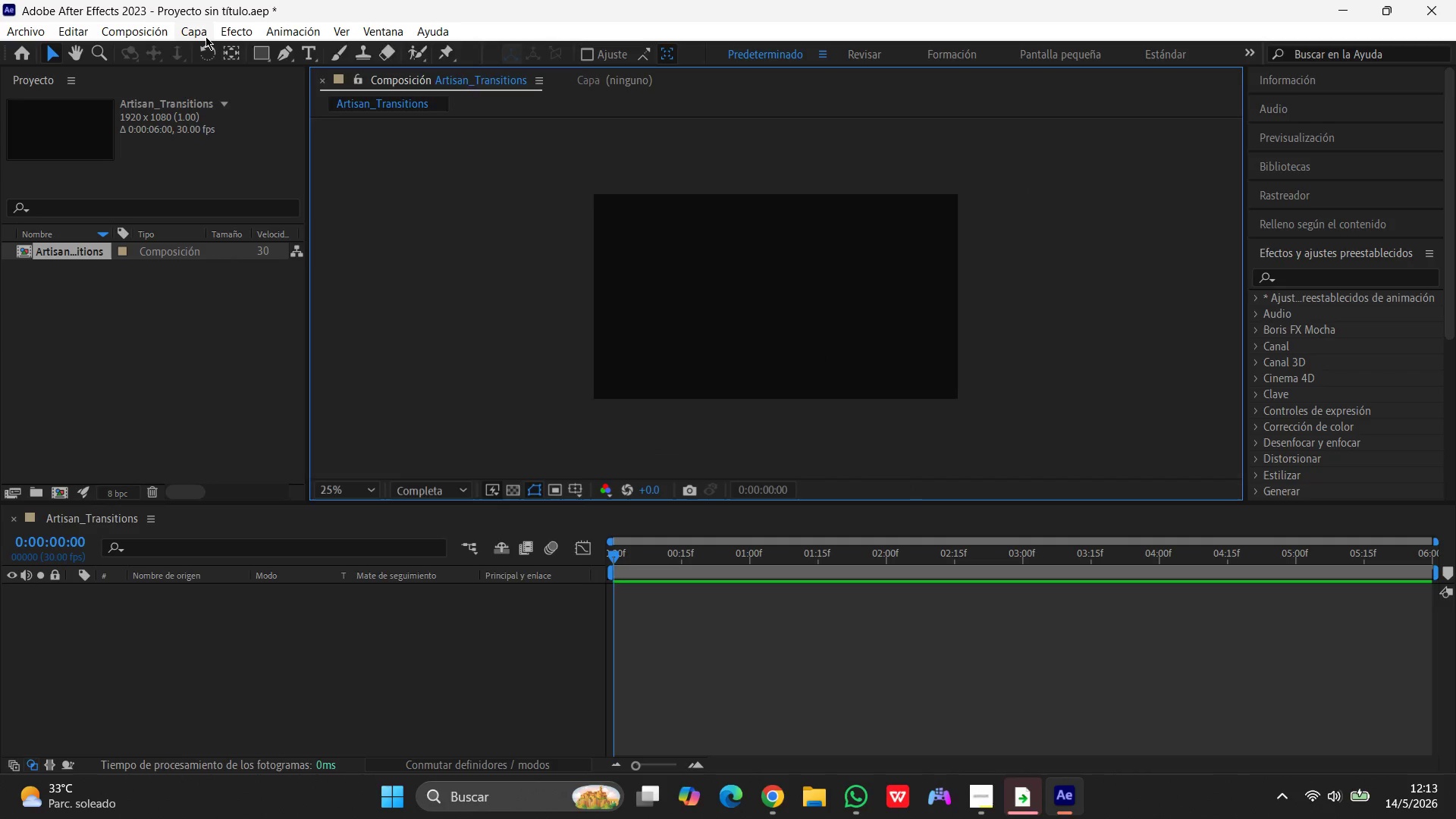 
left_click([206, 36])
 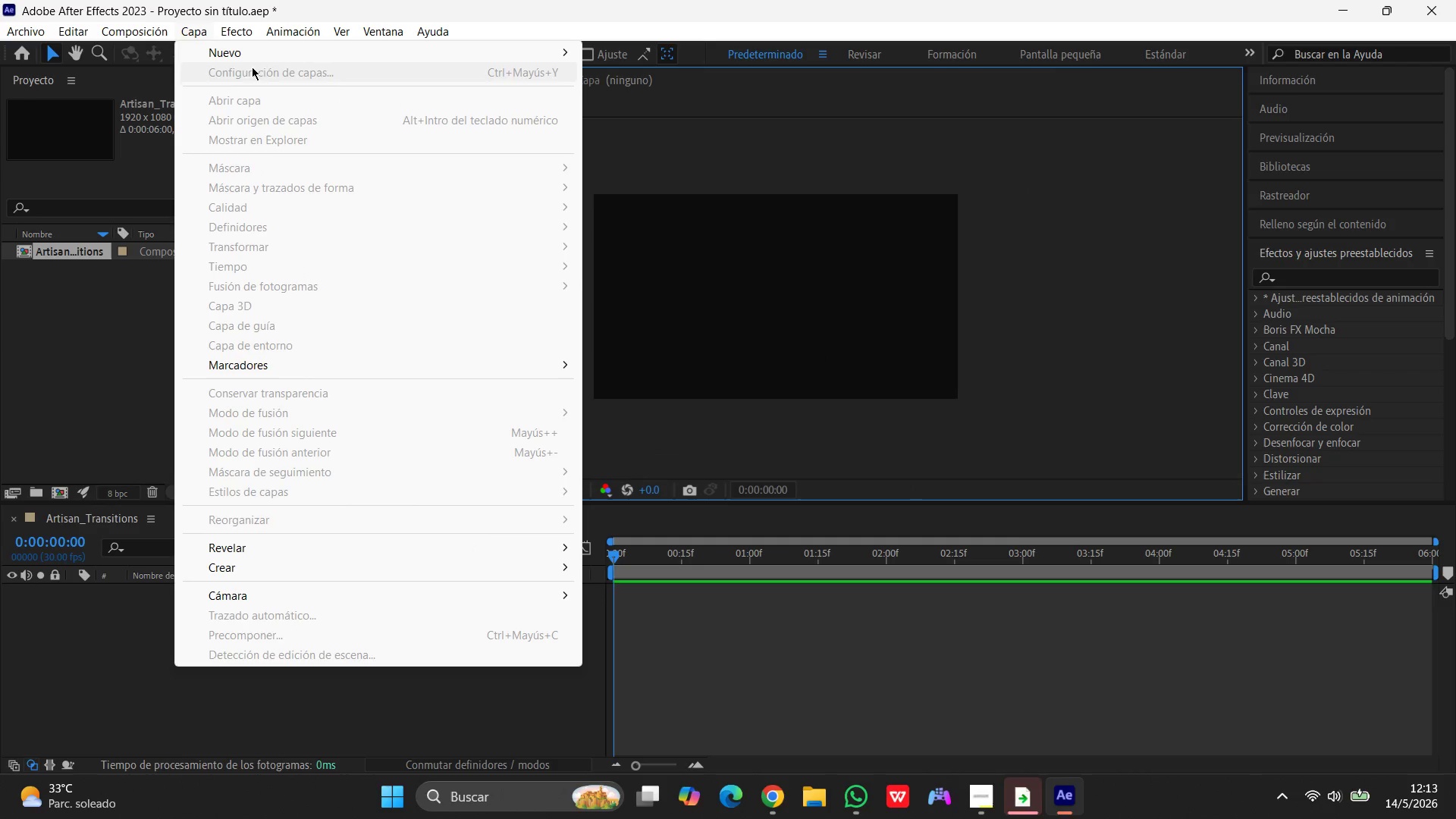 
left_click([256, 49])
 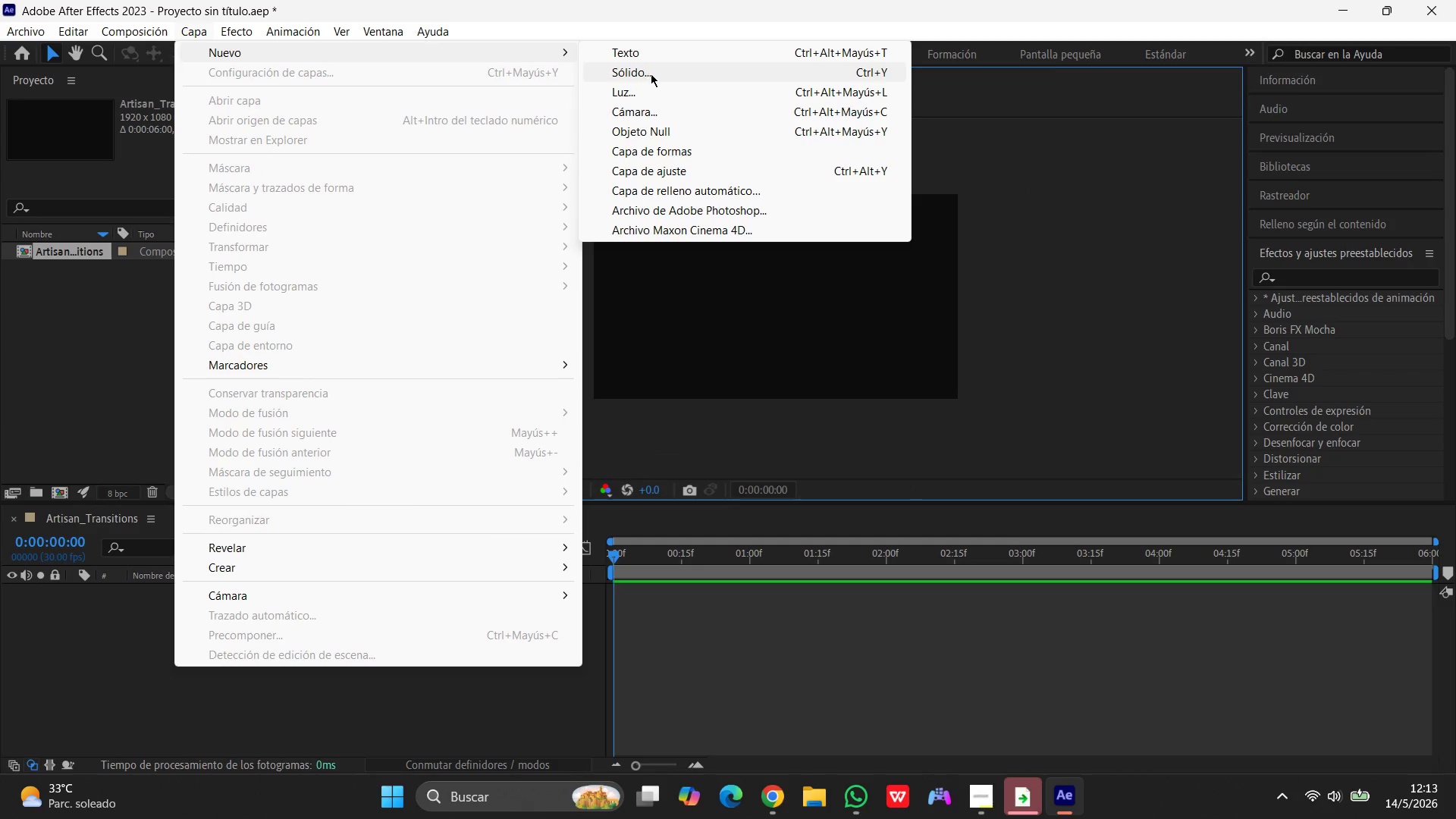 
left_click([651, 74])
 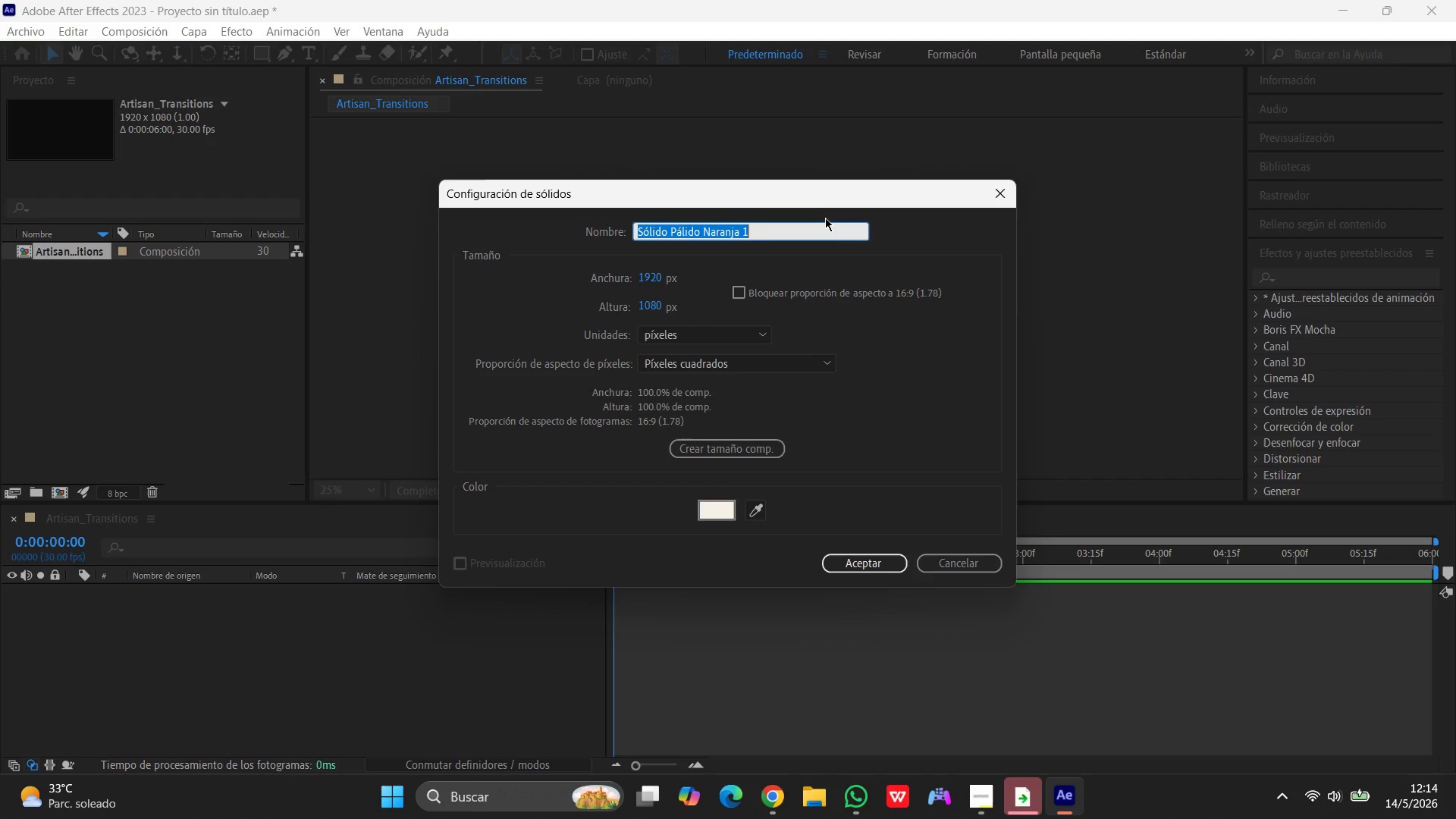 
wait(27.84)
 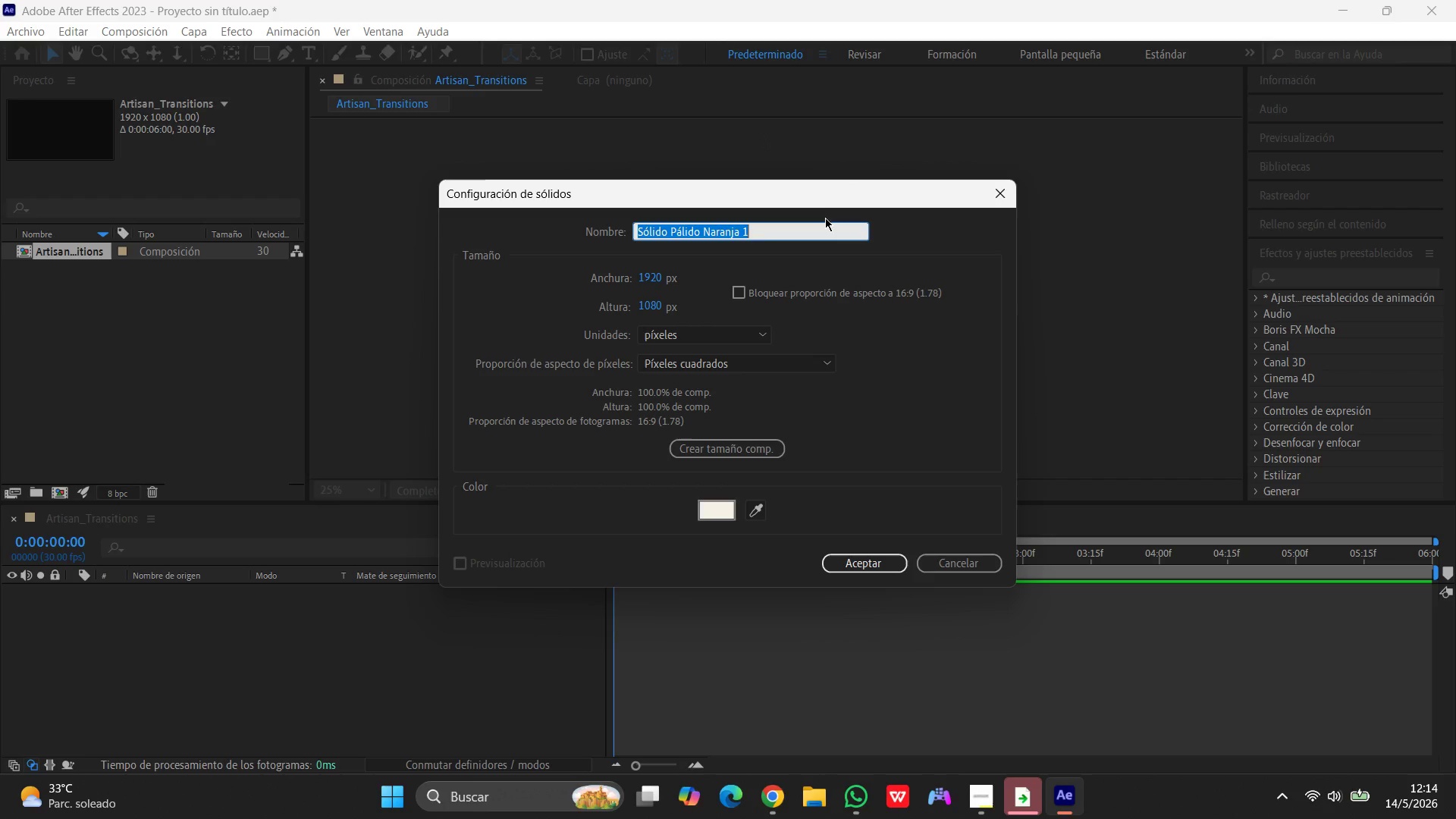 
type(Parchment )
 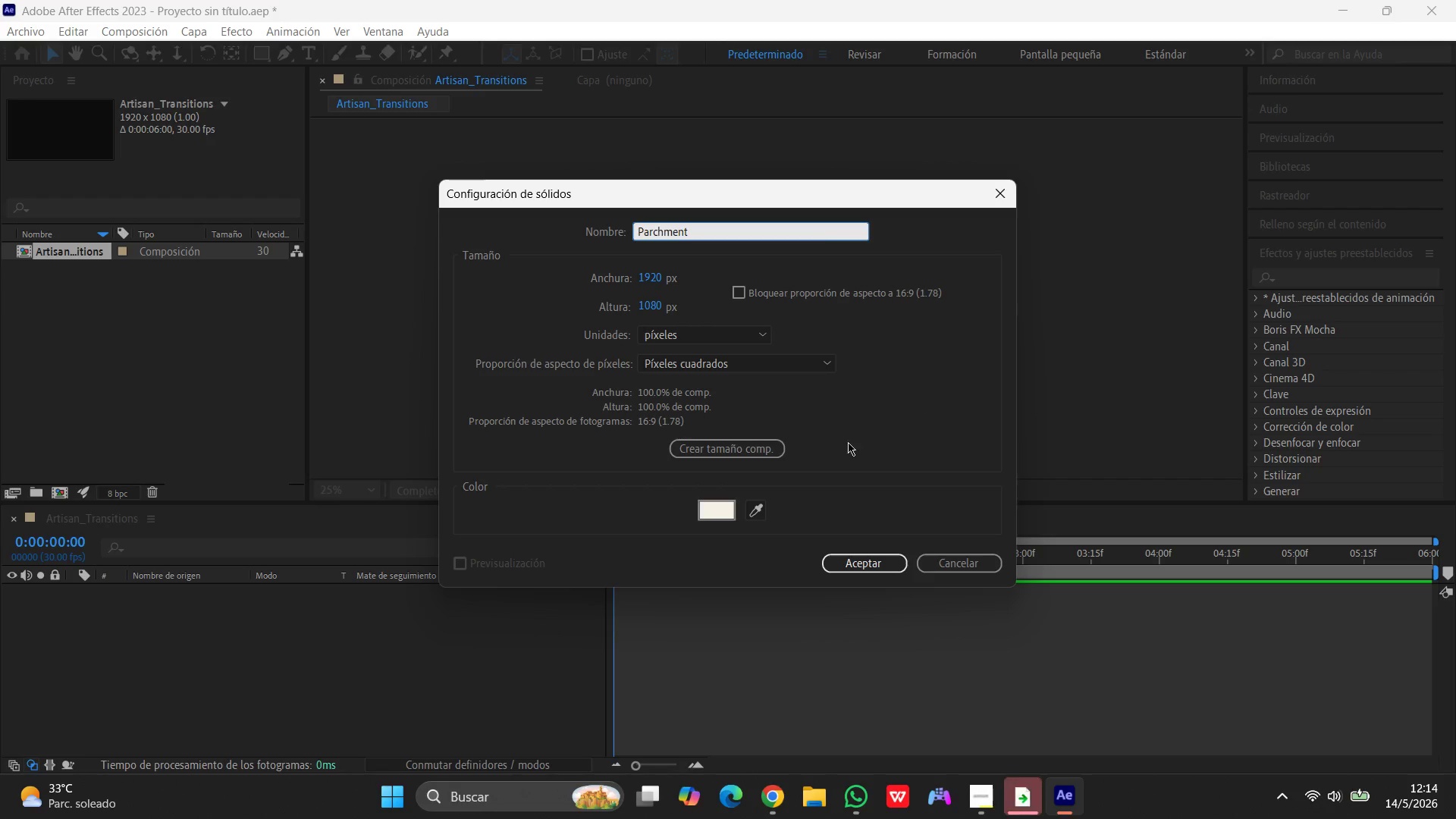 
left_click([711, 513])
 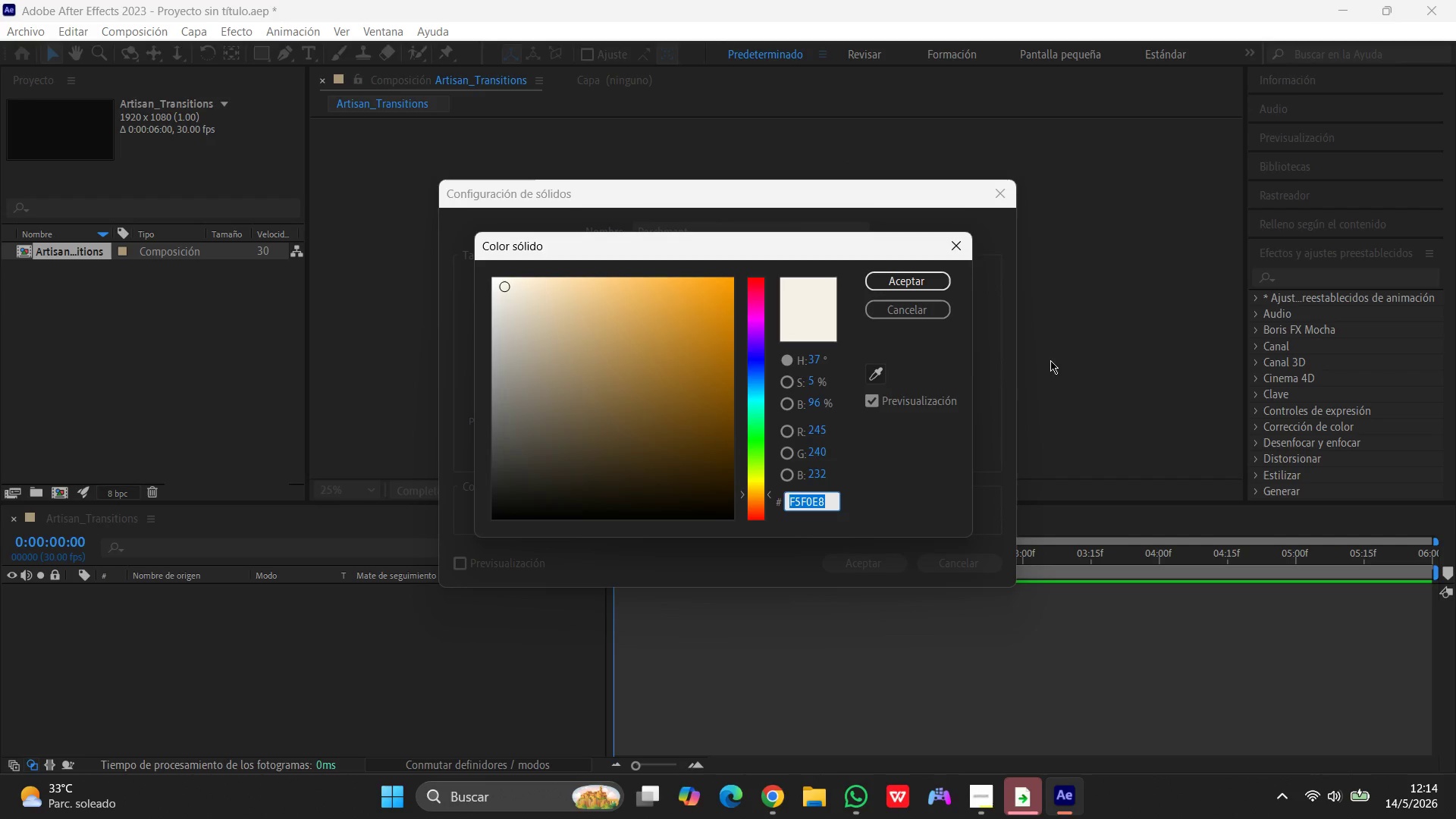 
type(f4ebd0)
 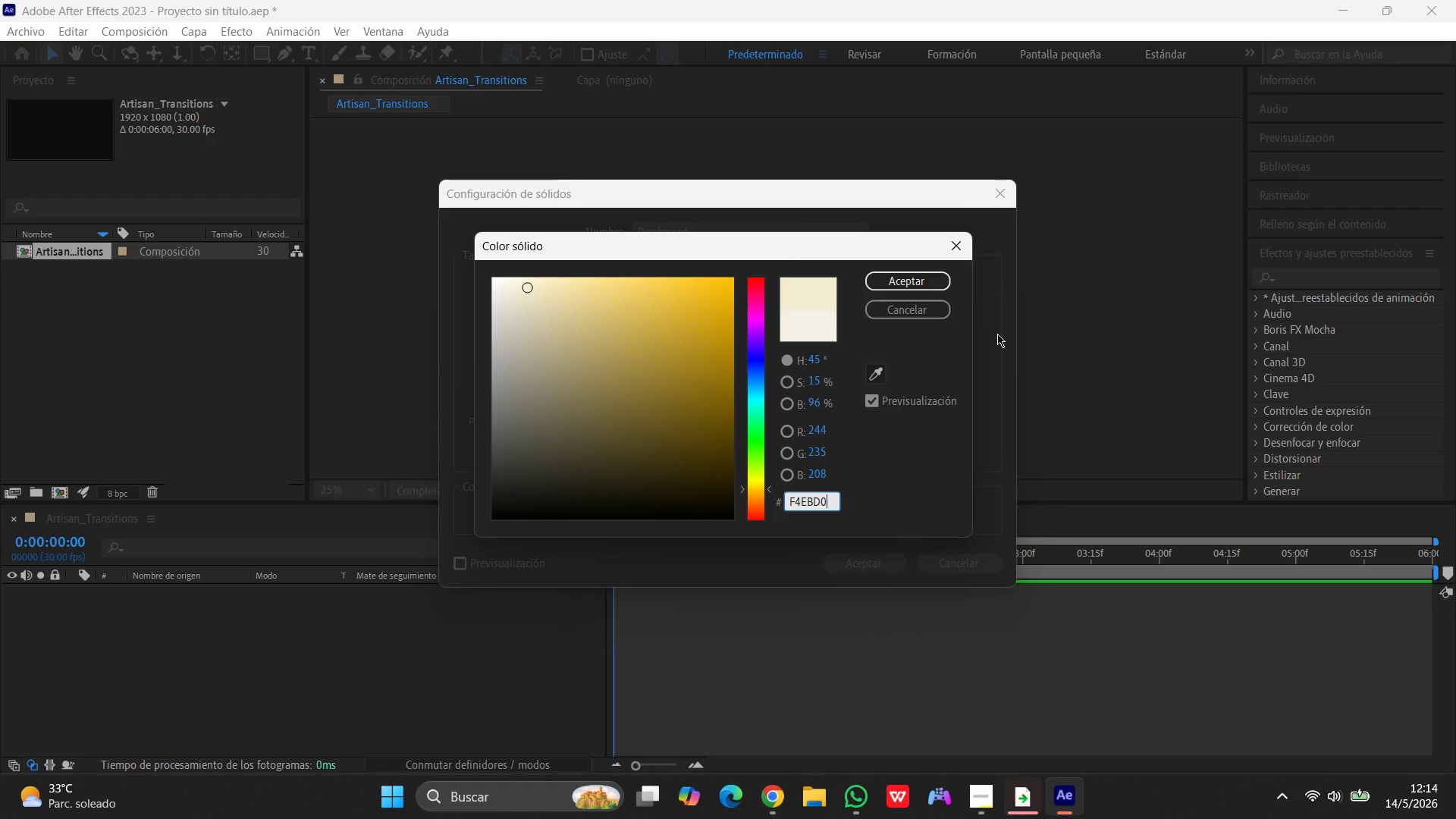 
wait(12.17)
 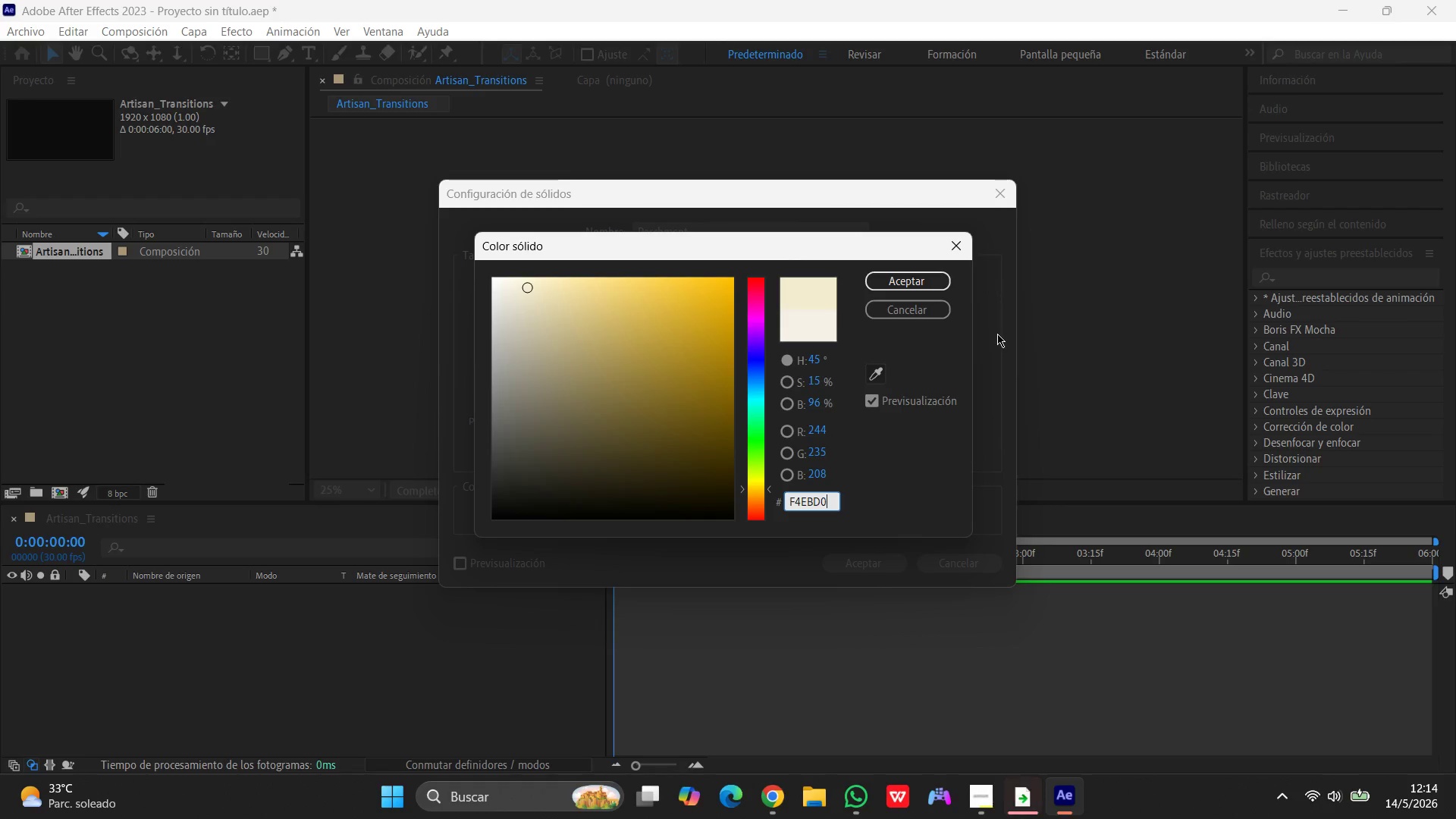 
left_click([917, 281])
 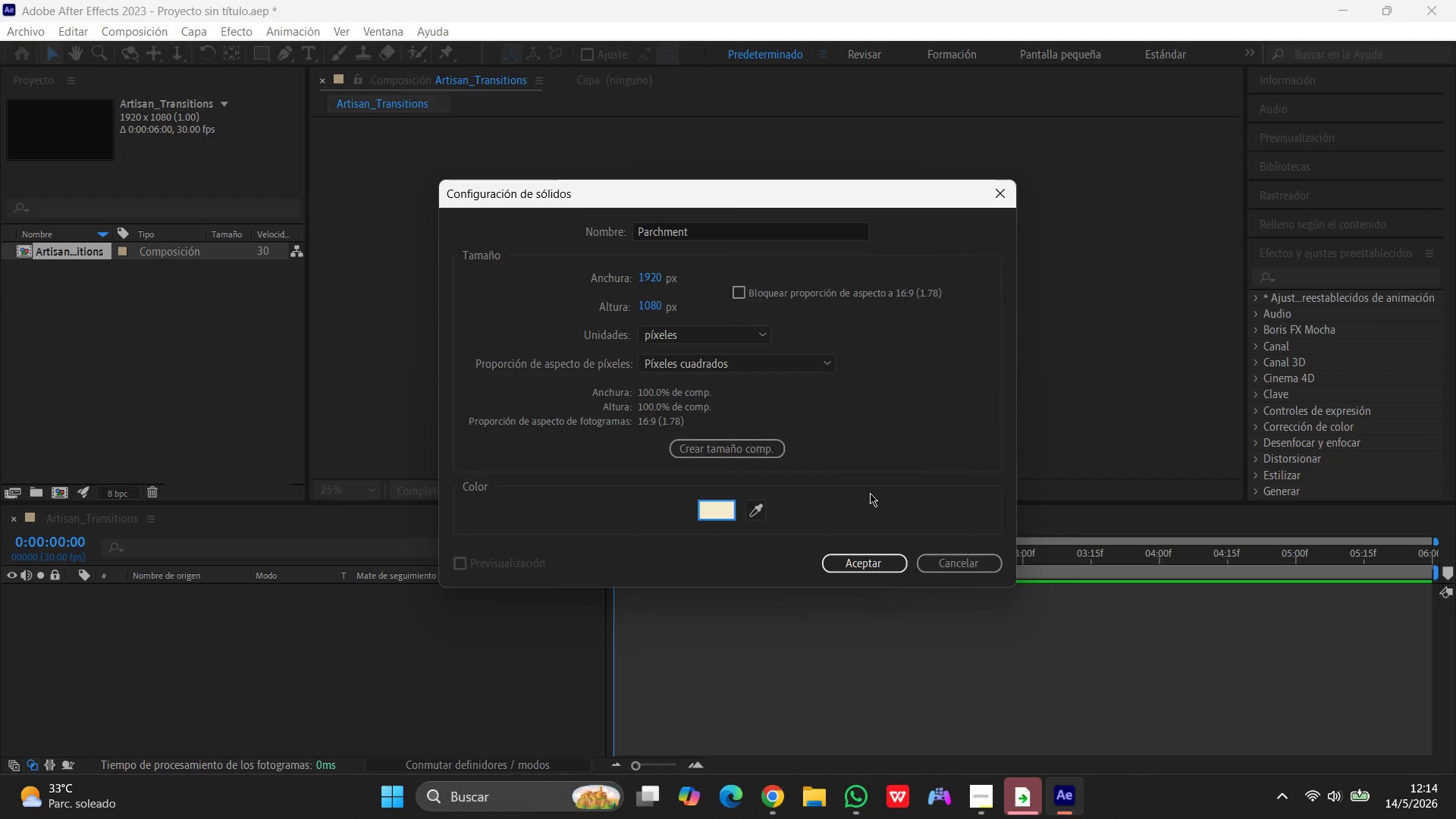 
wait(5.39)
 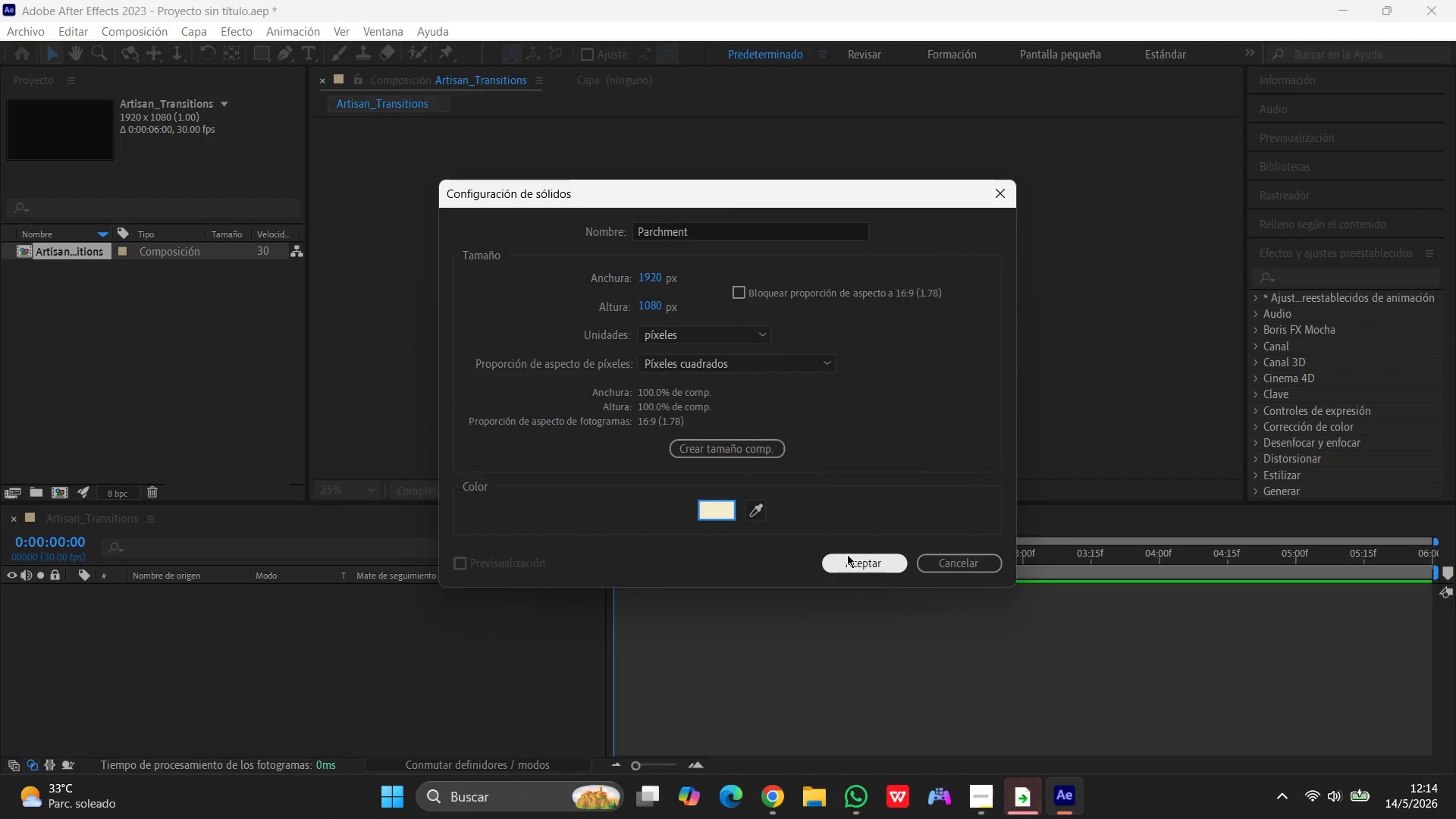 
left_click([876, 563])
 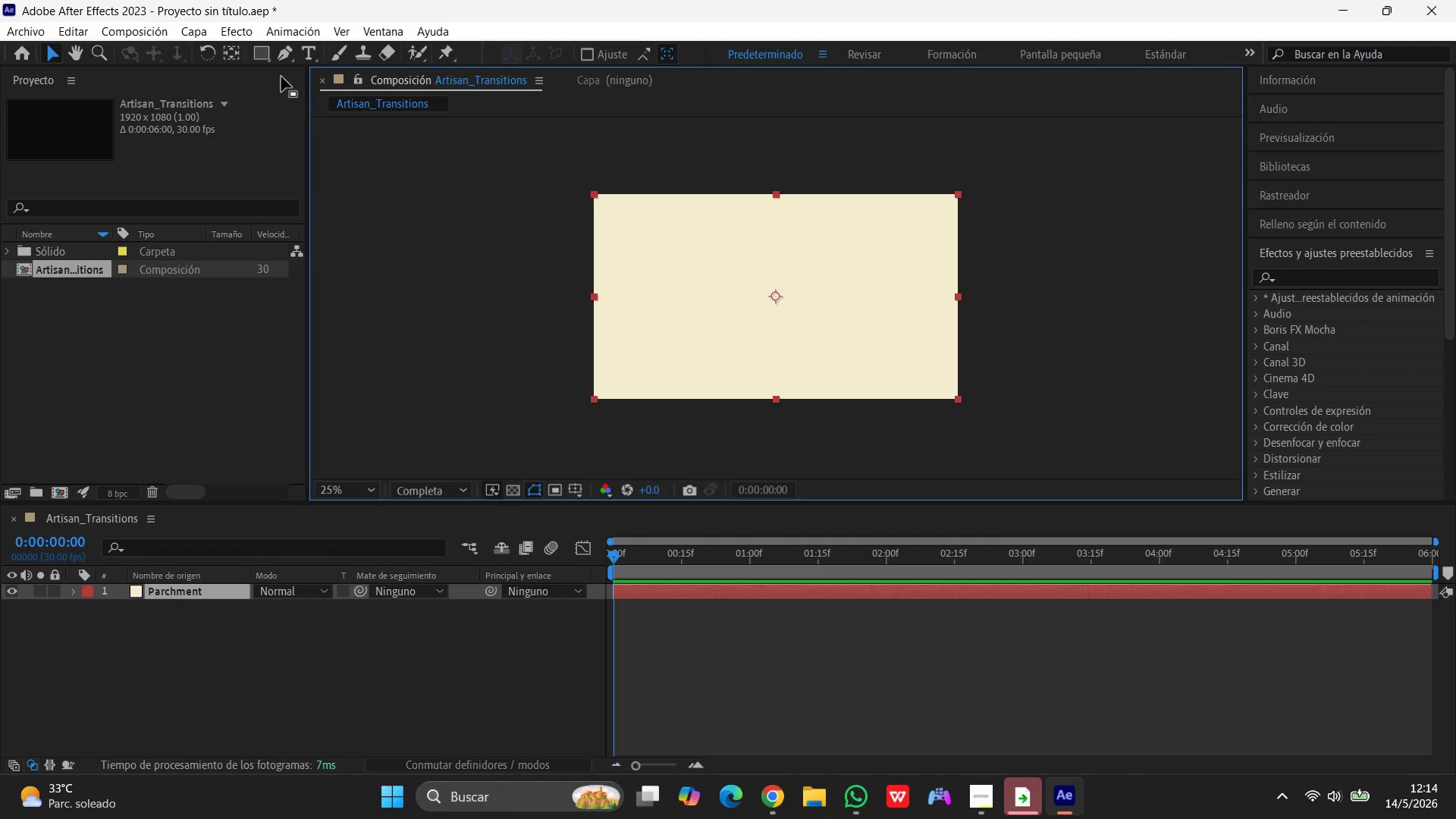 
left_click([198, 35])
 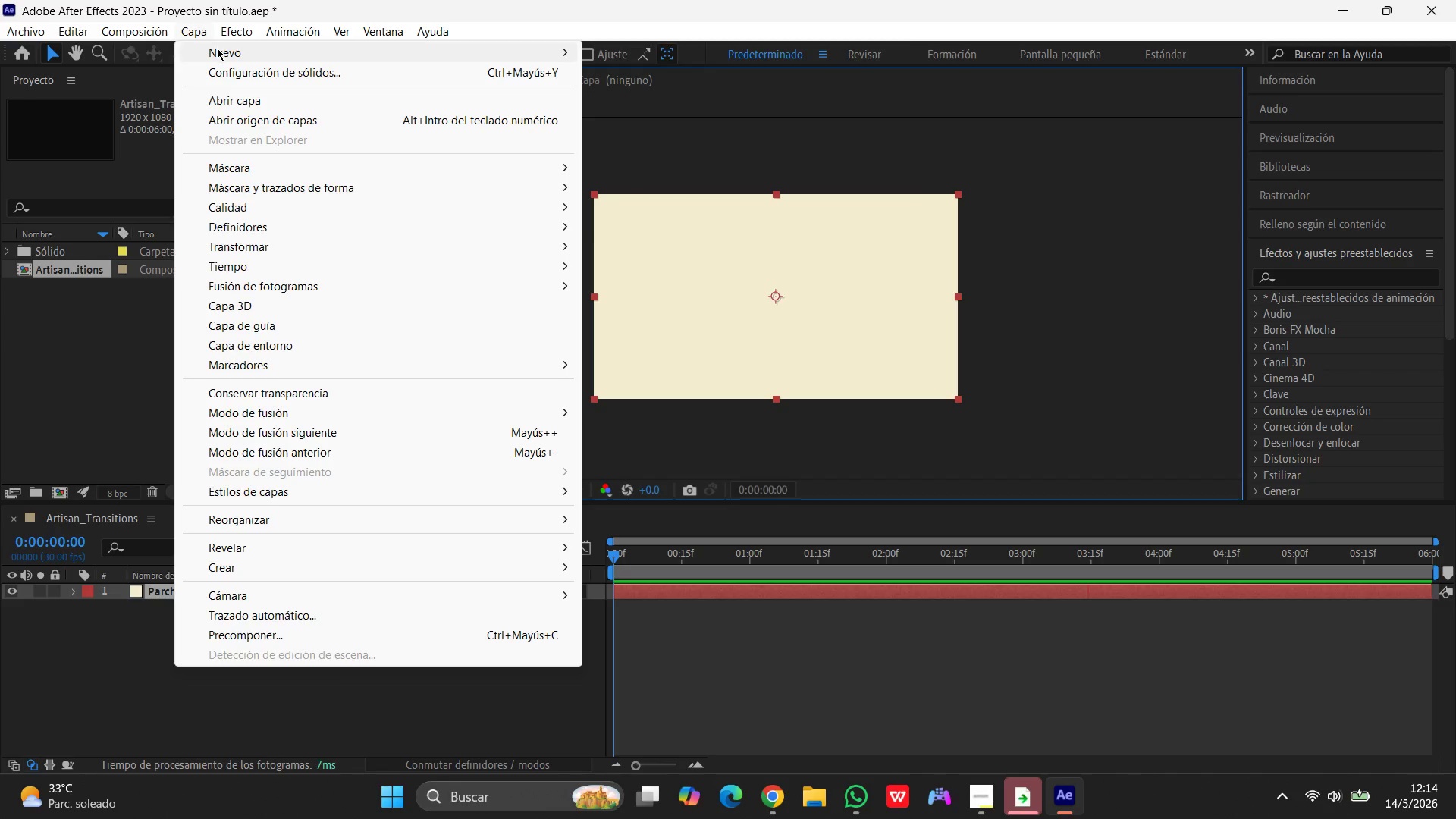 
left_click([217, 48])
 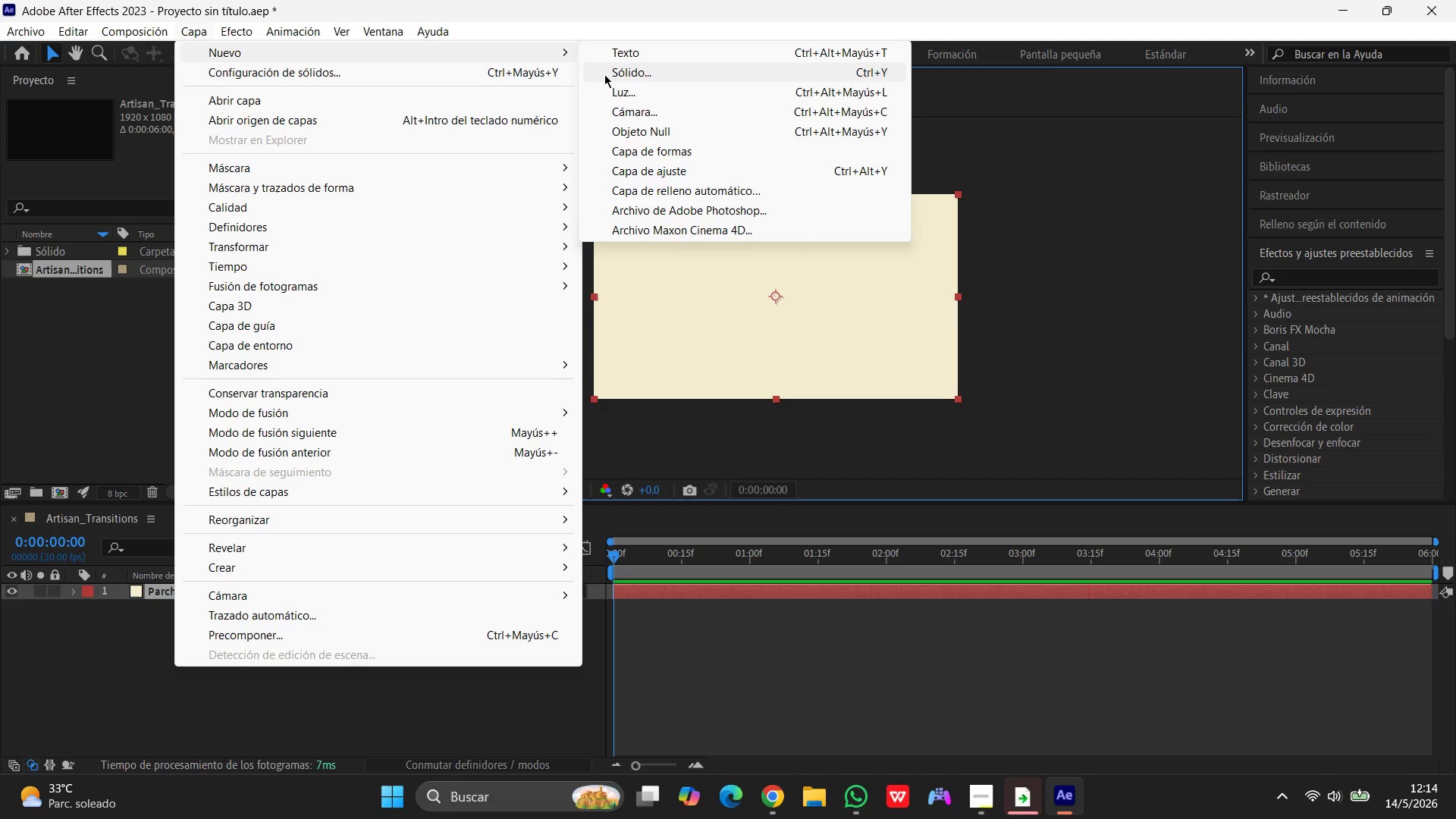 
left_click([619, 75])
 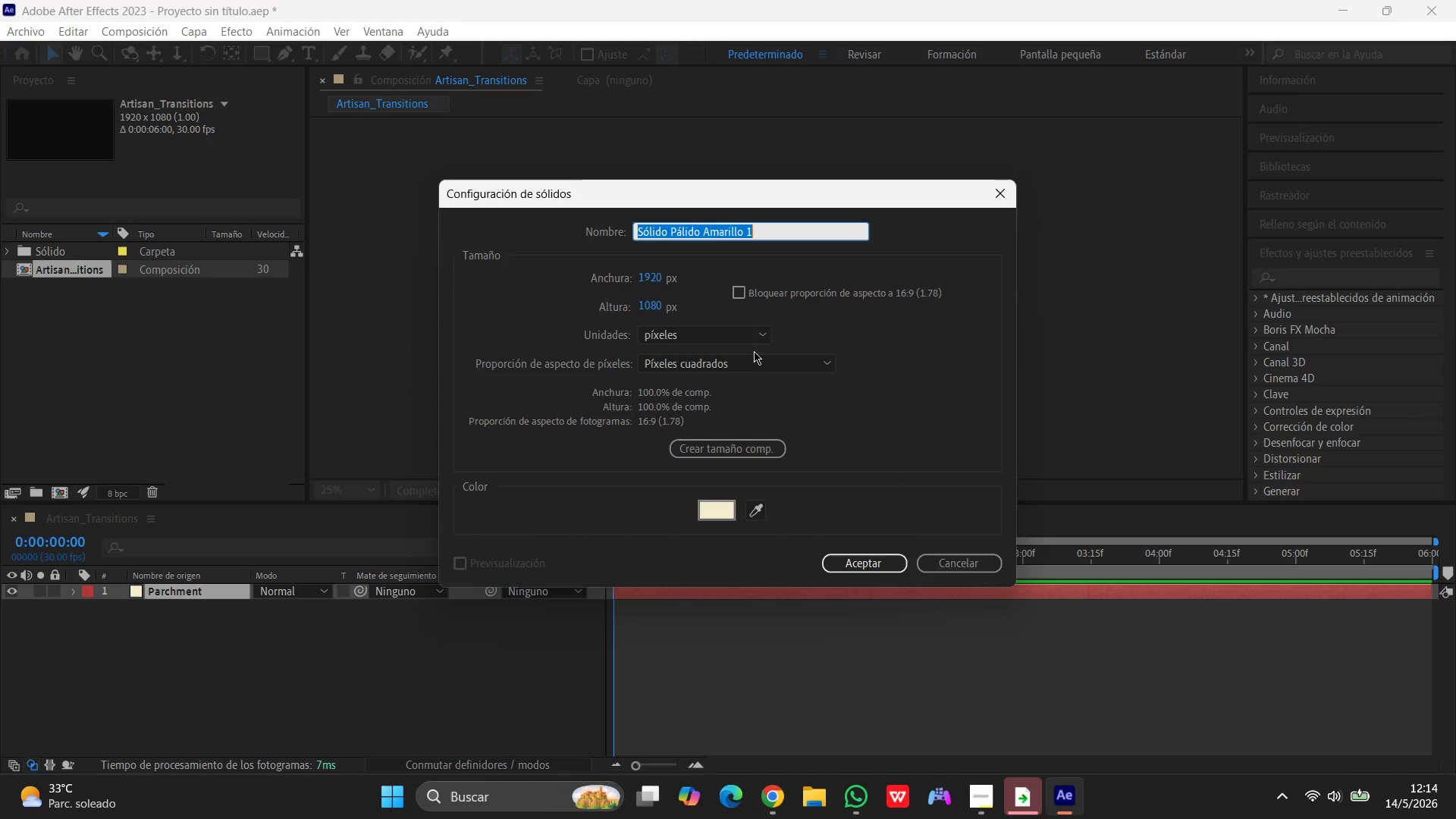 
type(Midnight Blue)
 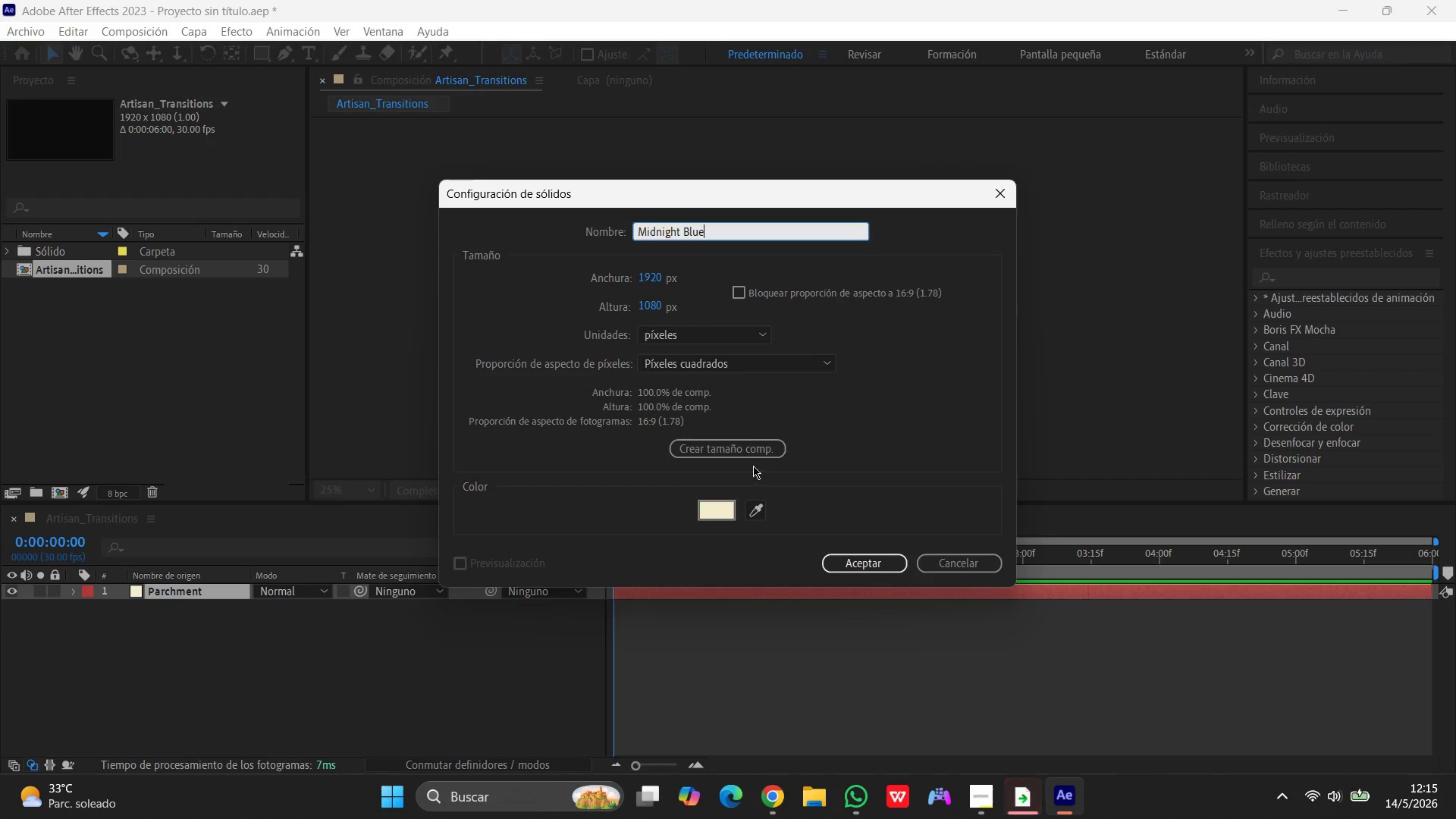 
left_click([722, 502])
 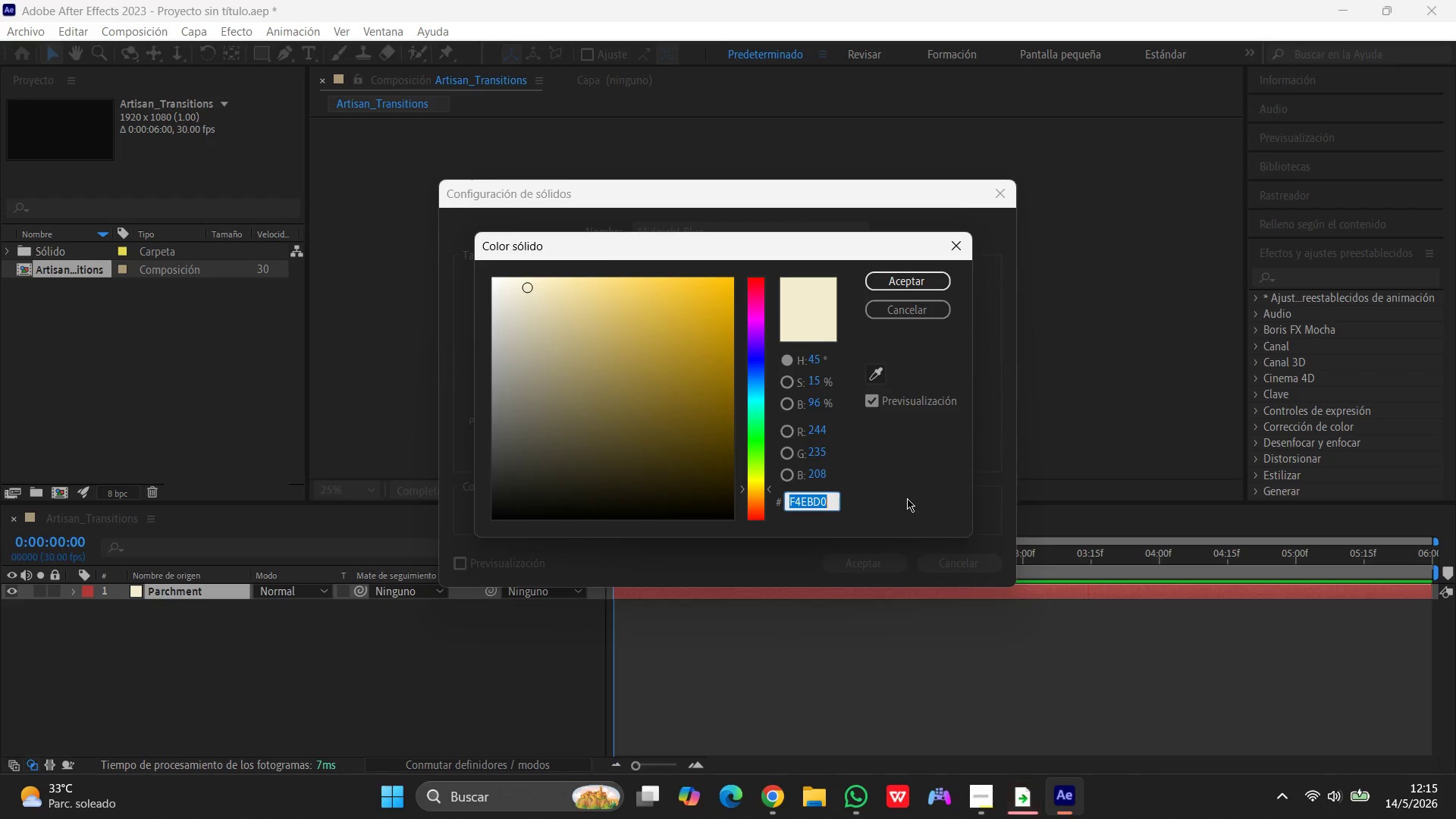 
type(2c3e50)
 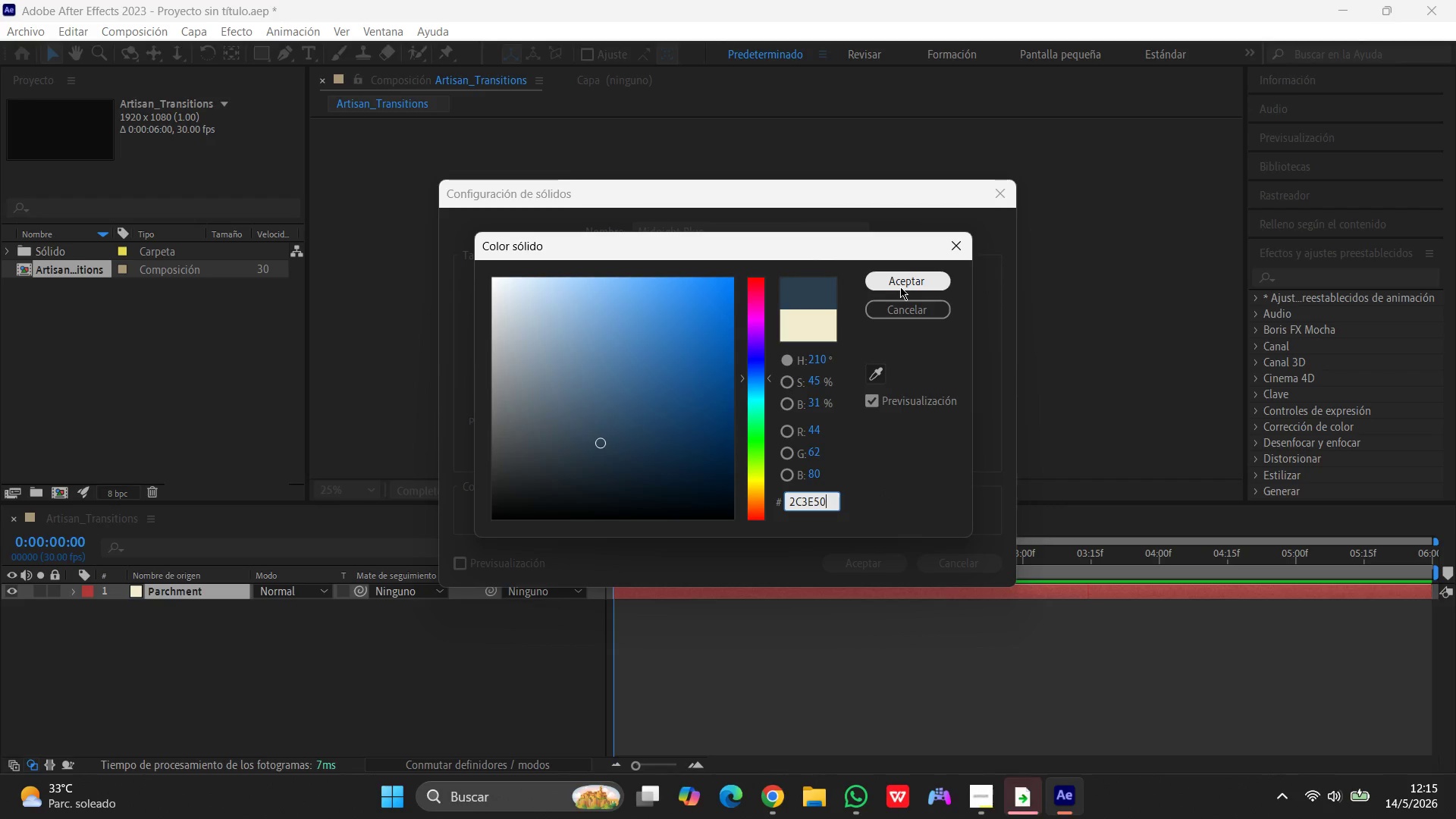 
left_click([900, 287])
 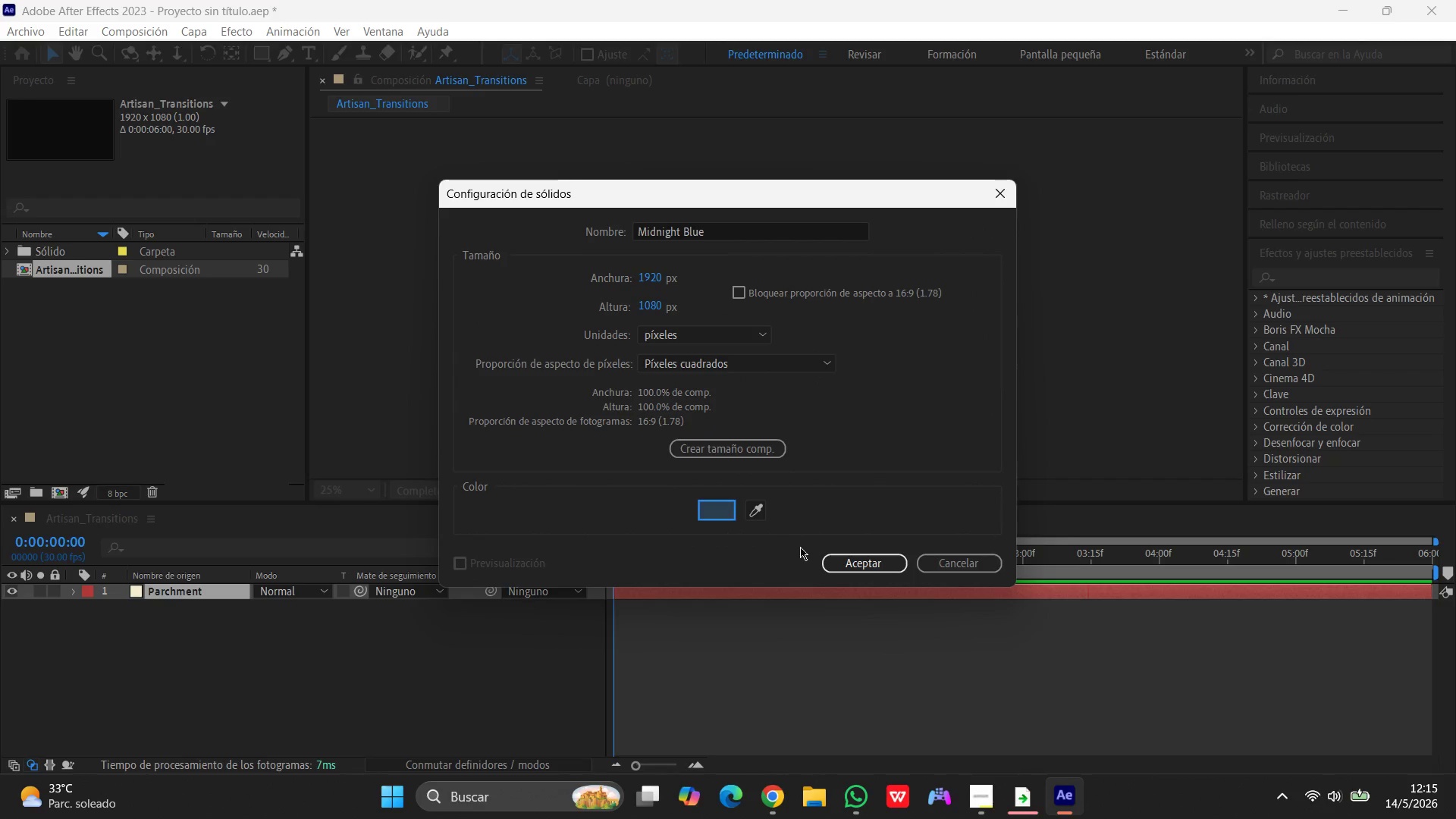 
left_click([854, 554])
 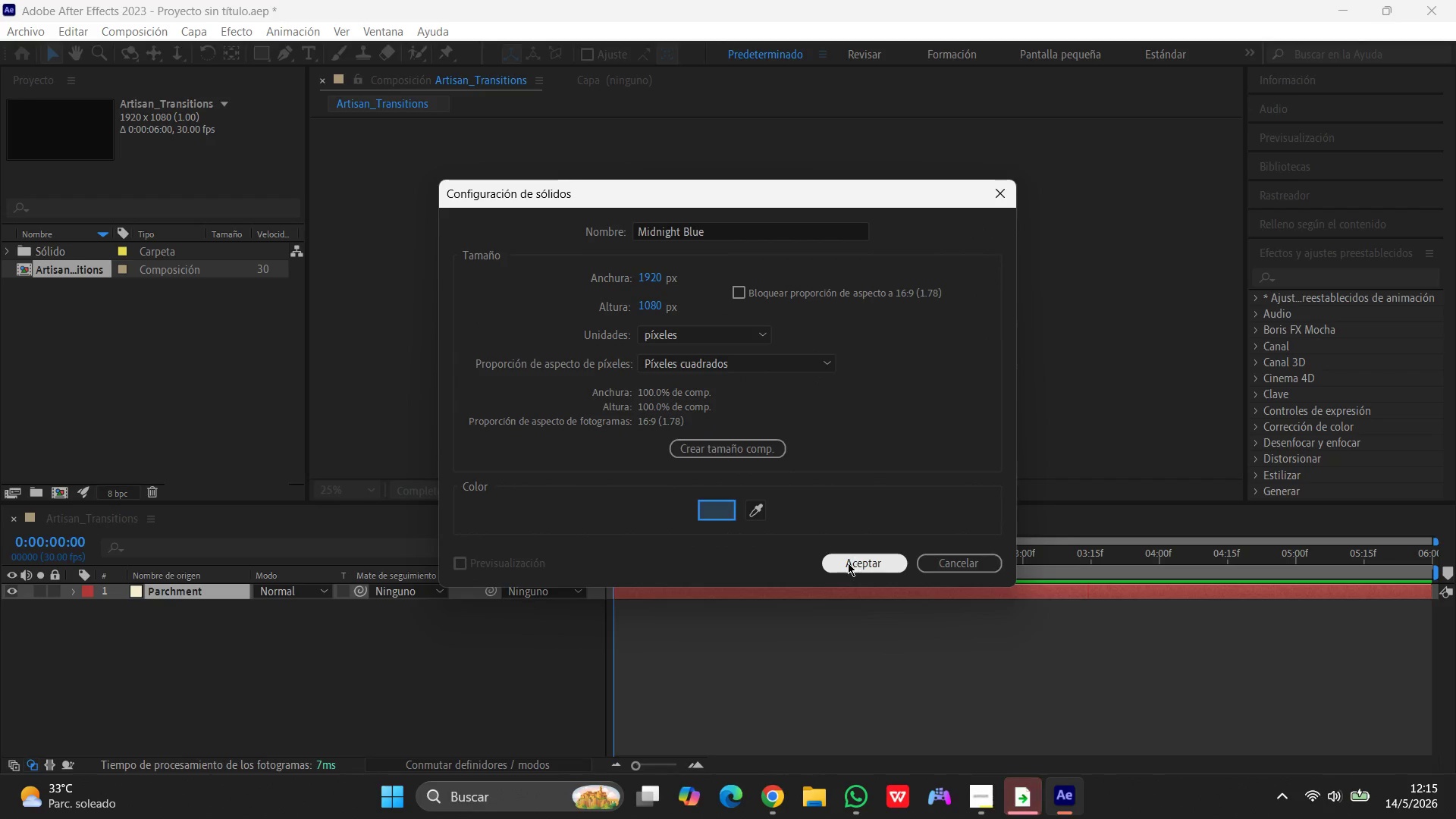 
left_click([847, 563])
 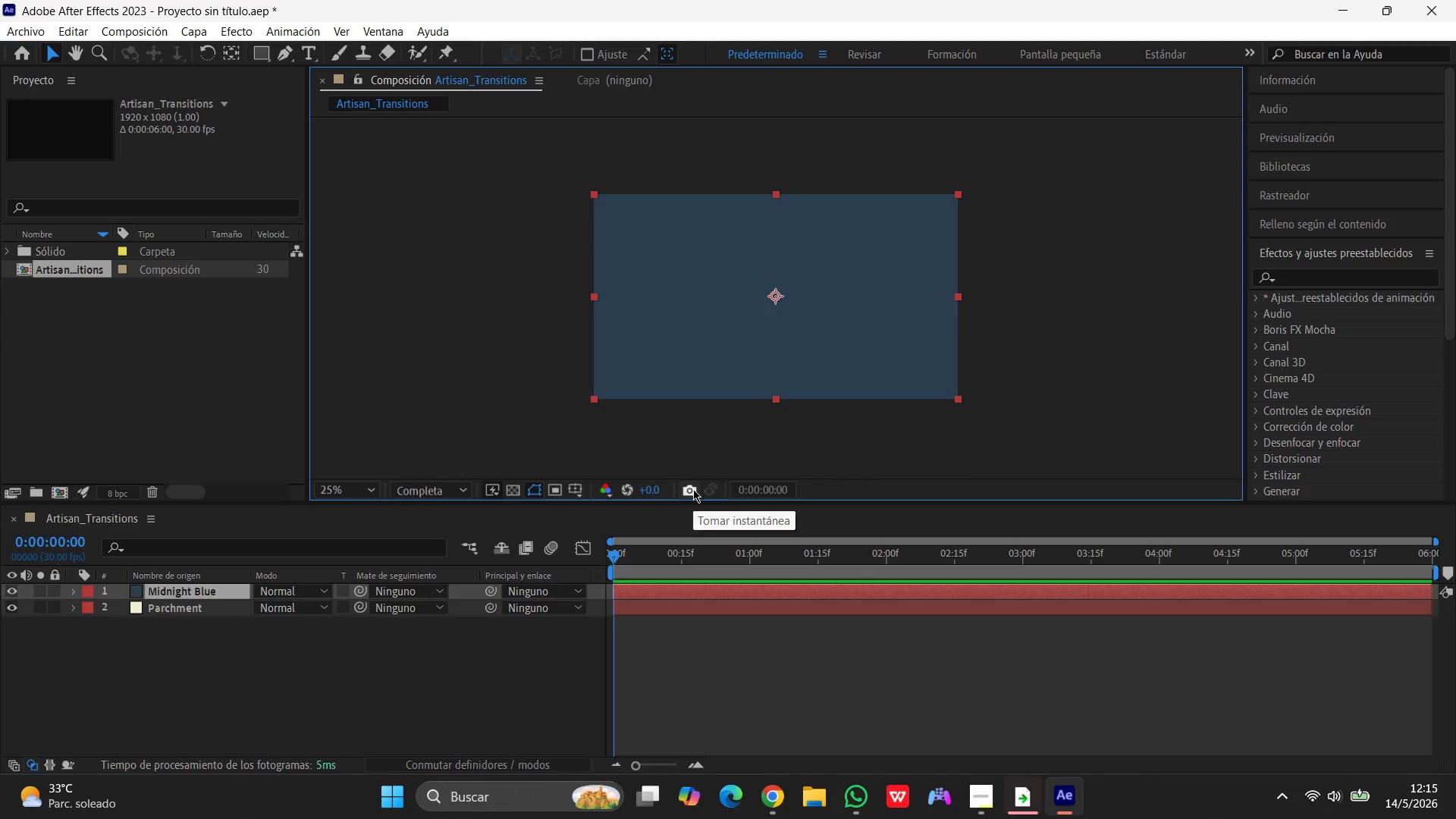 
wait(8.8)
 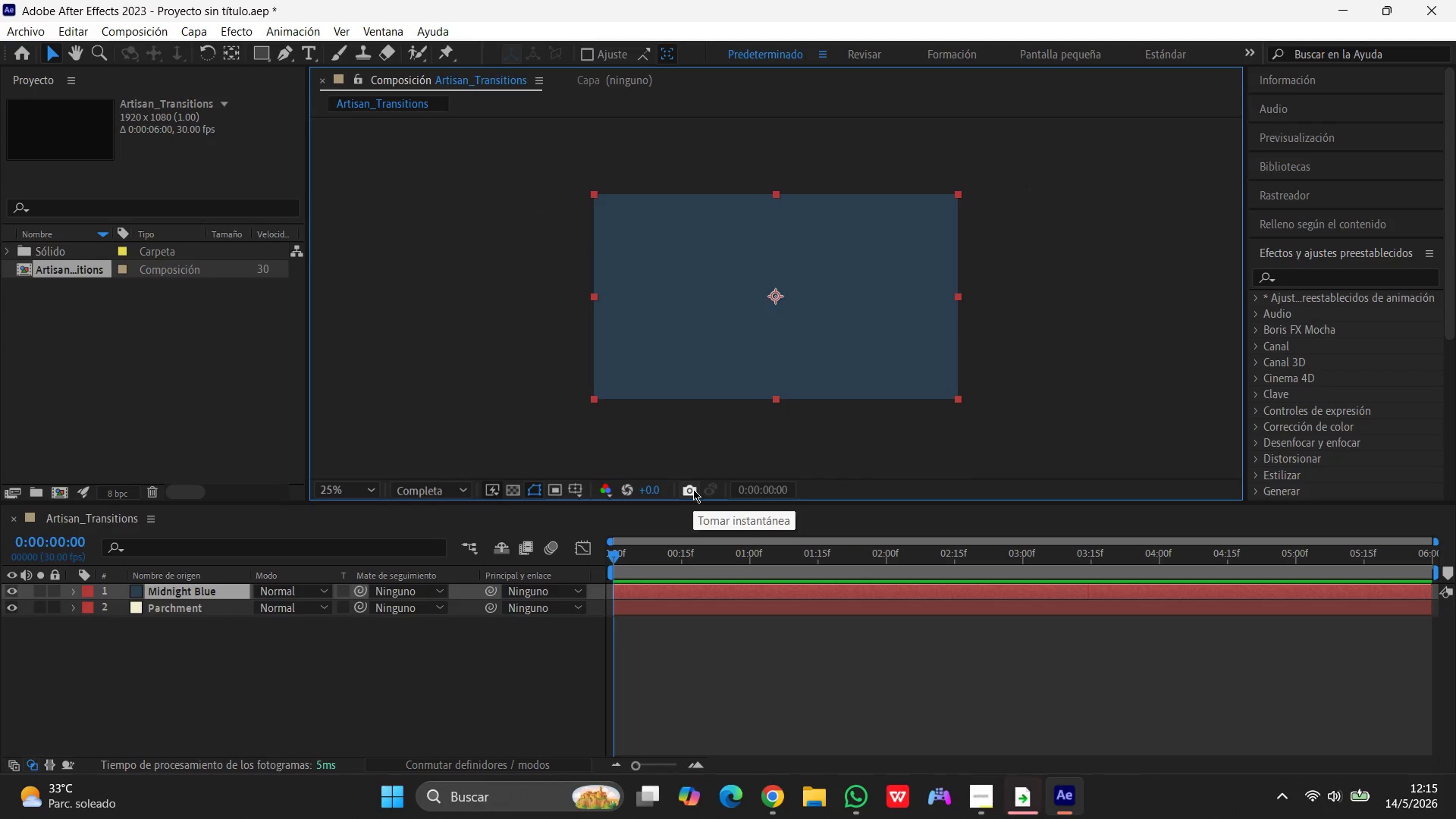 
left_click([310, 672])
 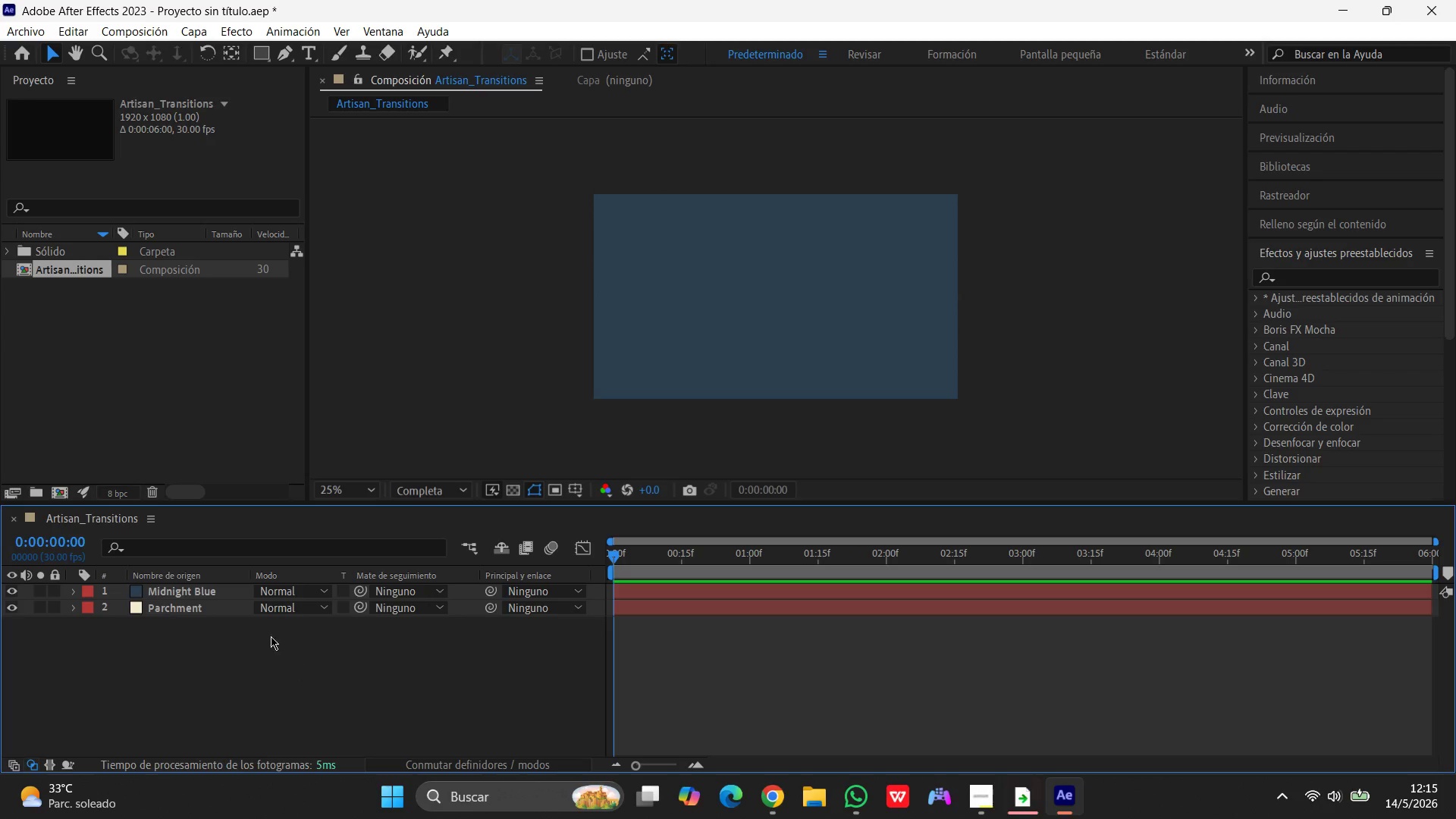 
left_click([185, 604])
 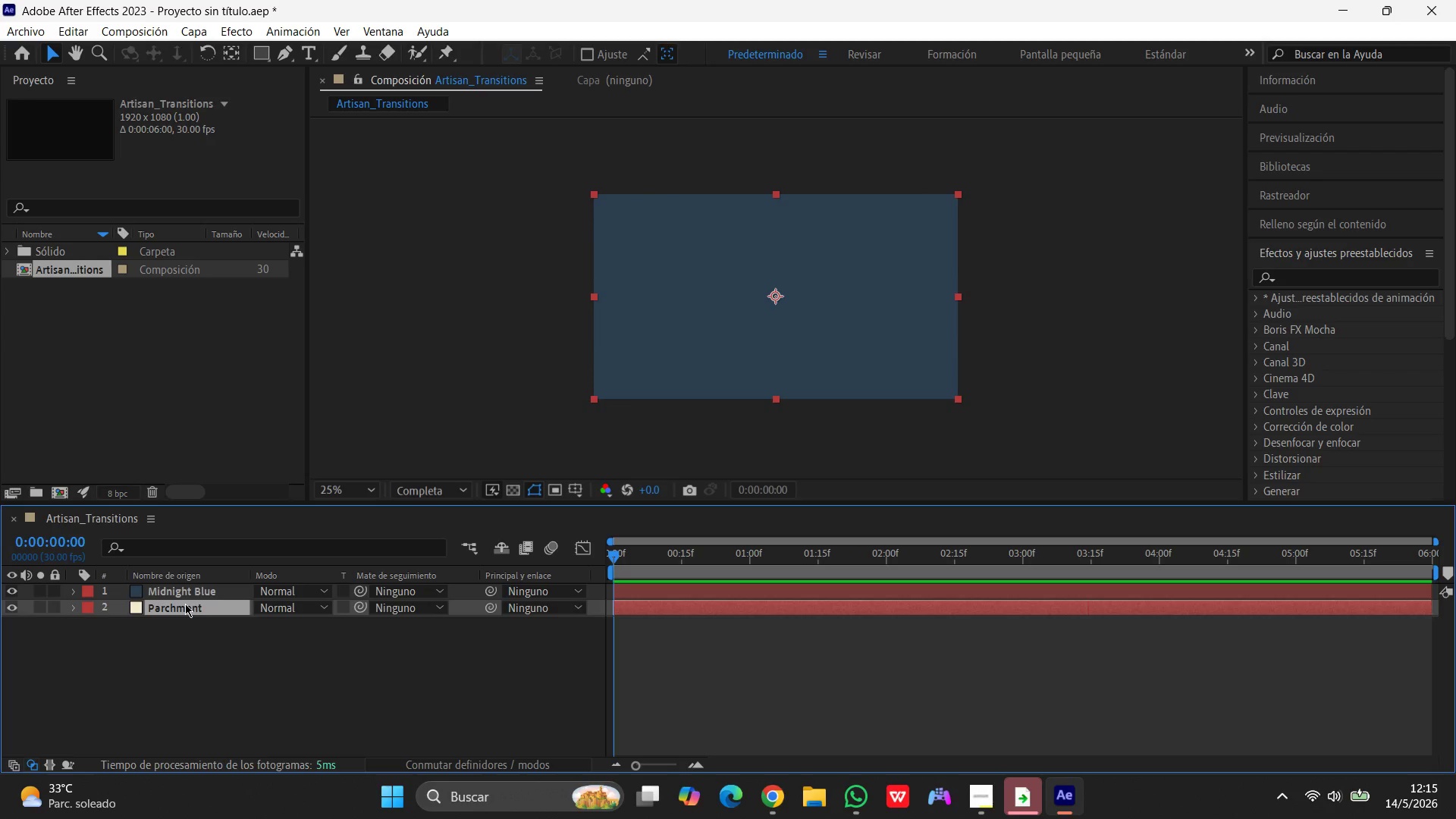 
key(Control+ControlLeft)
 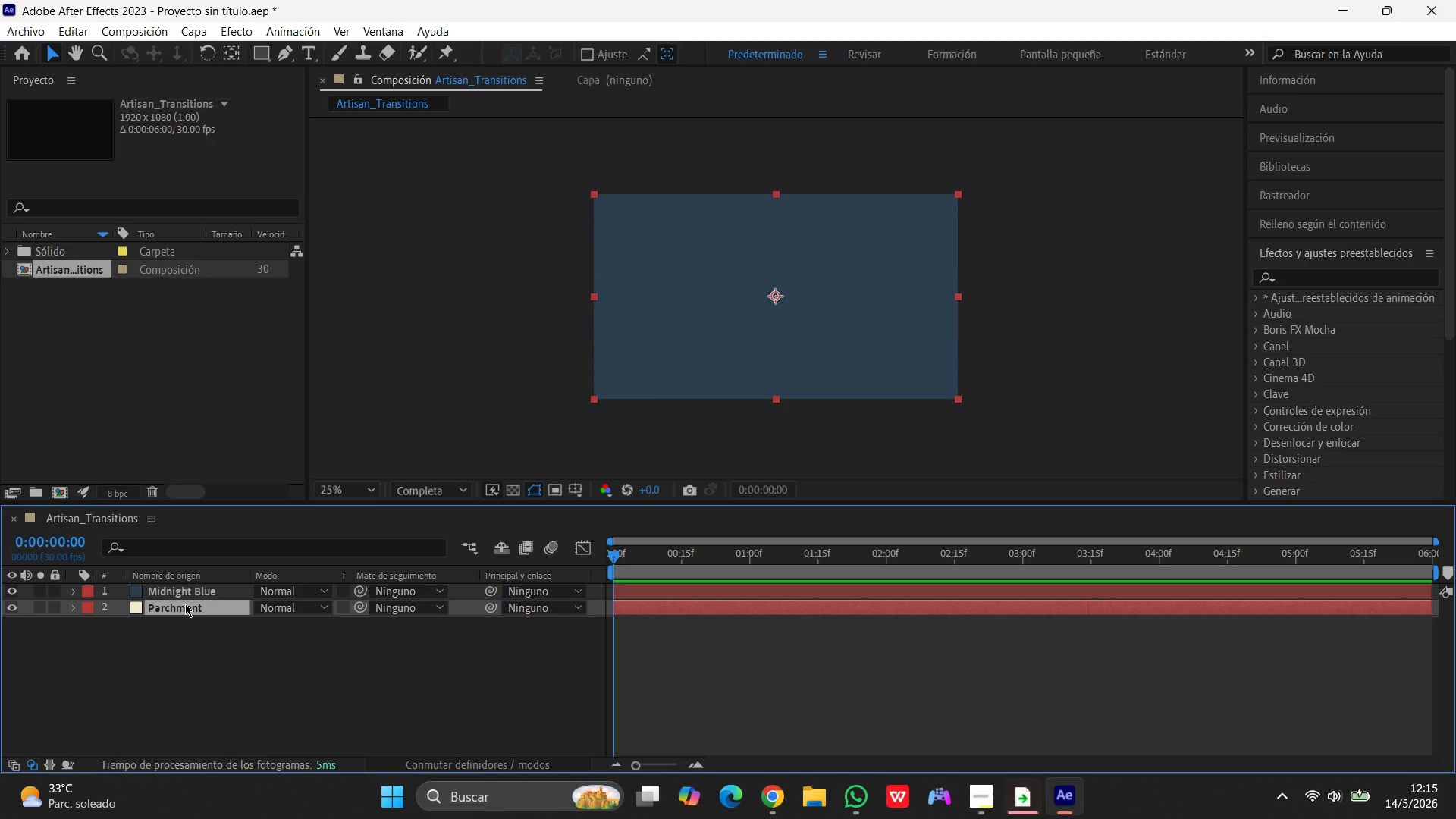 
key(Control+D)
 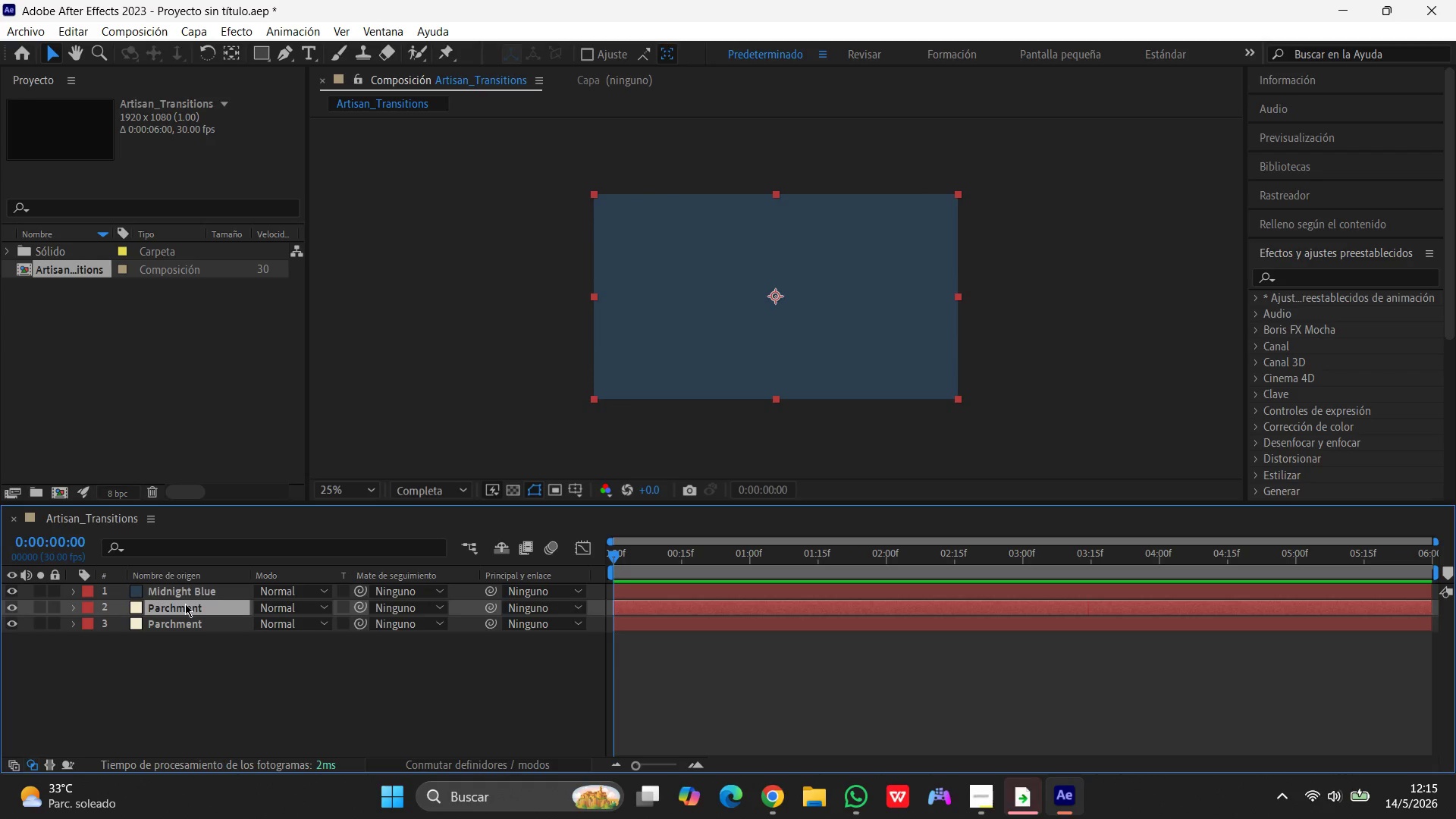 
key(Control+ControlLeft)
 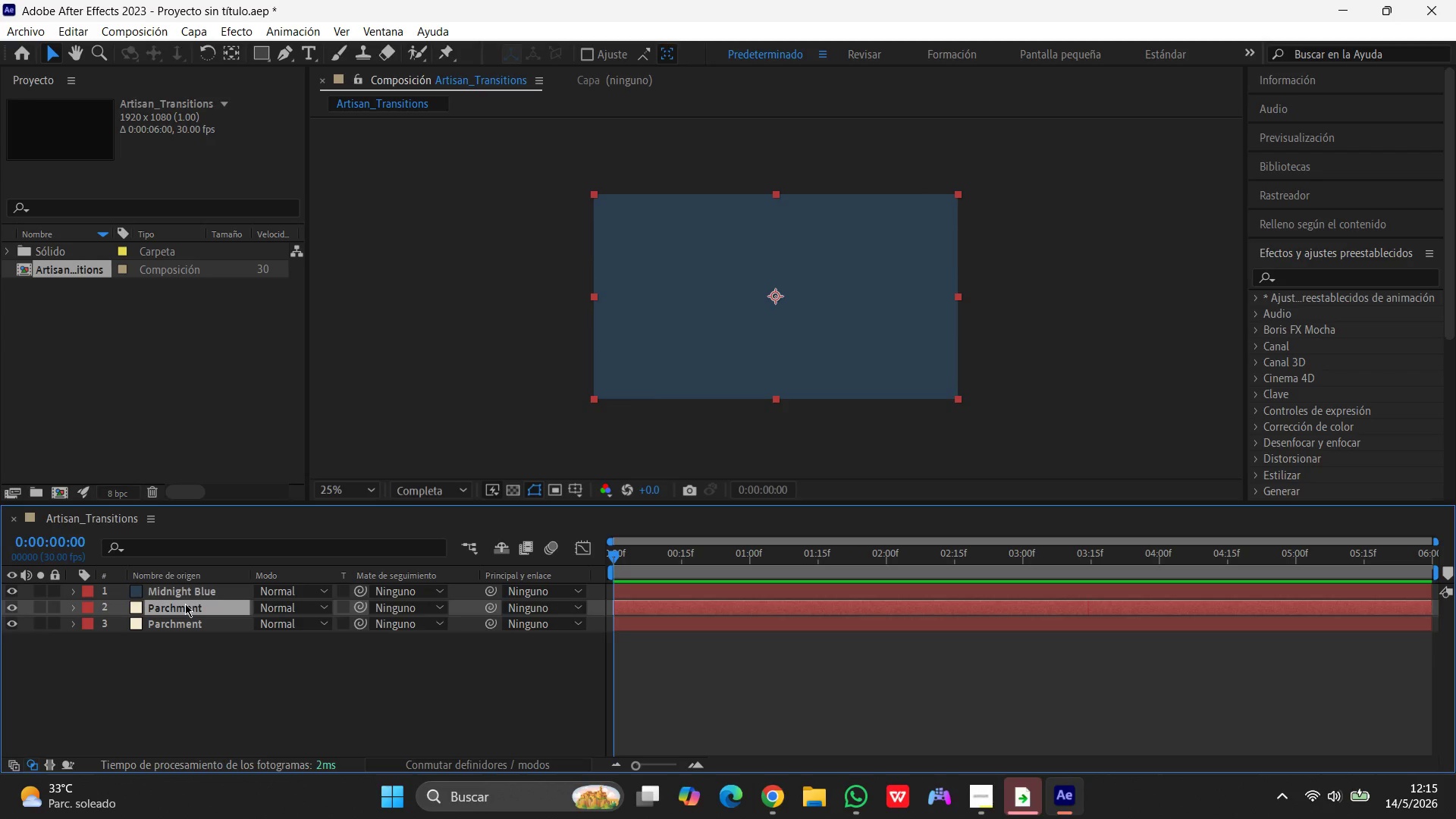 
key(Control+D)
 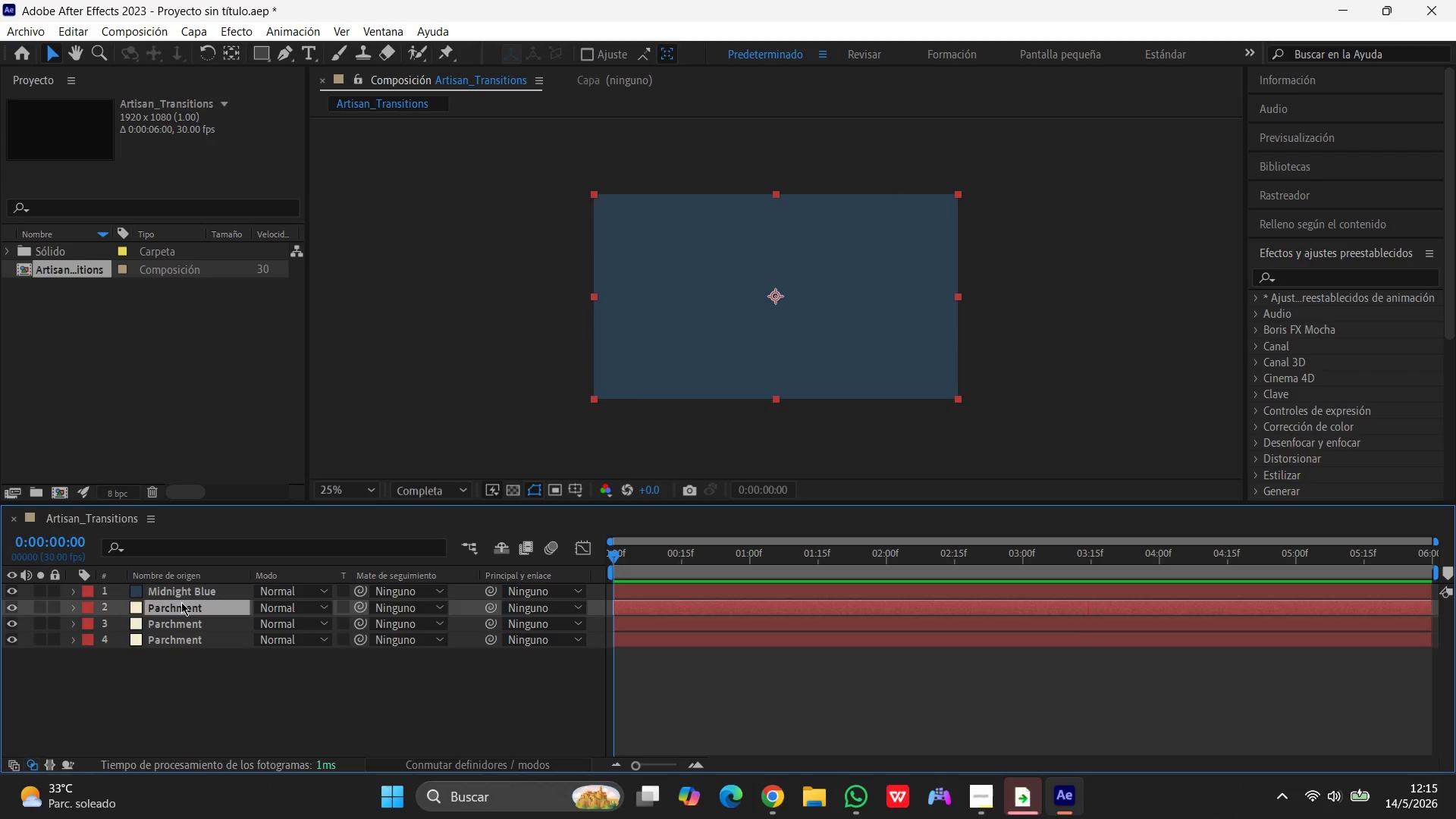 
left_click([190, 586])
 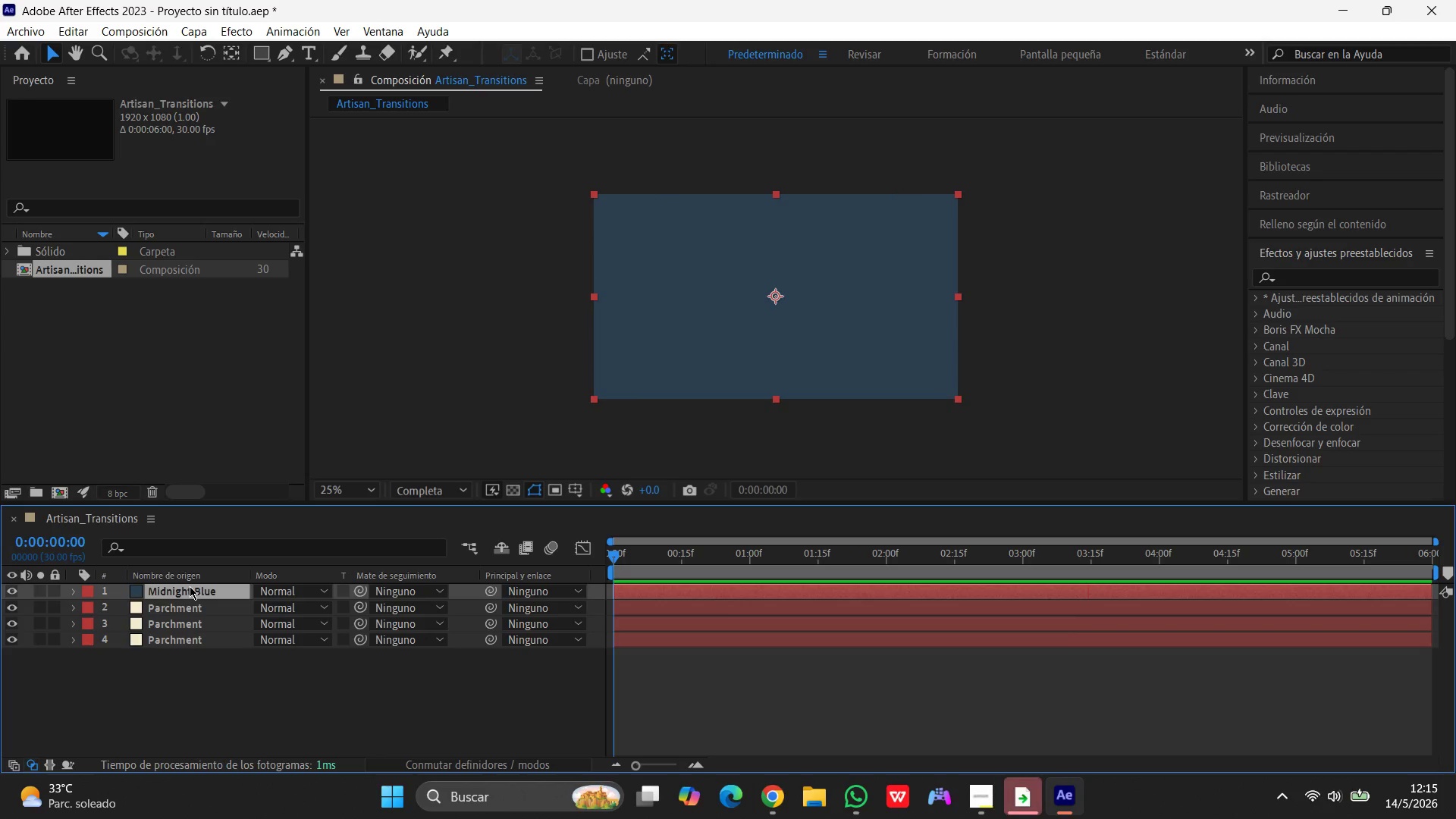 
key(Control+D)
 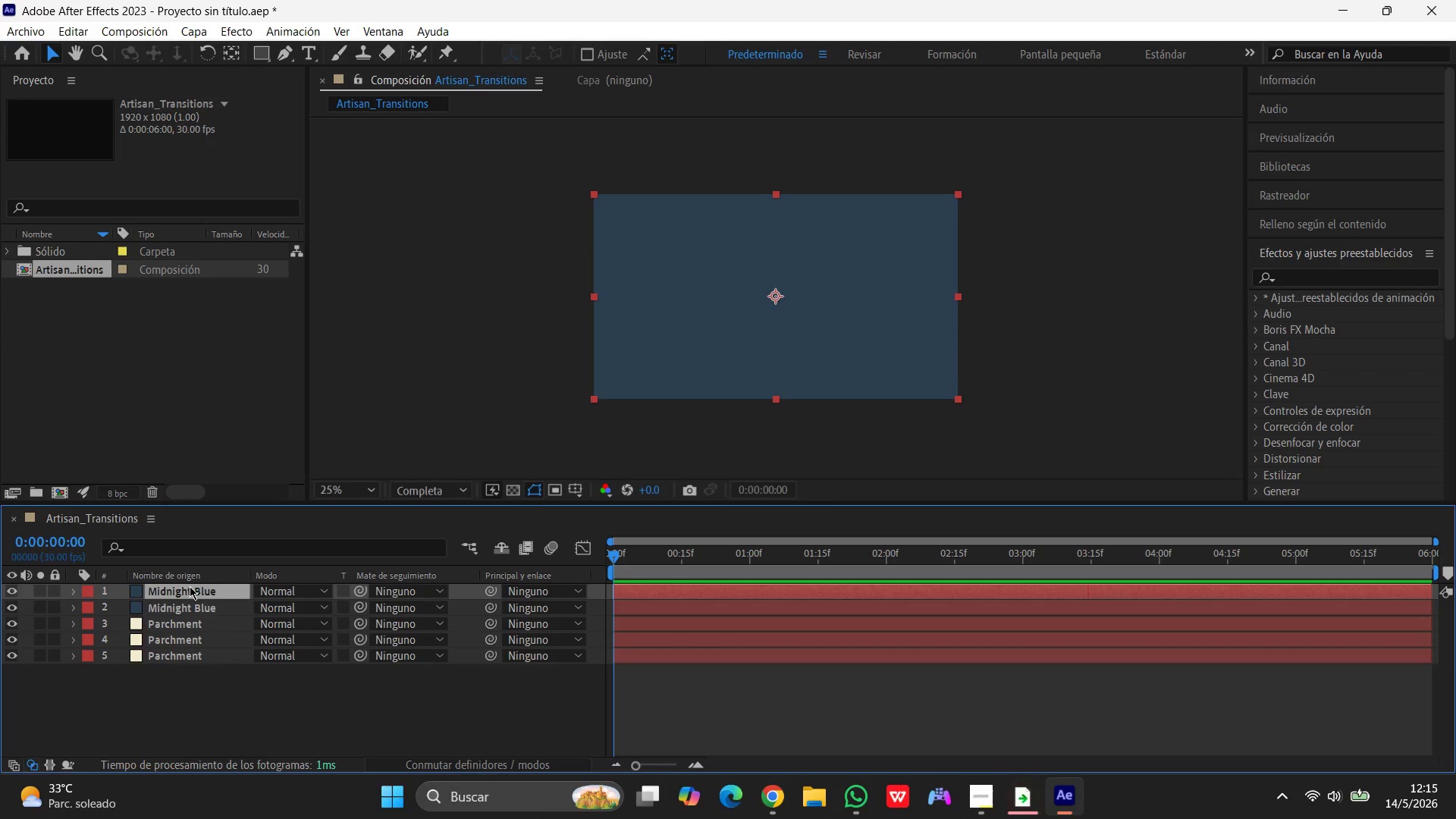 
key(Control+D)
 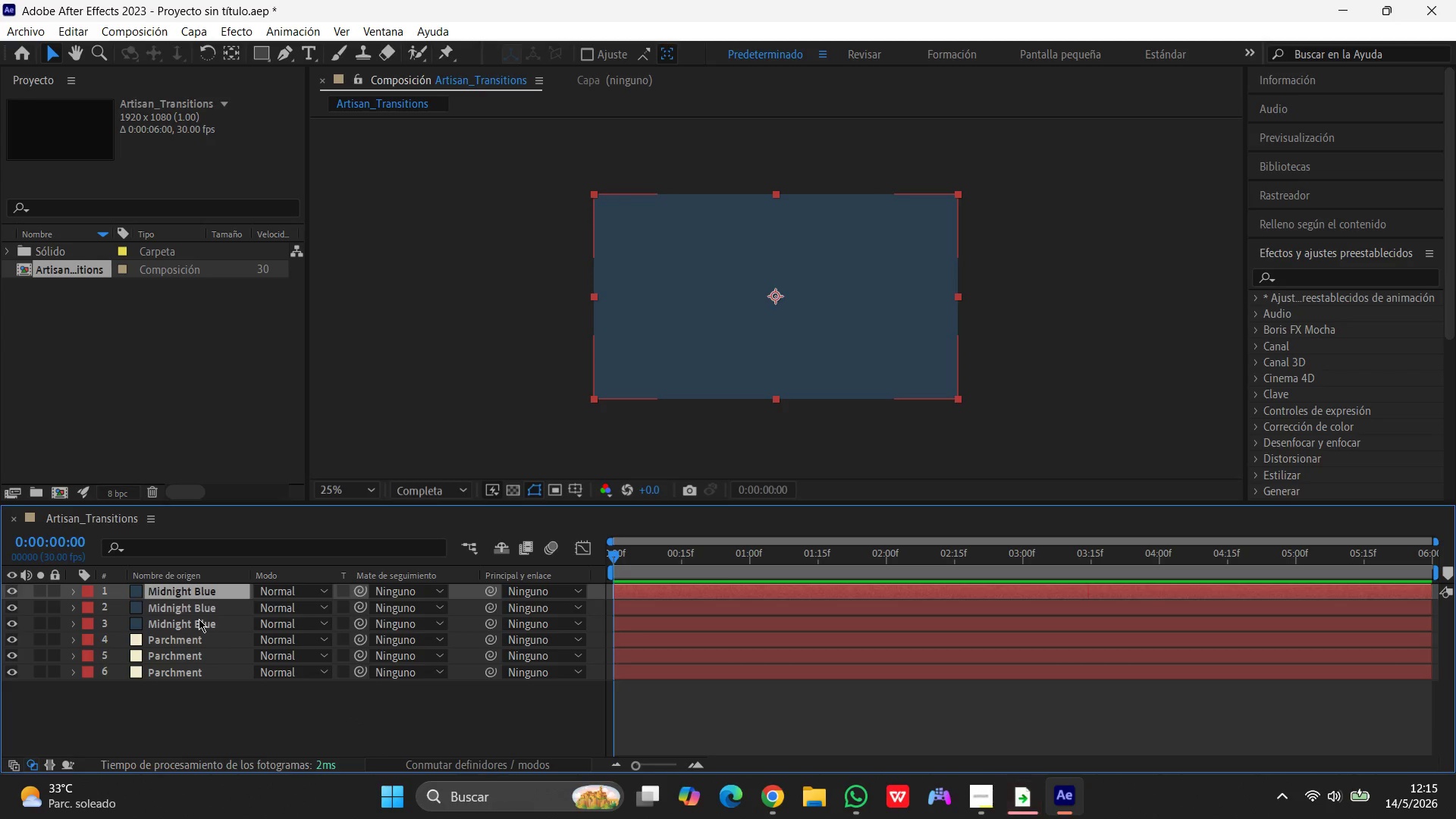 
wait(18.28)
 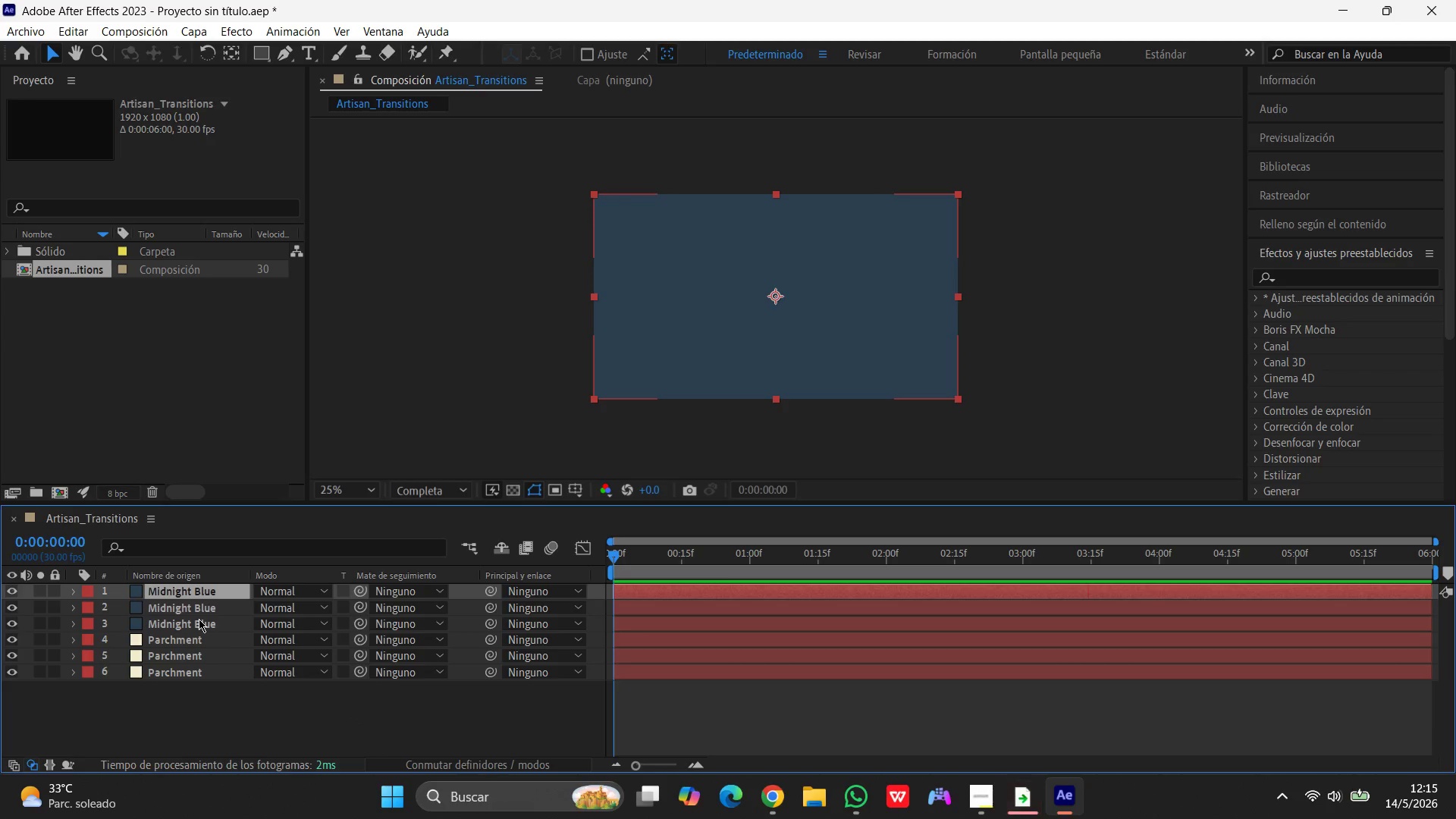 
left_click([212, 618])
 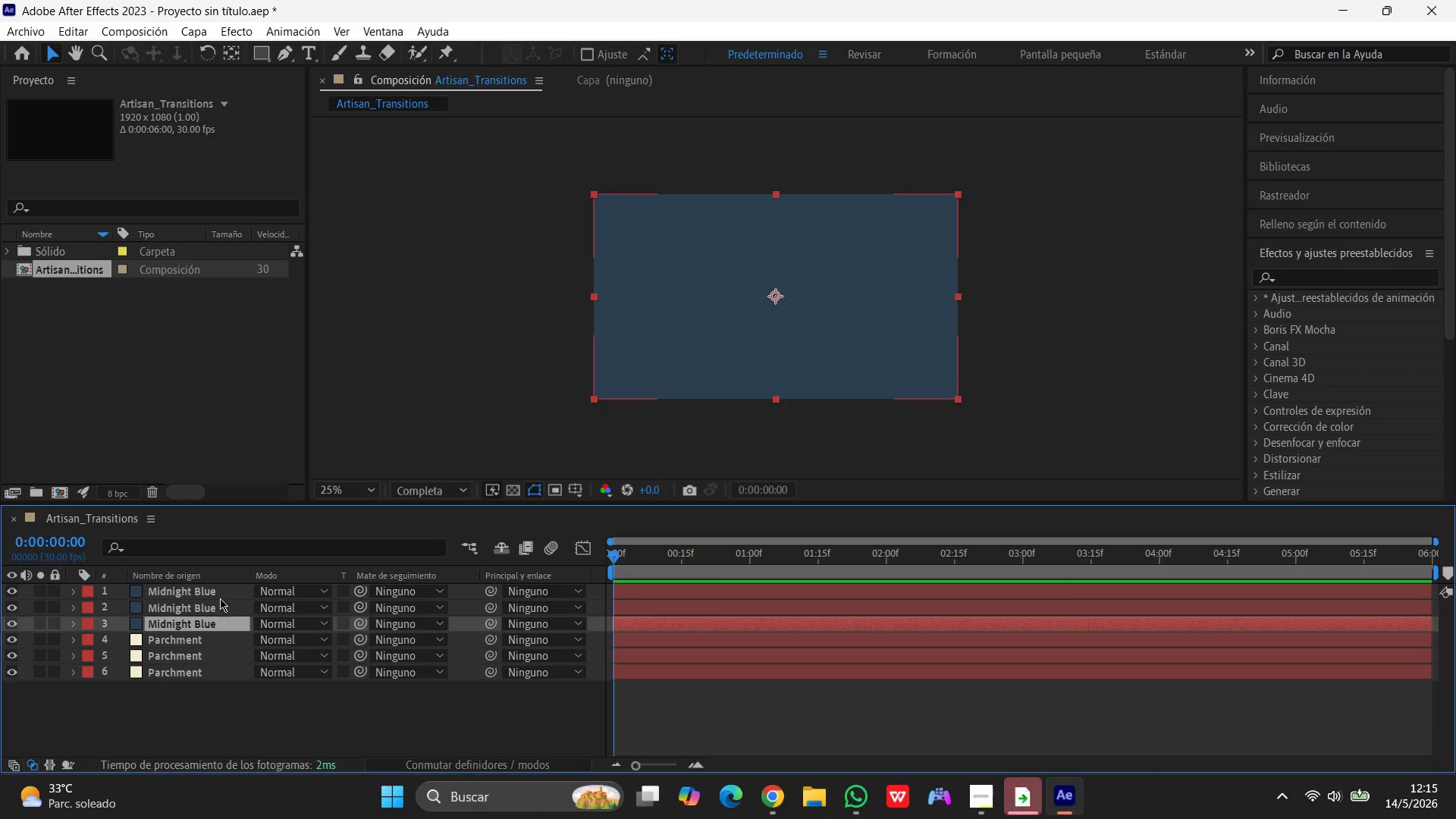 
left_click([223, 591])
 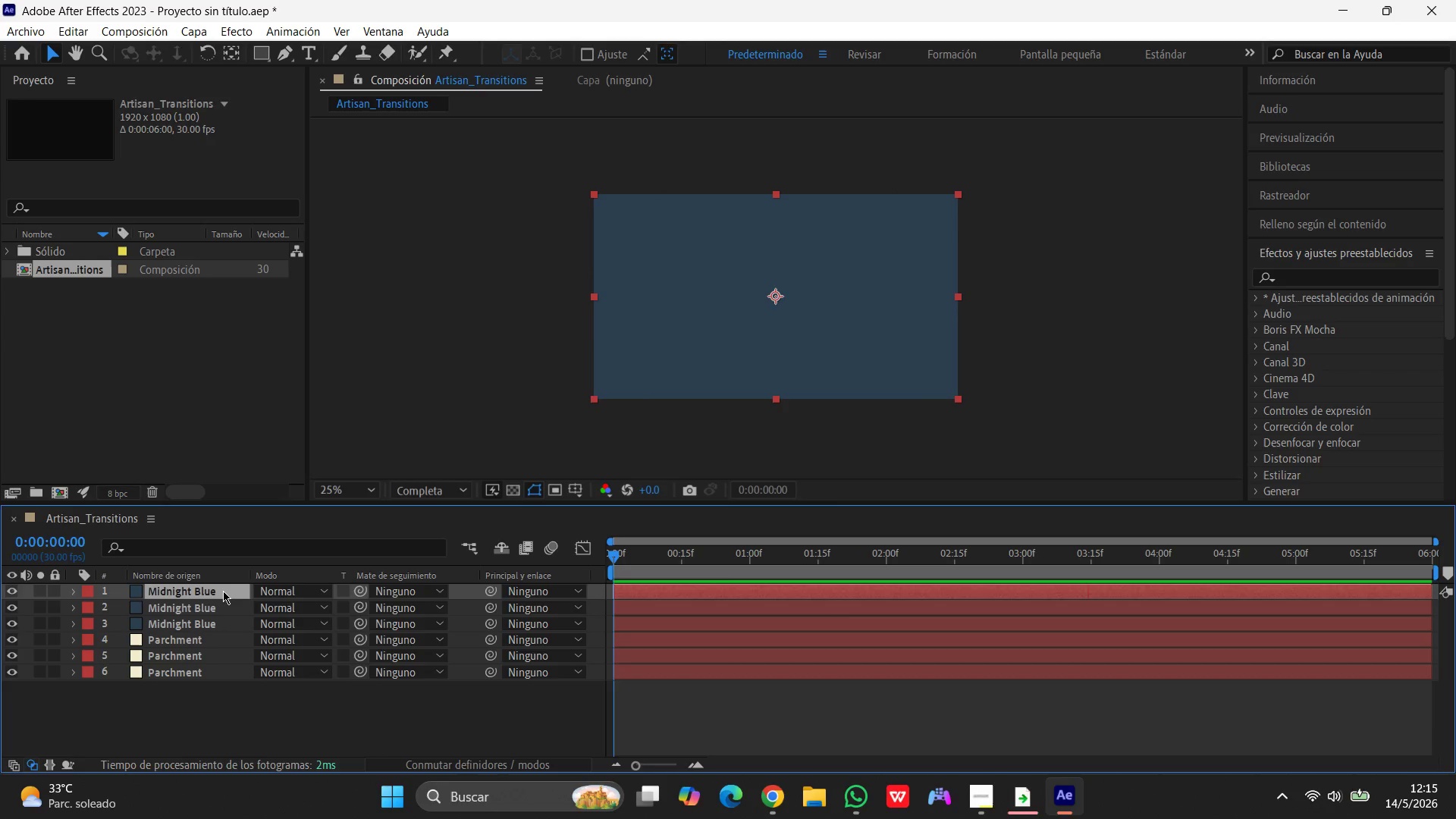 
key(Enter)
 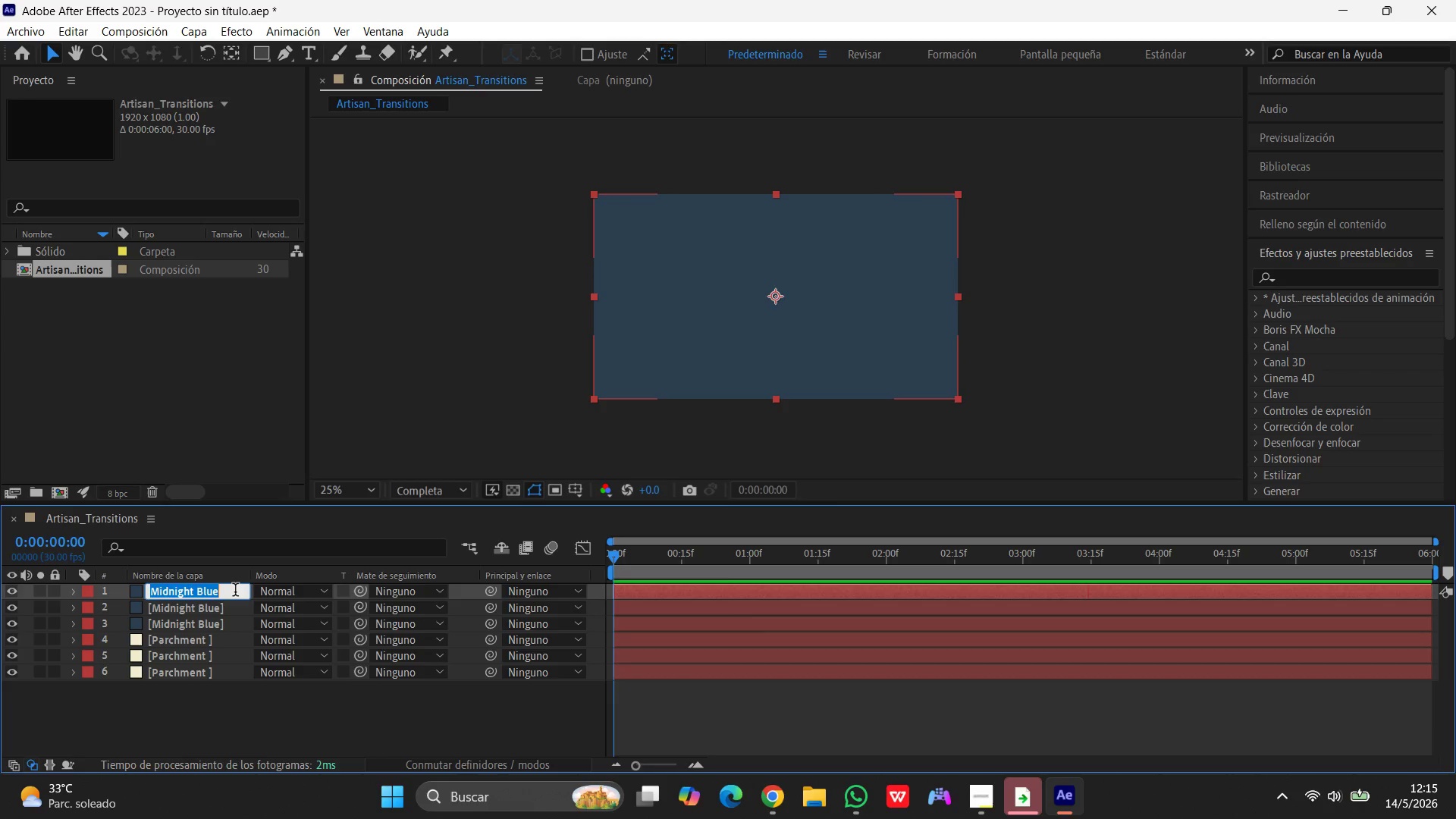 
left_click([235, 591])
 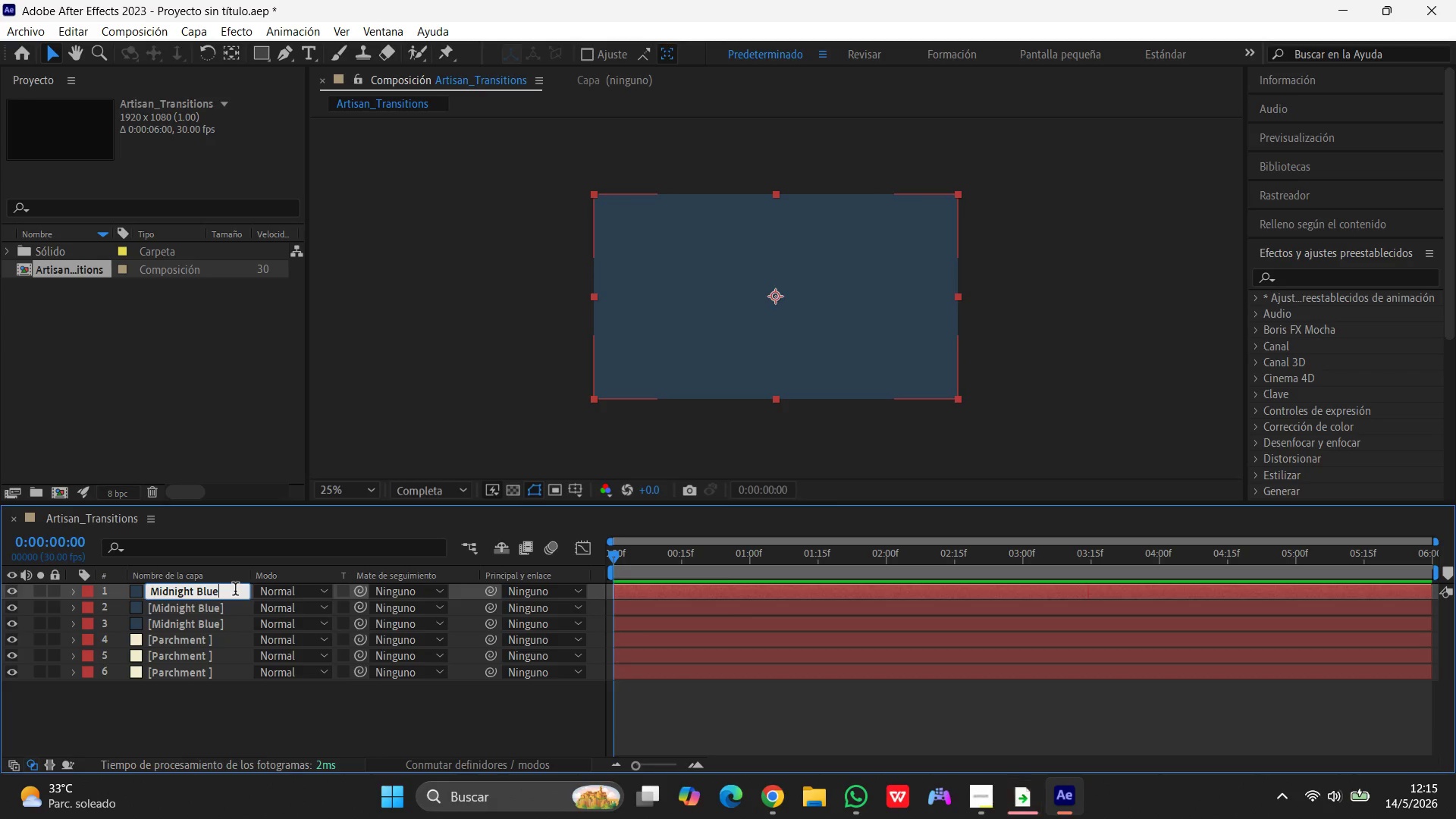 
key(Space)
 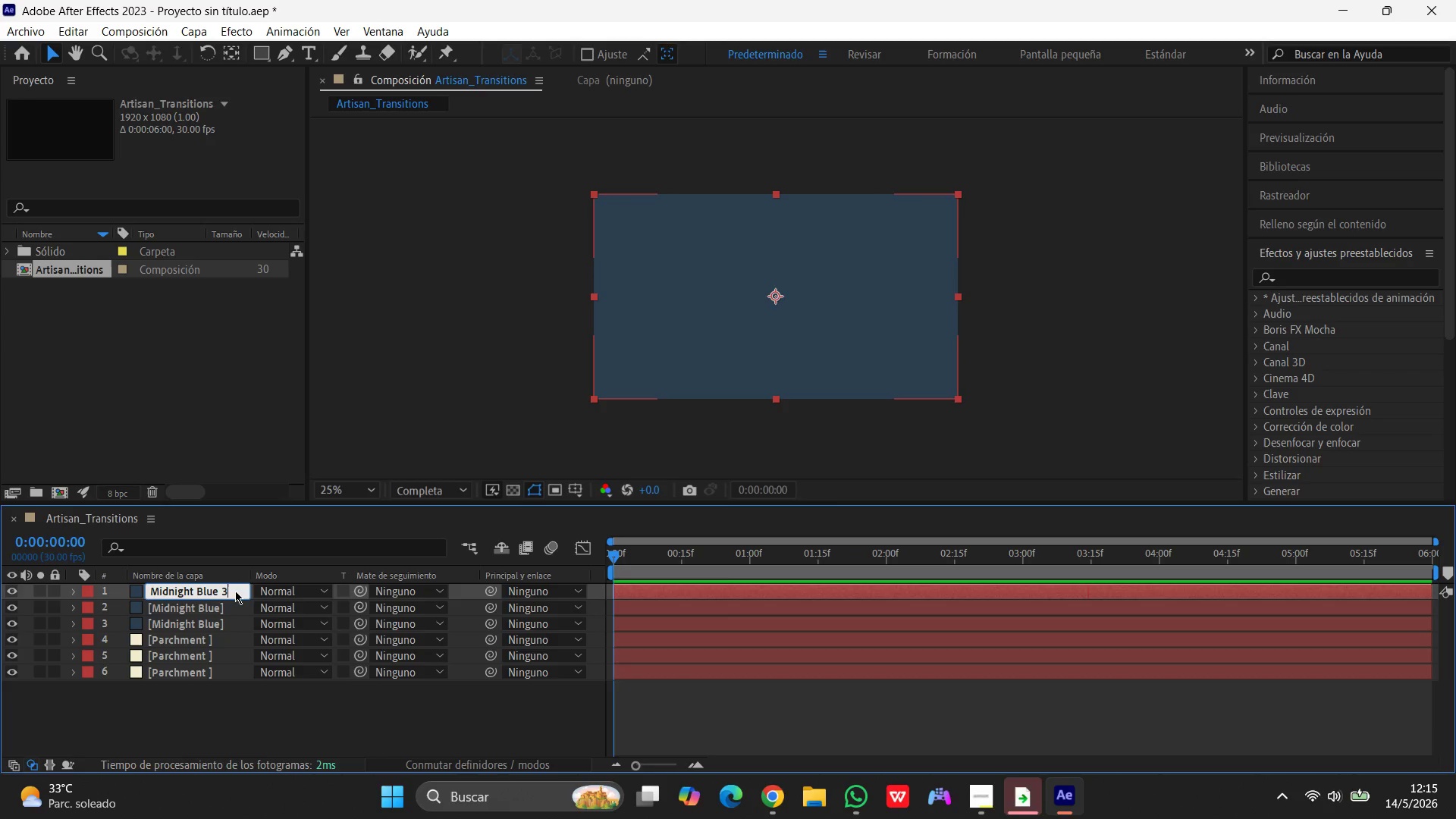 
key(3)
 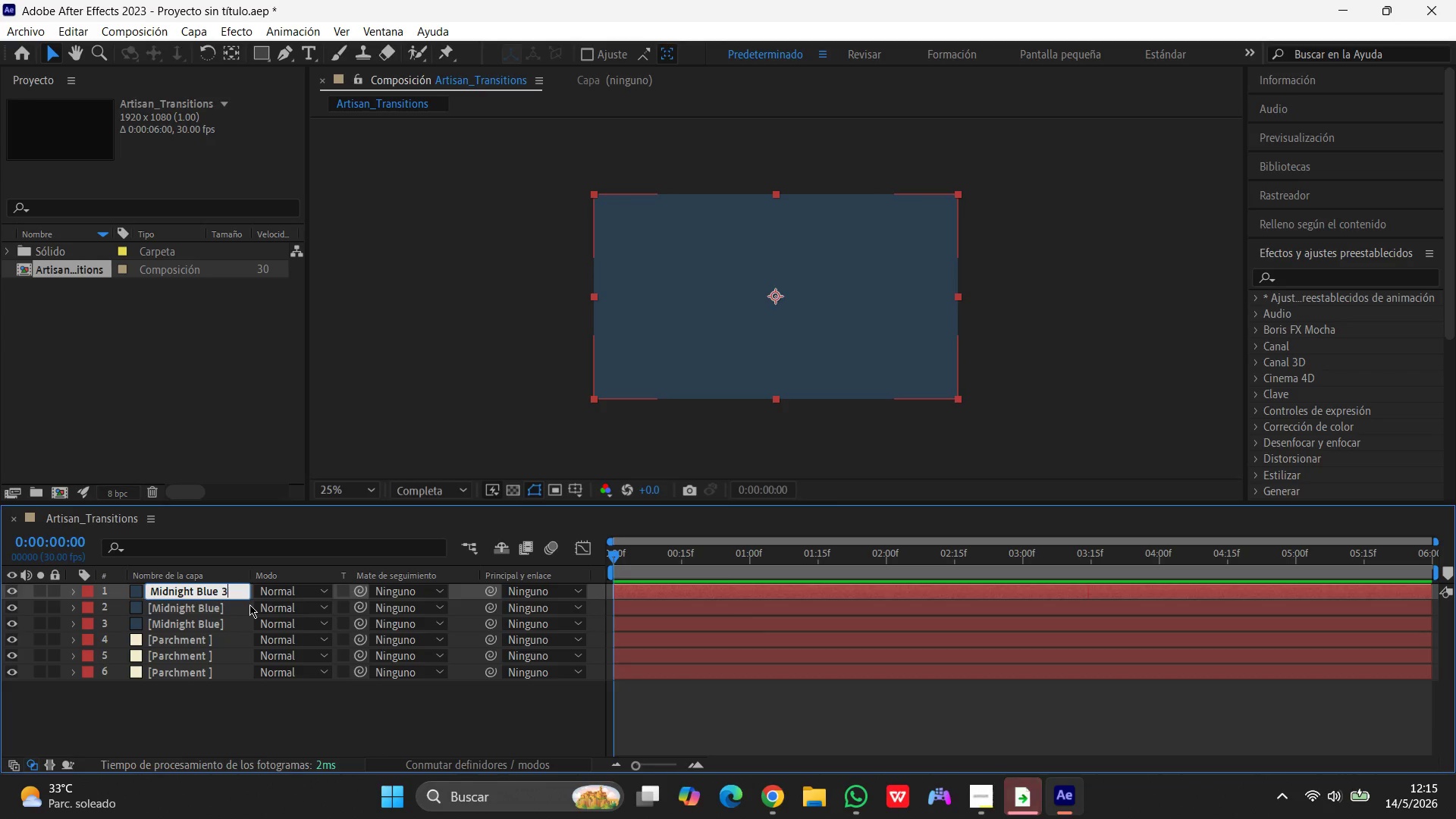 
wait(7.86)
 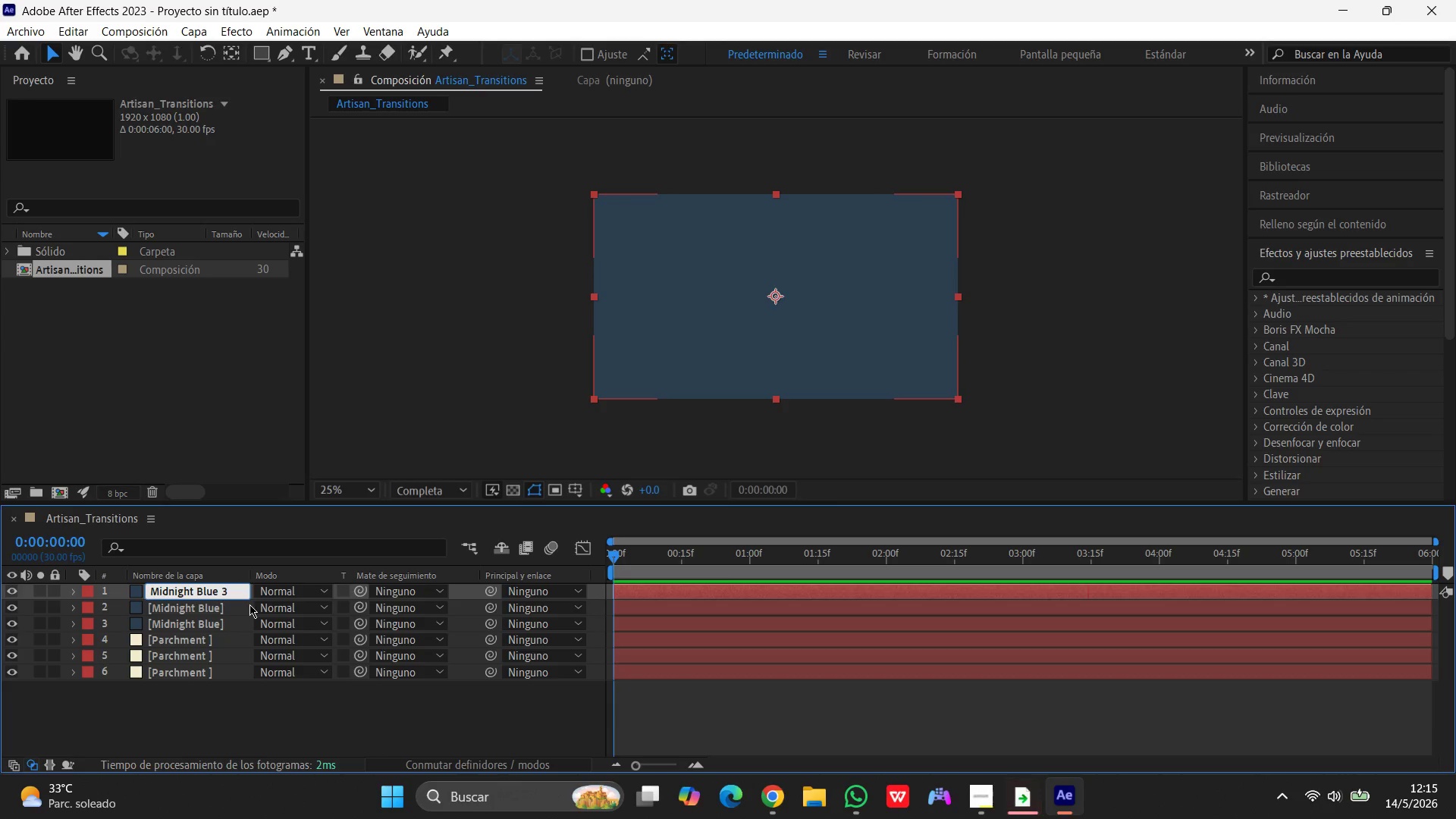 
left_click([221, 645])
 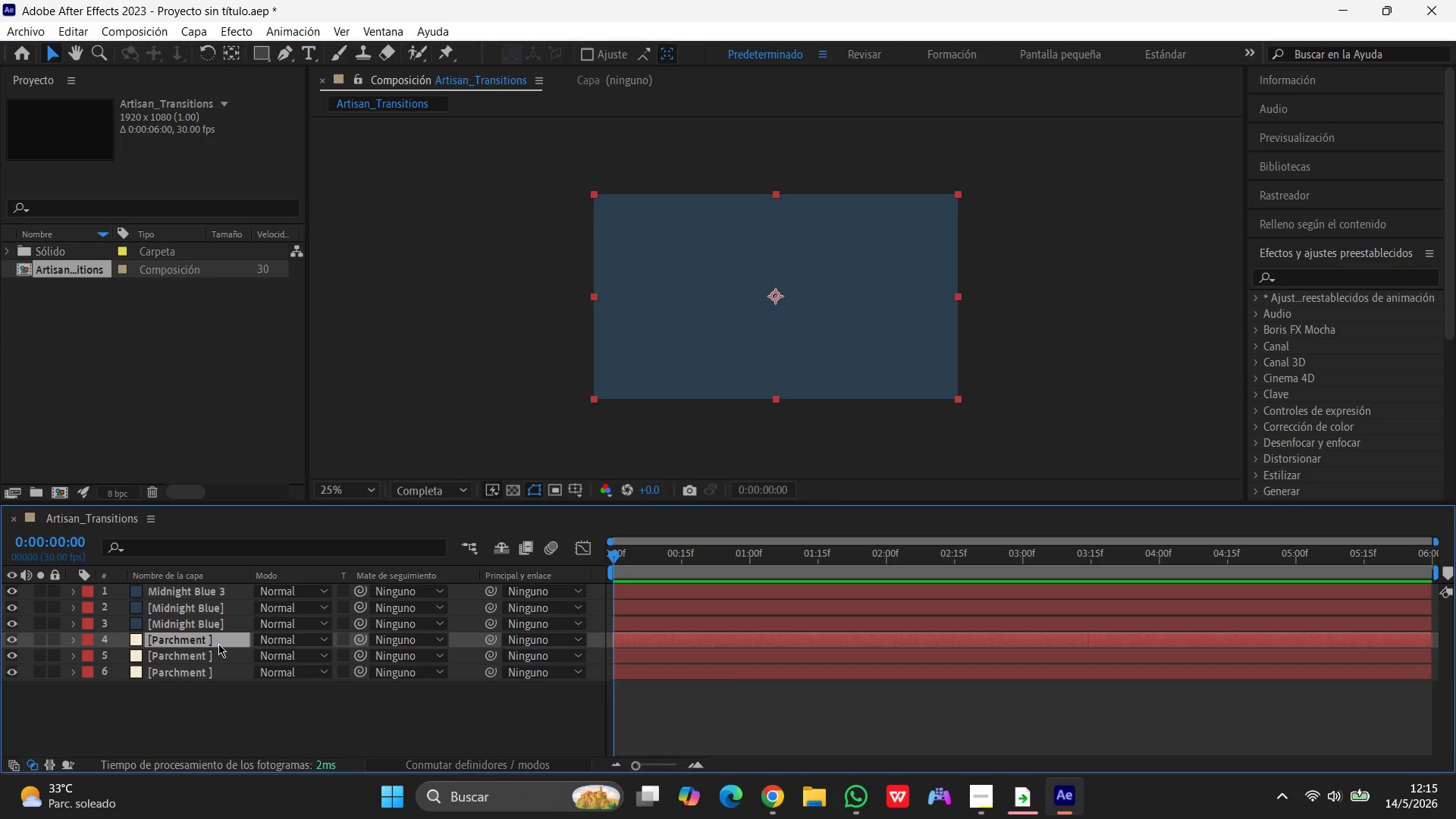 
left_click([218, 642])
 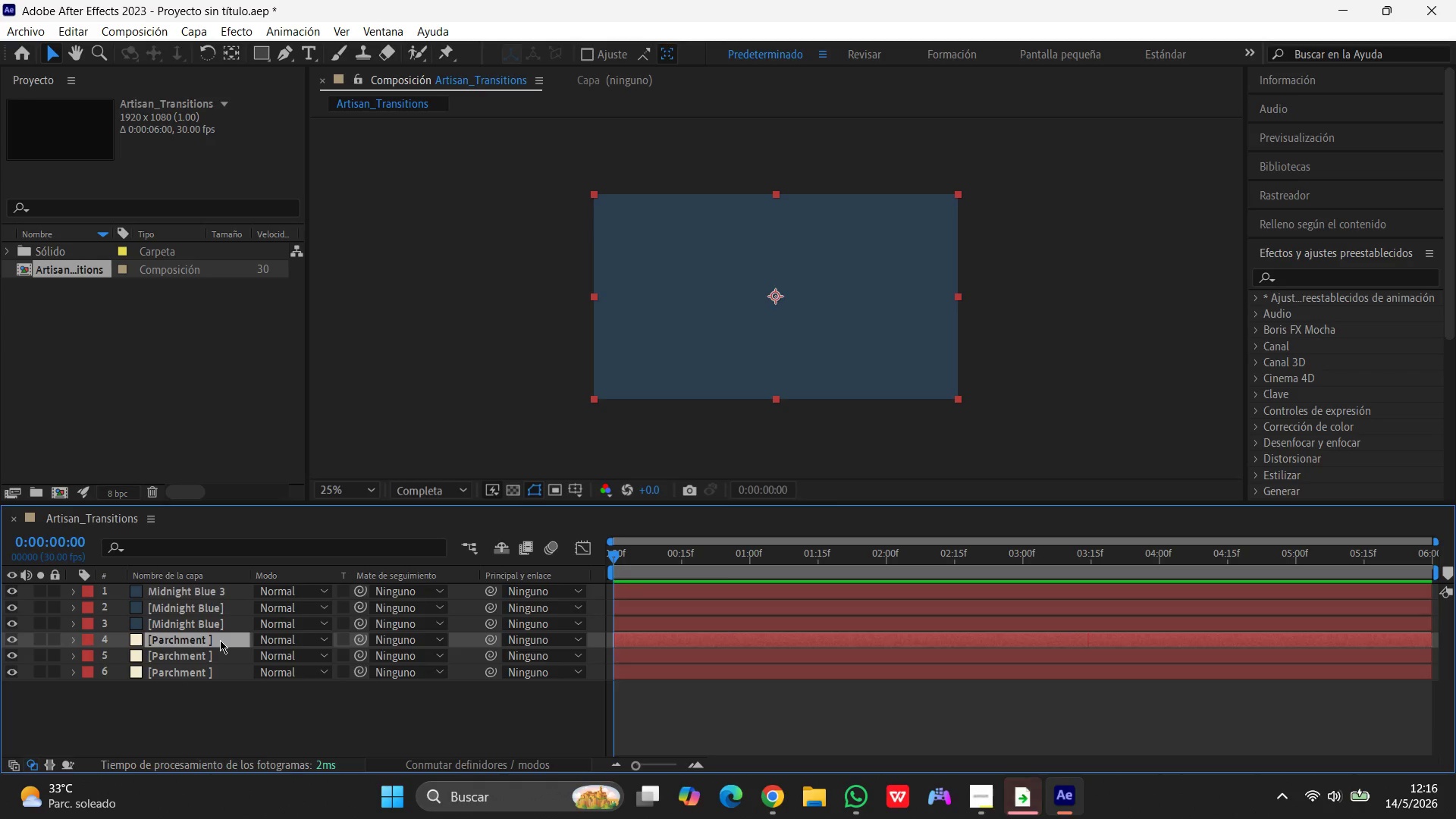 
key(Enter)
 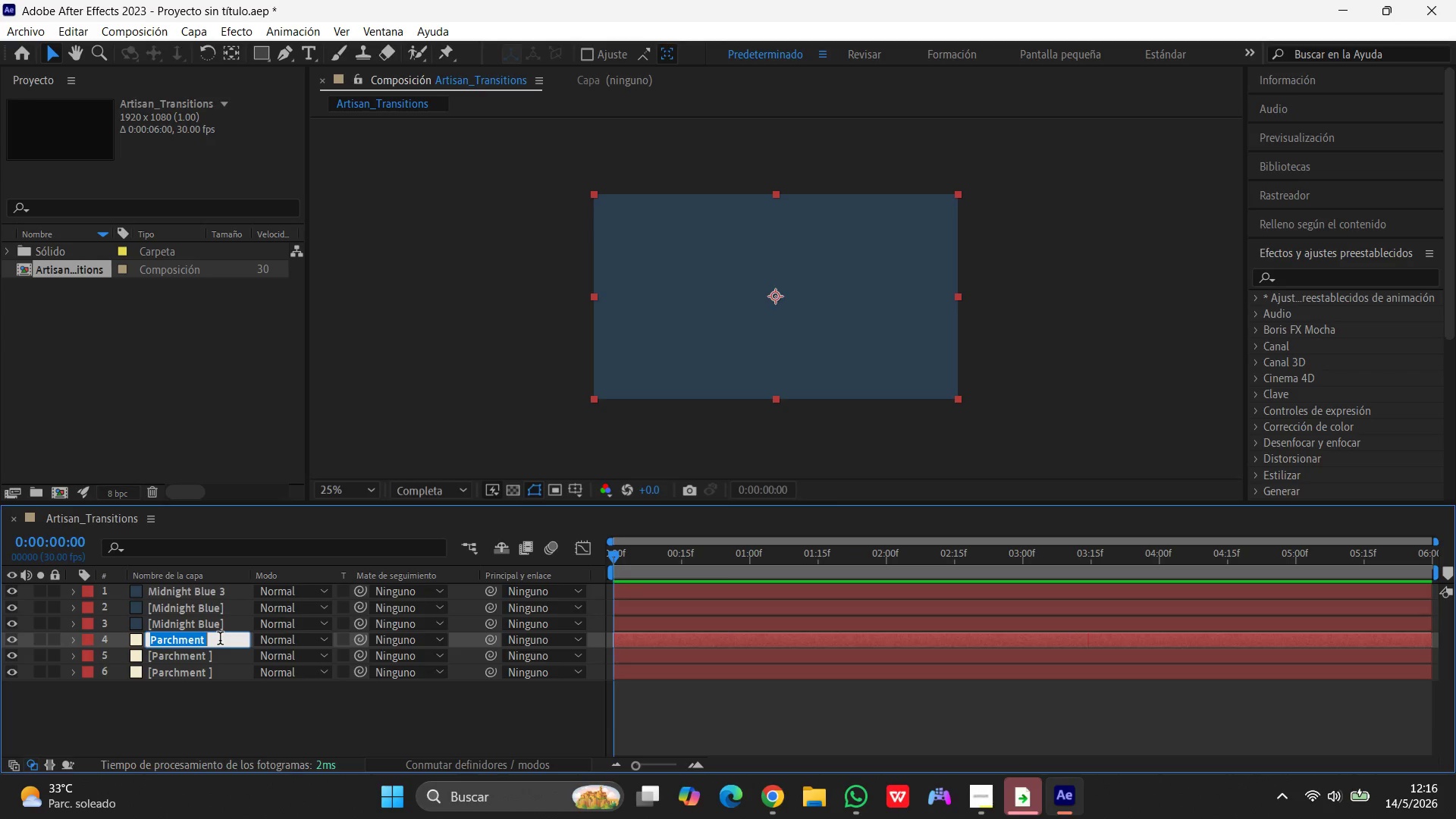 
left_click([220, 640])
 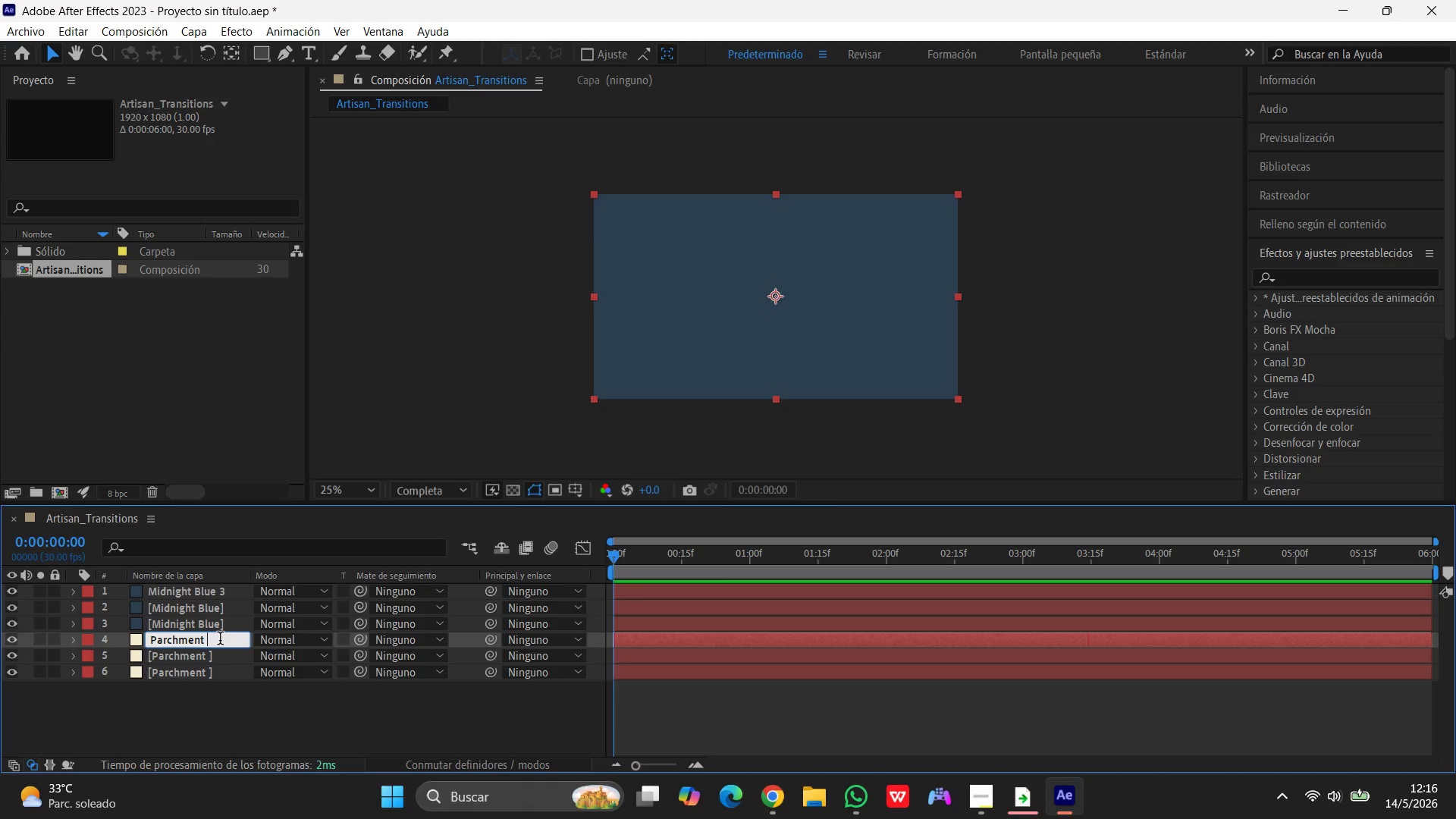 
key(3)
 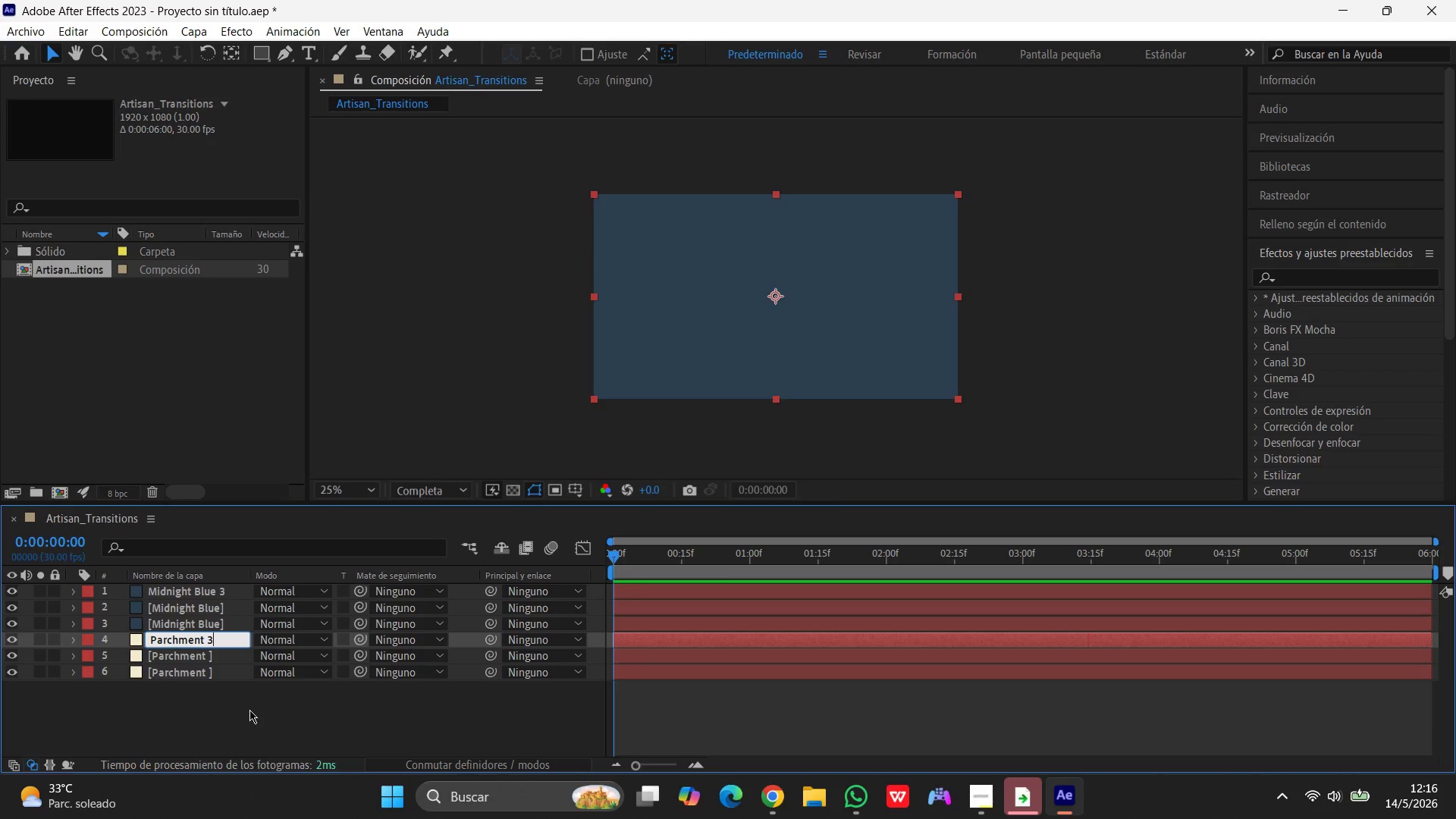 
left_click([249, 710])
 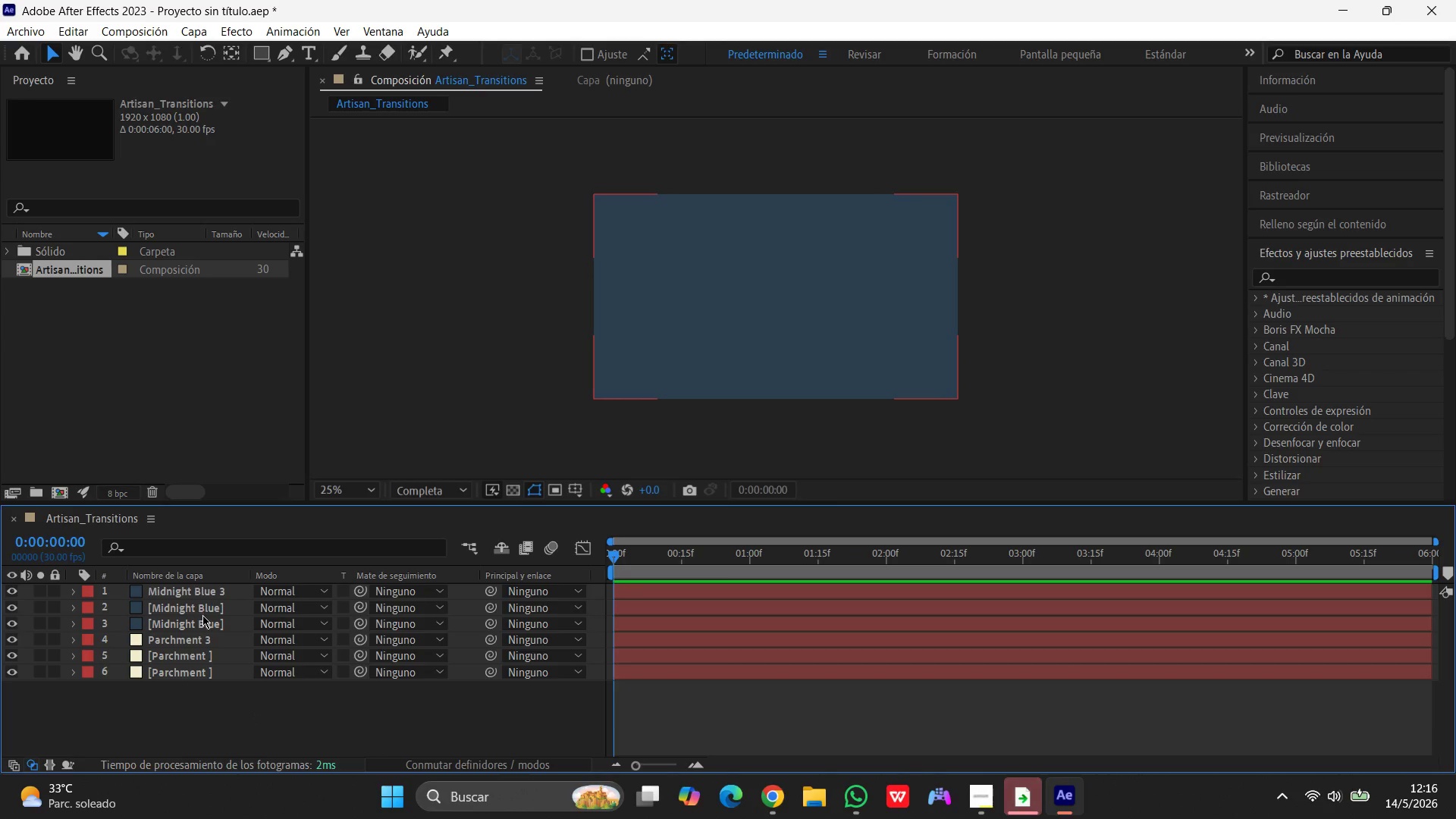 
wait(20.16)
 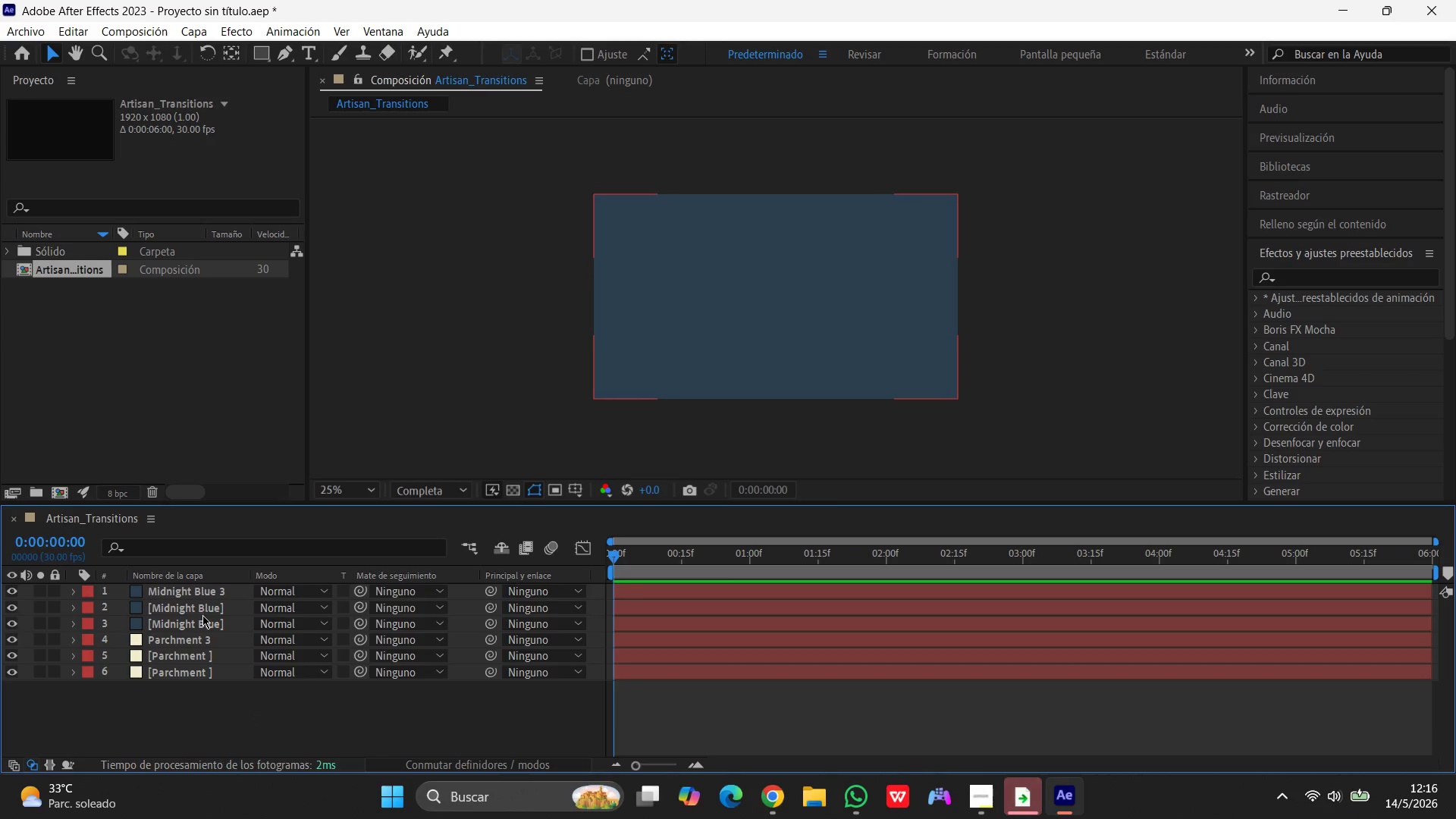 
left_click([215, 697])
 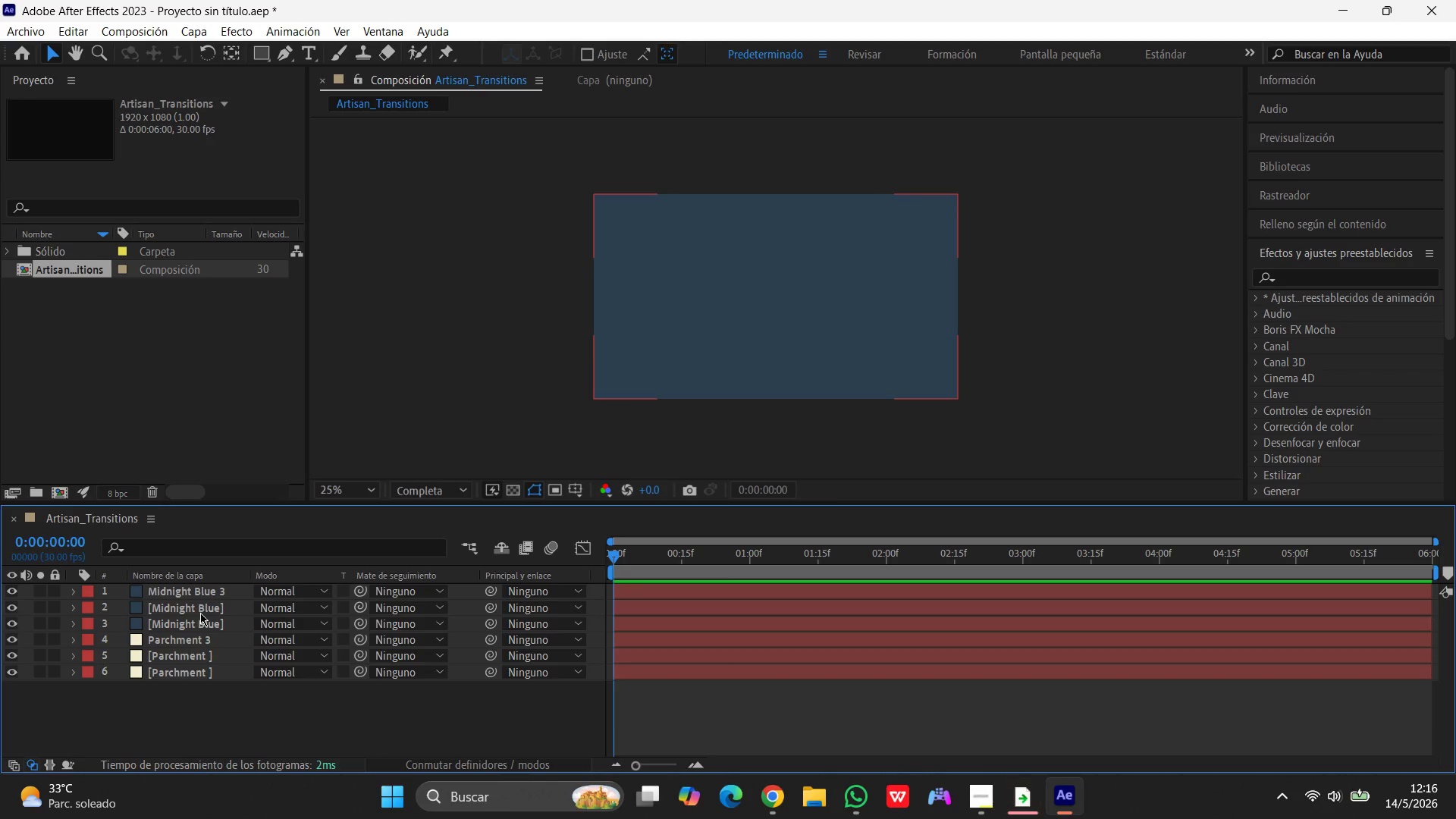 
wait(8.83)
 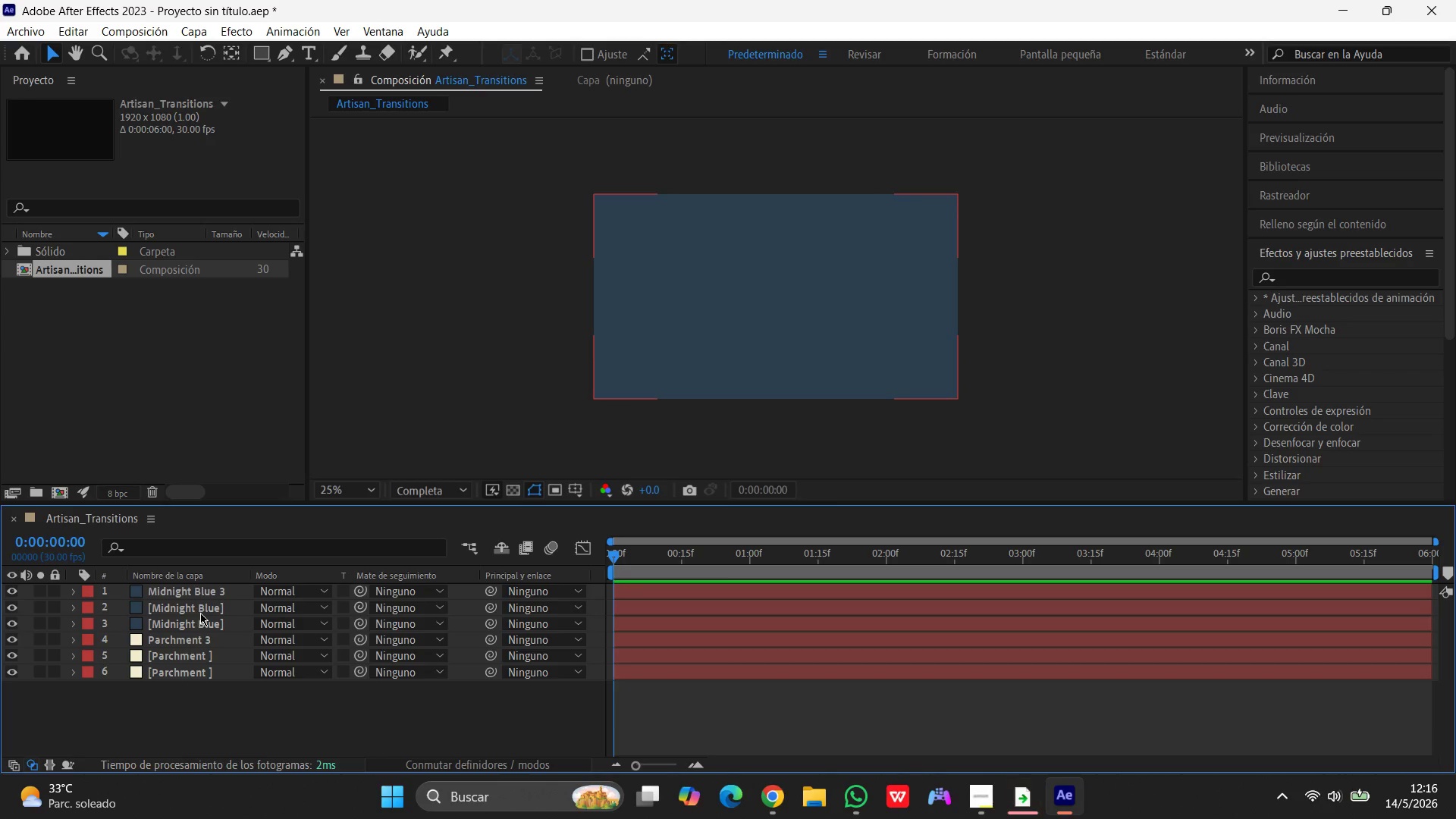 
left_click([278, 50])
 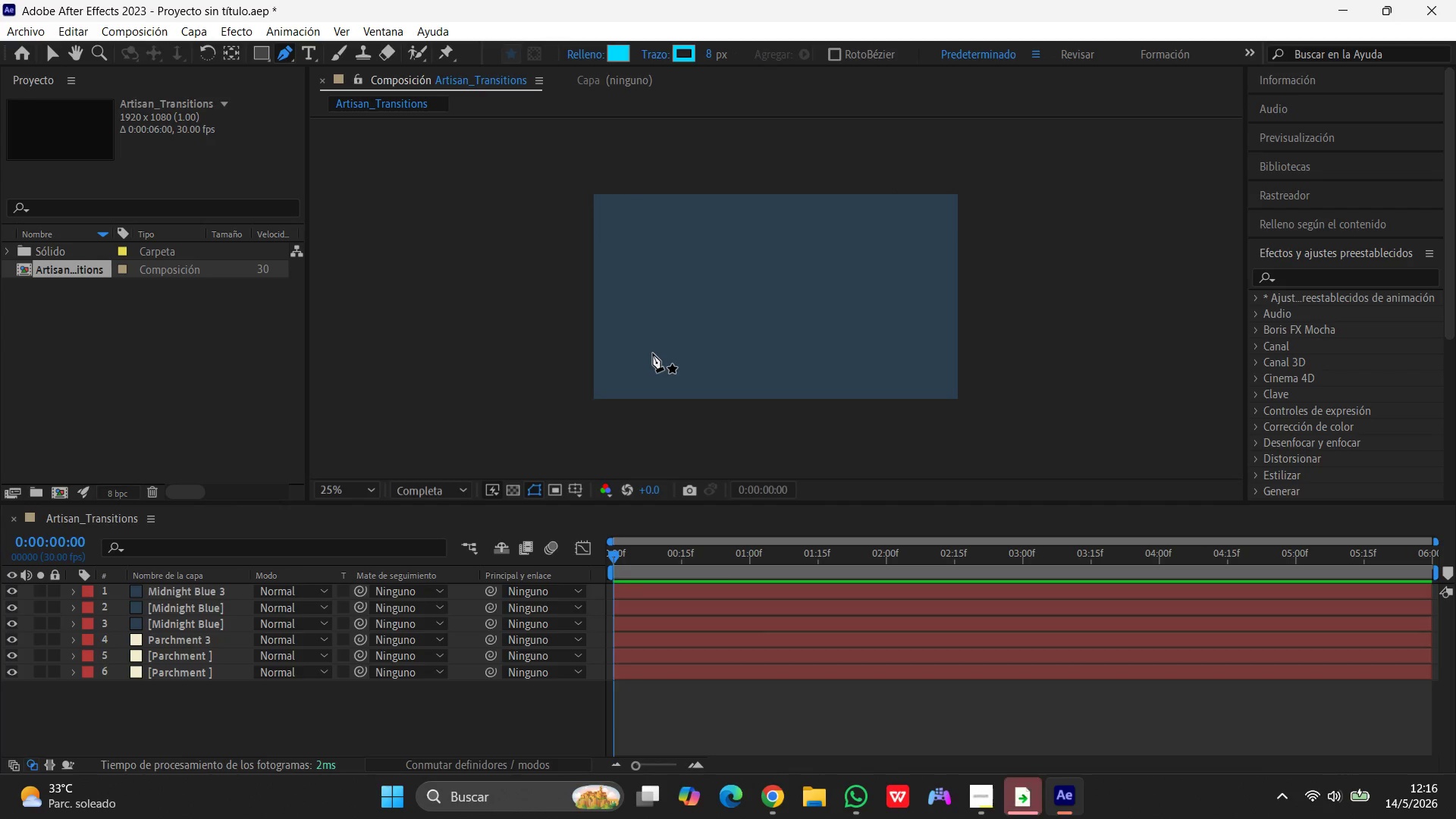 
wait(10.36)
 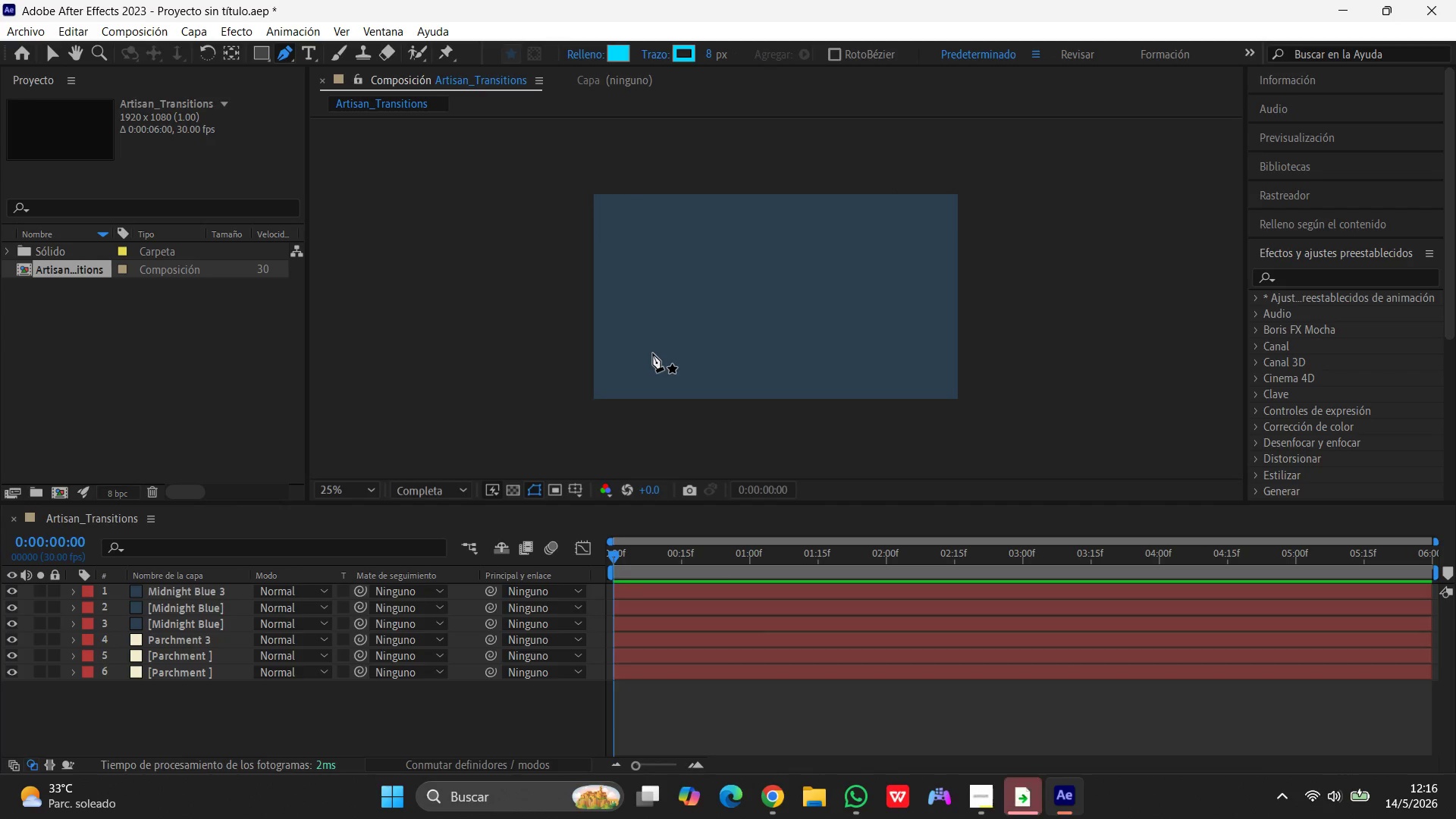 
left_click([541, 296])
 